 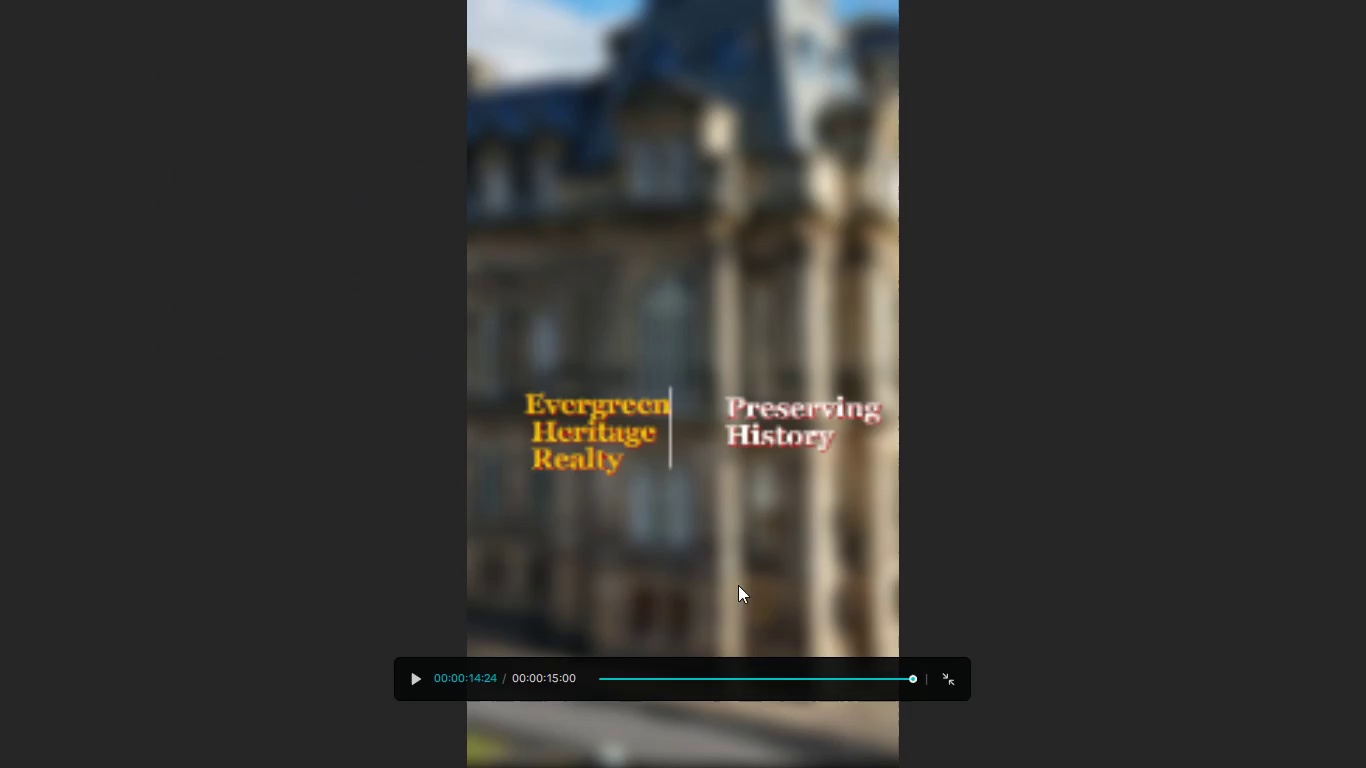 
left_click_drag(start_coordinate=[619, 682], to_coordinate=[574, 687])
 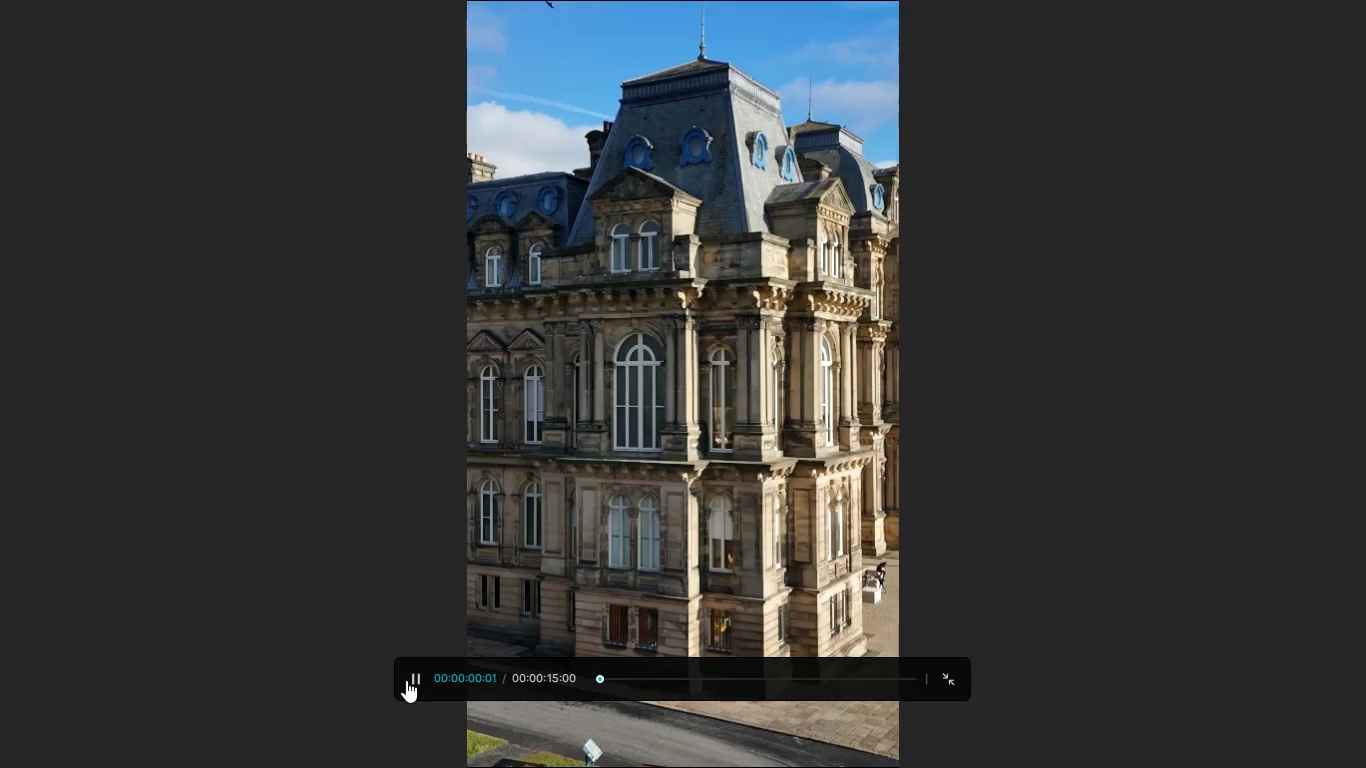 
left_click([406, 680])
 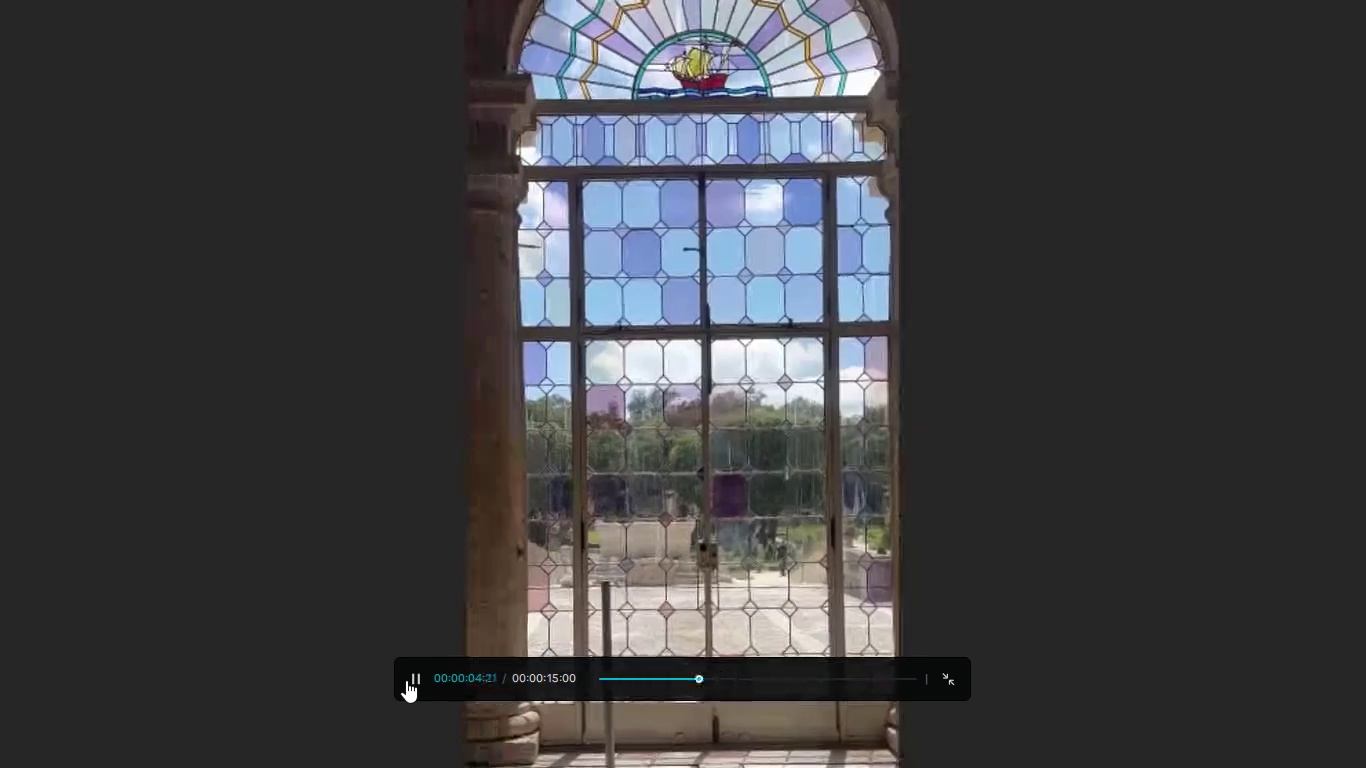 
wait(9.7)
 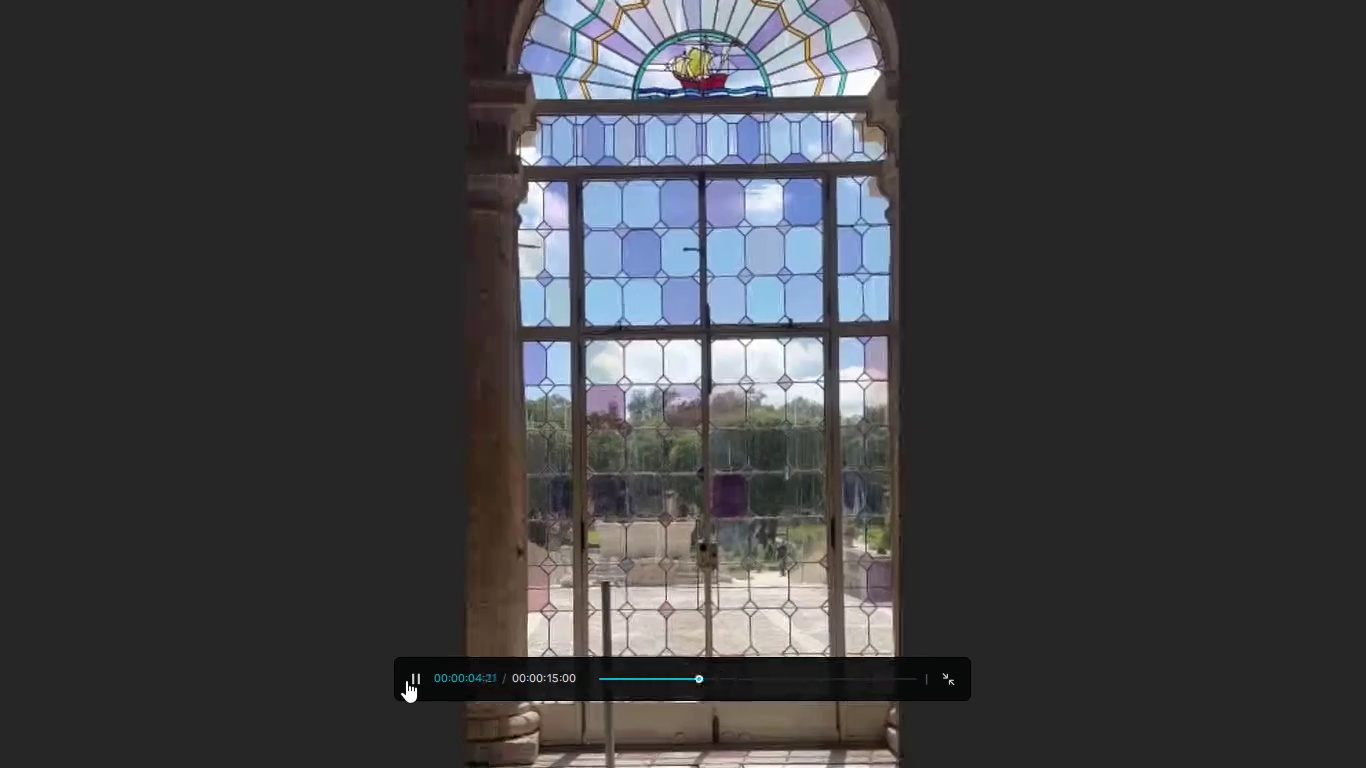 
left_click([415, 679])
 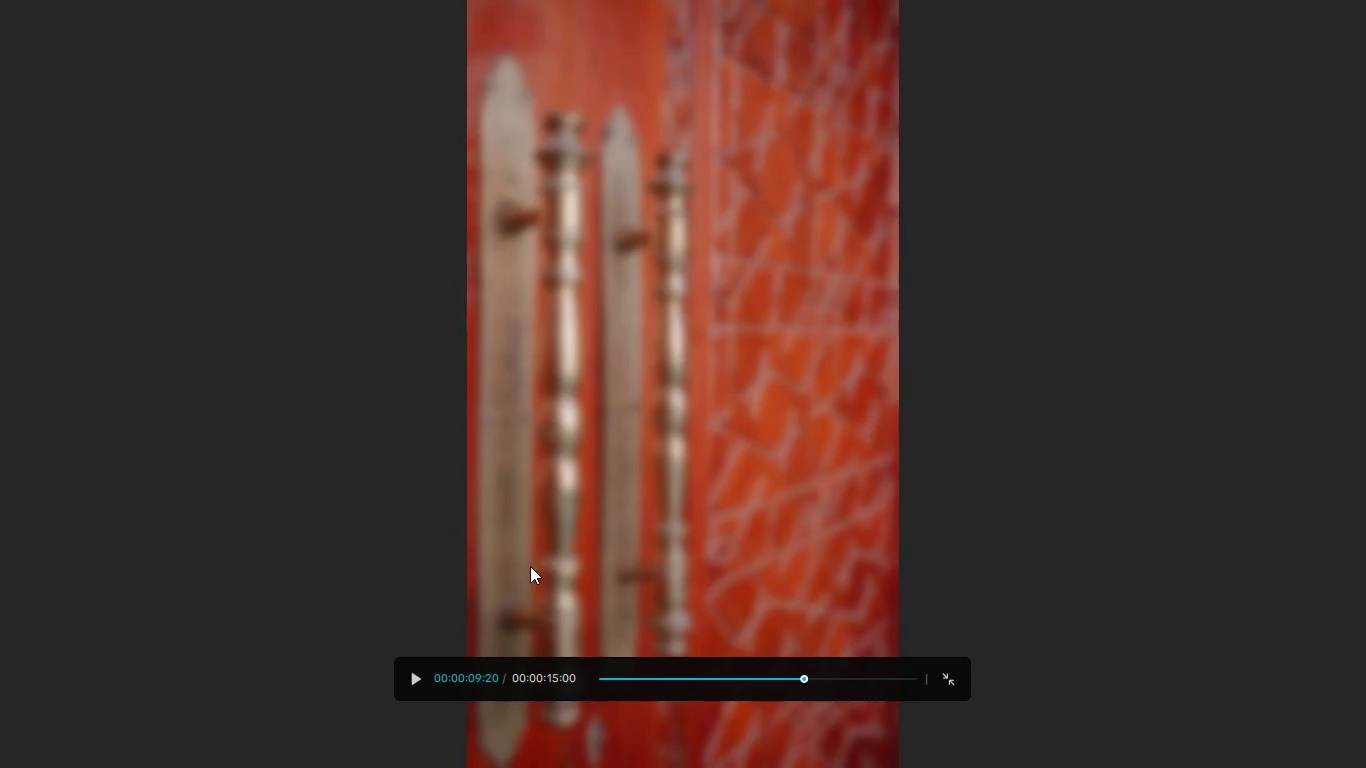 
key(Escape)
 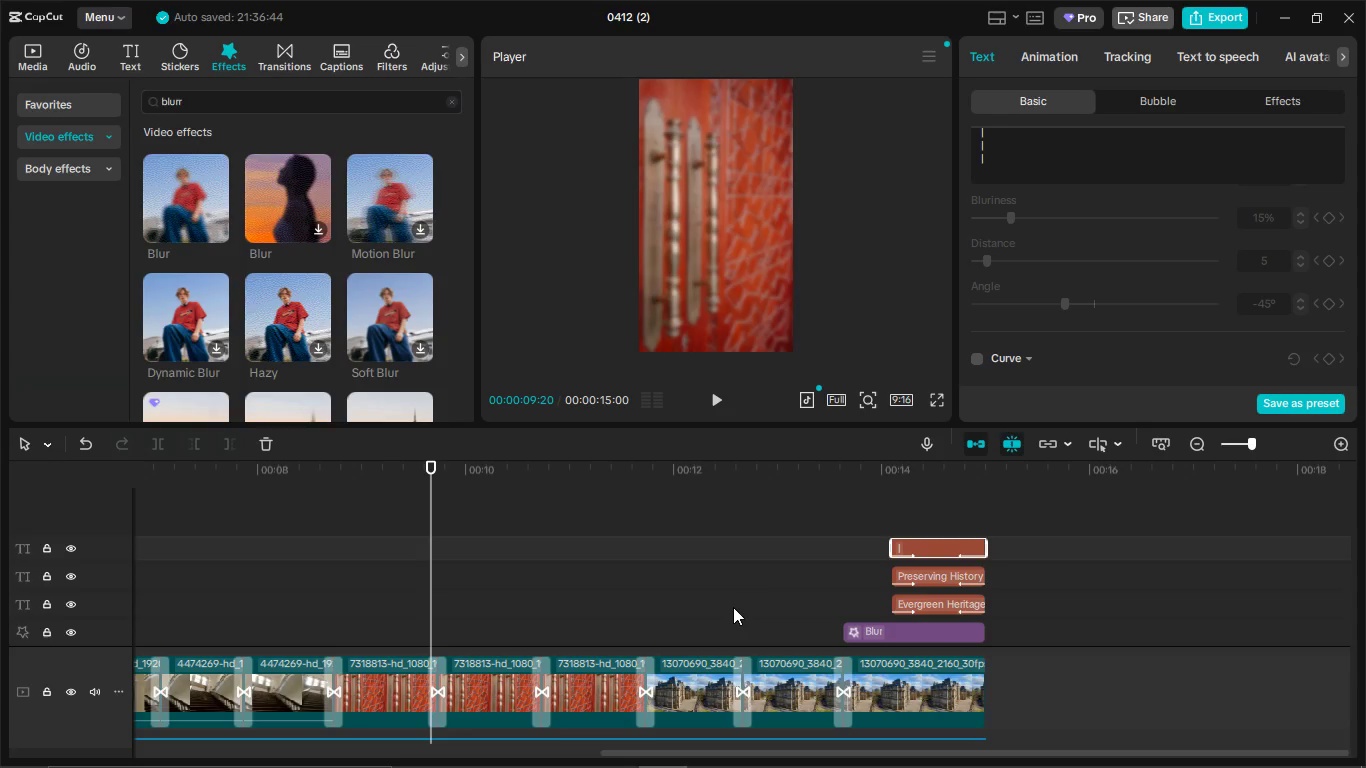 
left_click([495, 605])
 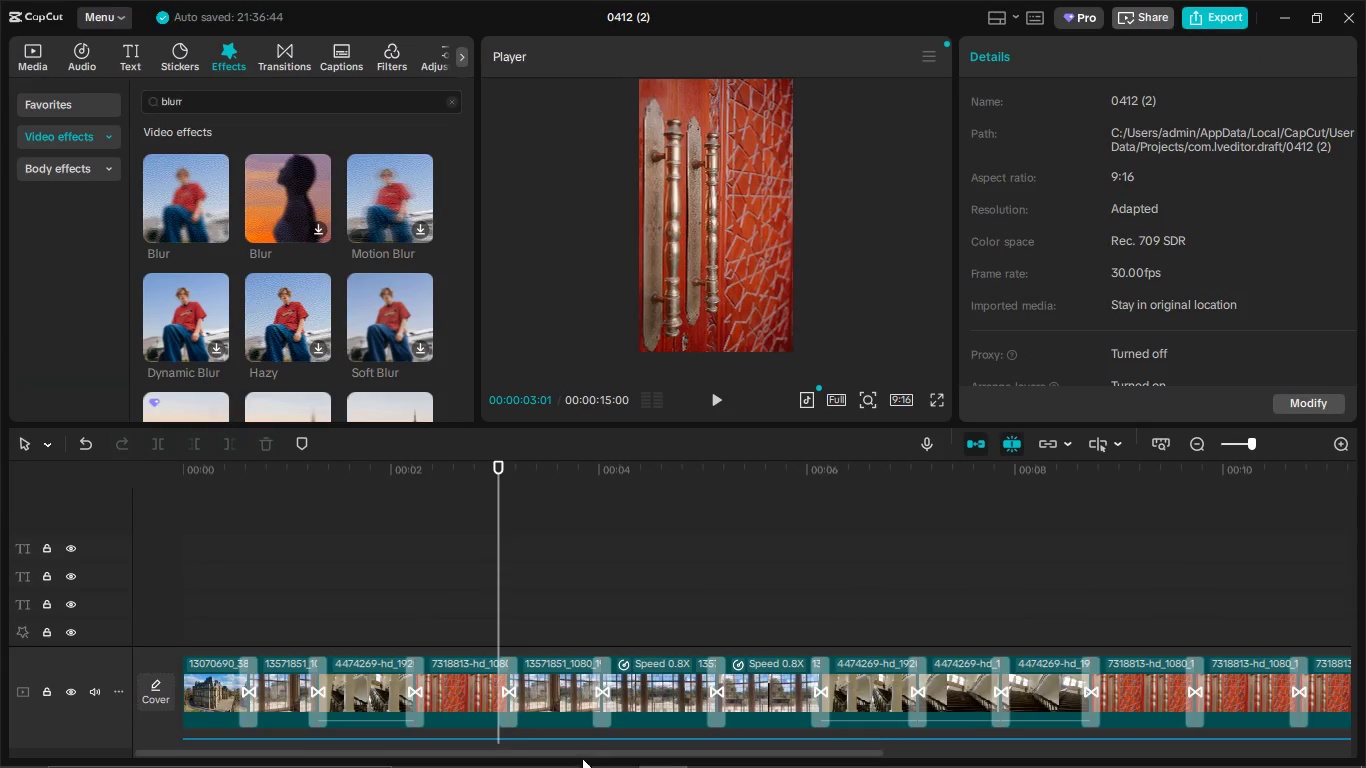 
scroll: coordinate [547, 602], scroll_direction: up, amount: 27.0
 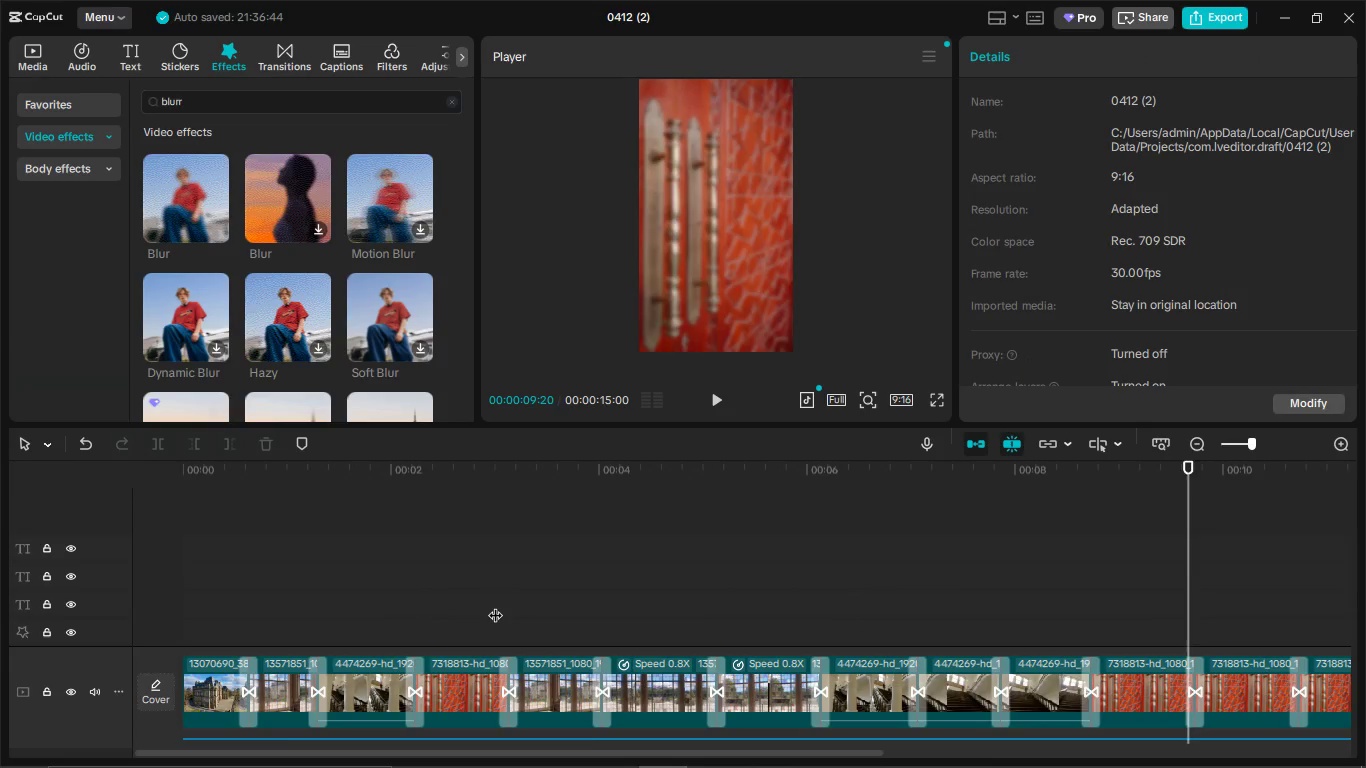 
left_click_drag(start_coordinate=[587, 756], to_coordinate=[382, 766])
 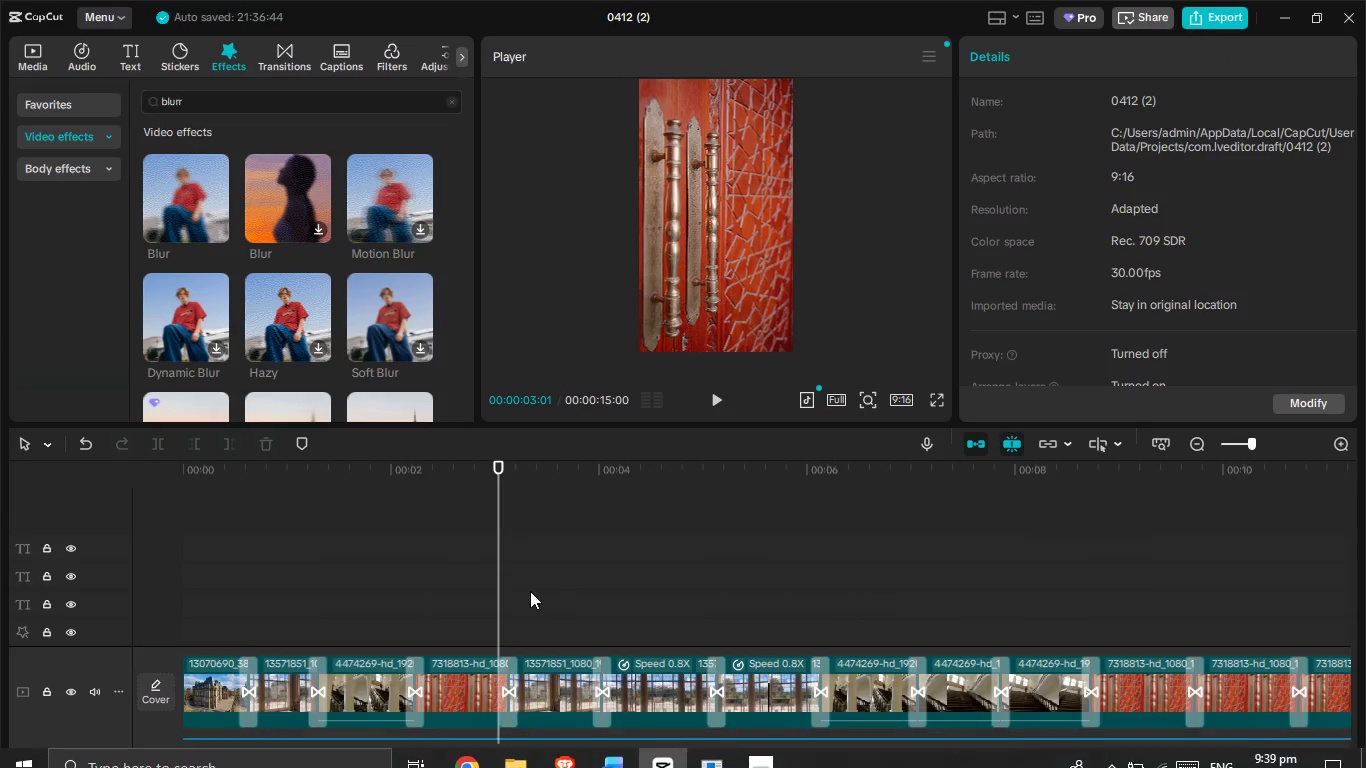 
left_click([530, 591])
 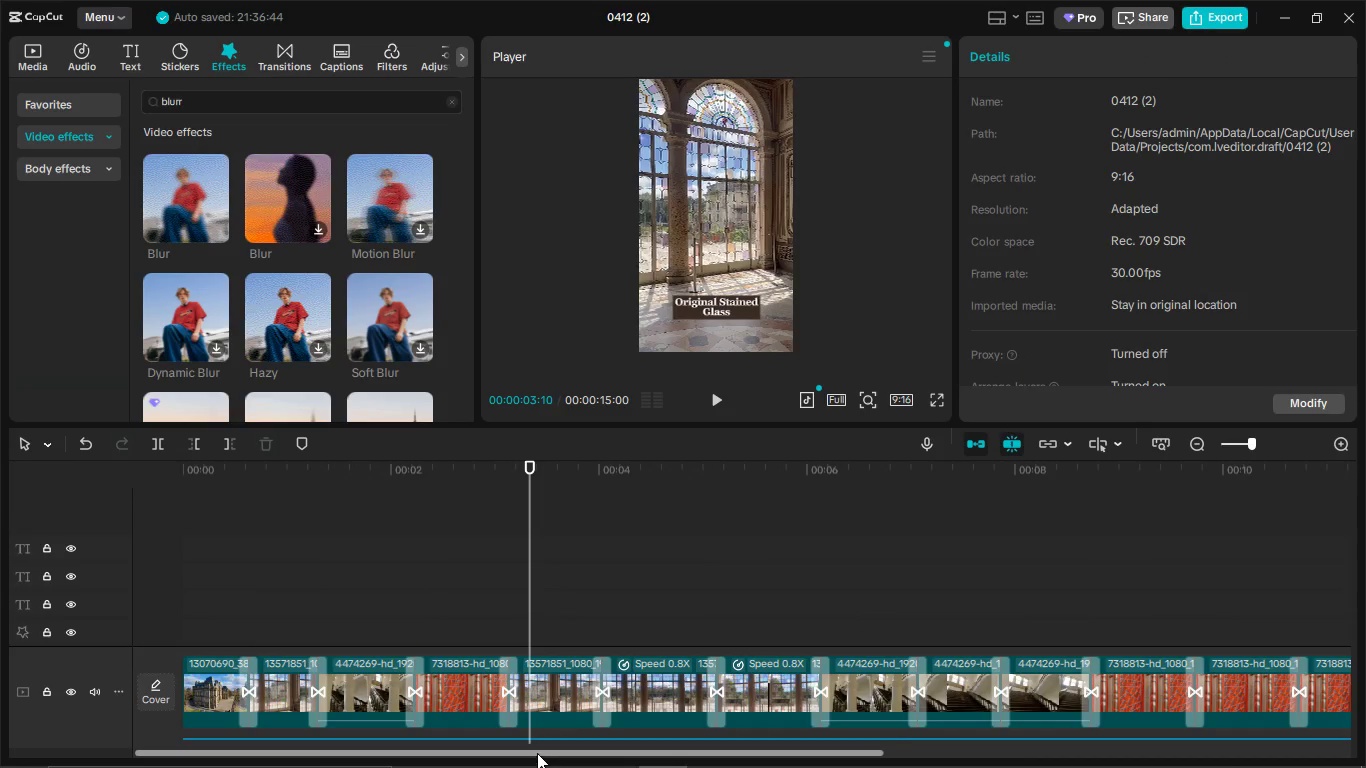 
left_click_drag(start_coordinate=[537, 753], to_coordinate=[419, 767])
 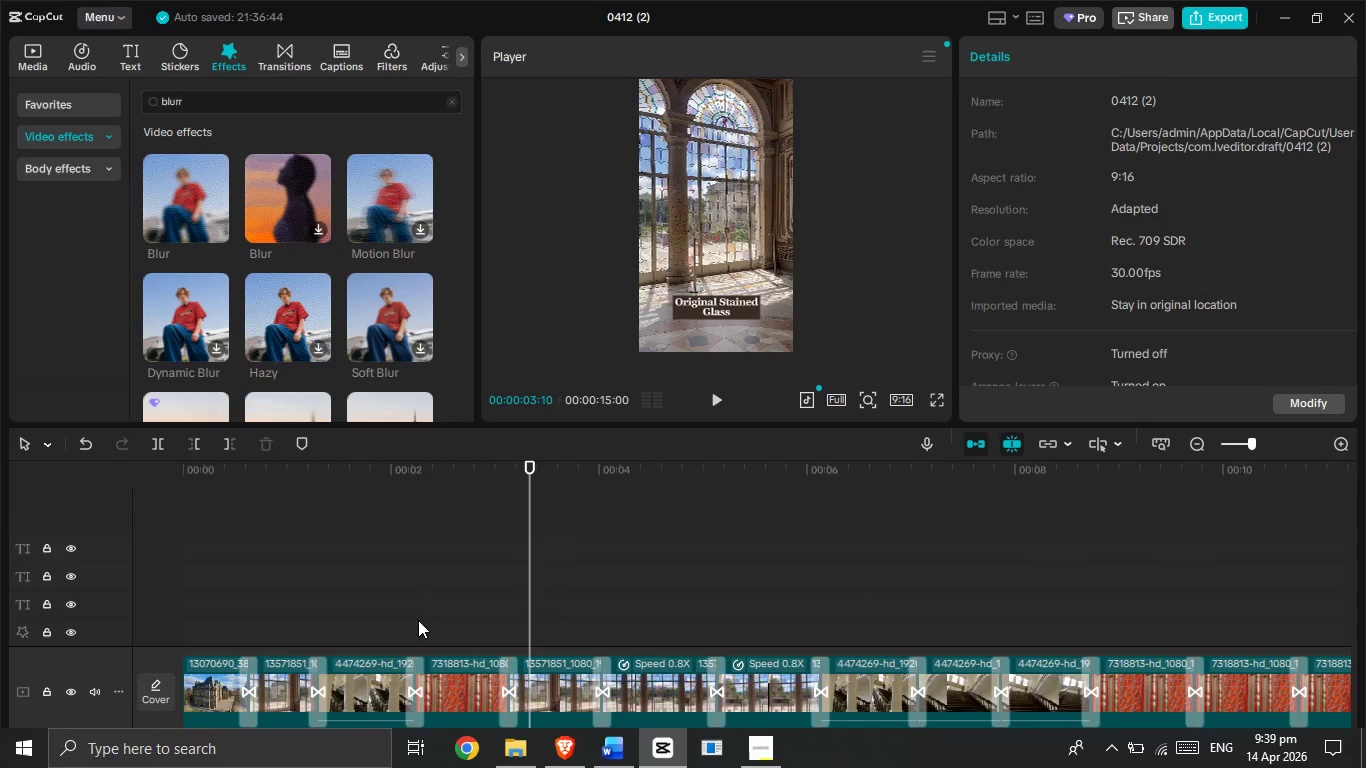 
left_click([421, 591])
 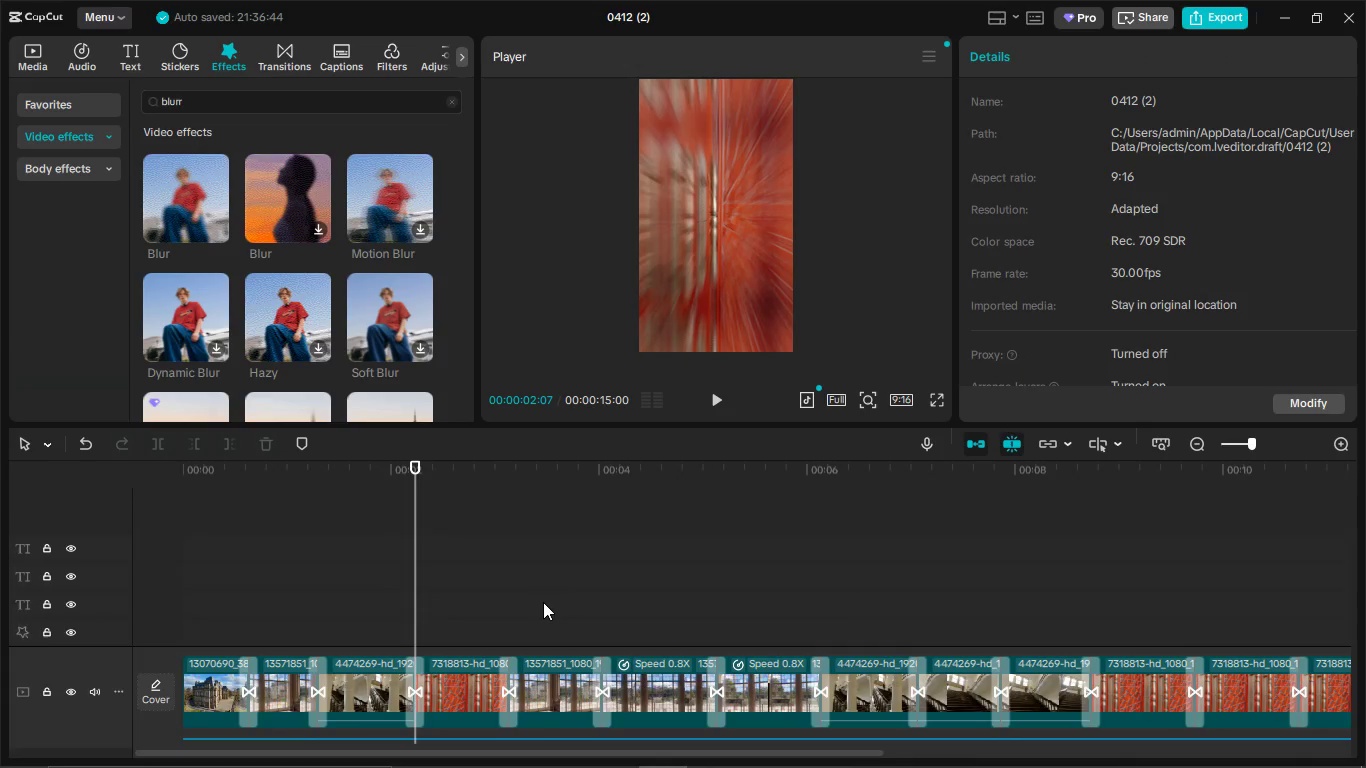 
scroll: coordinate [418, 620], scroll_direction: up, amount: 10.0
 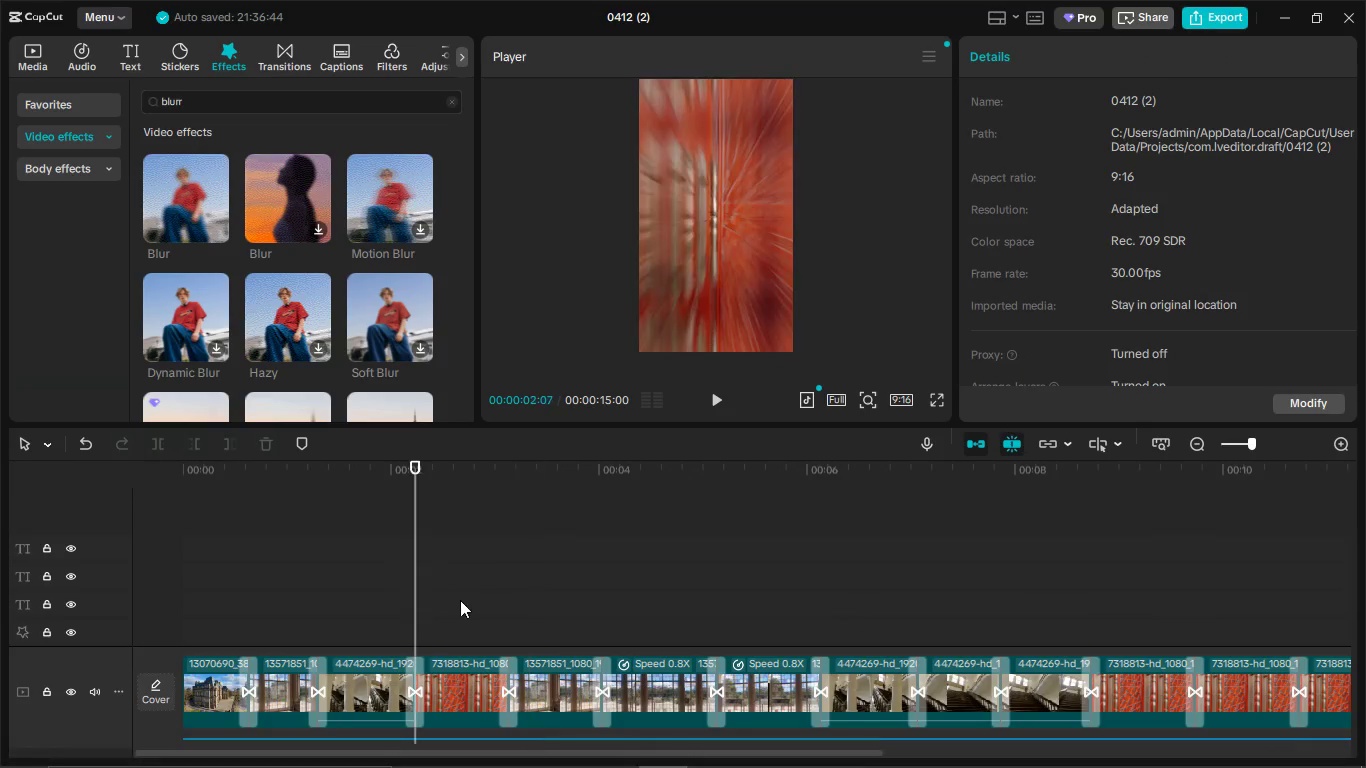 
left_click([543, 602])
 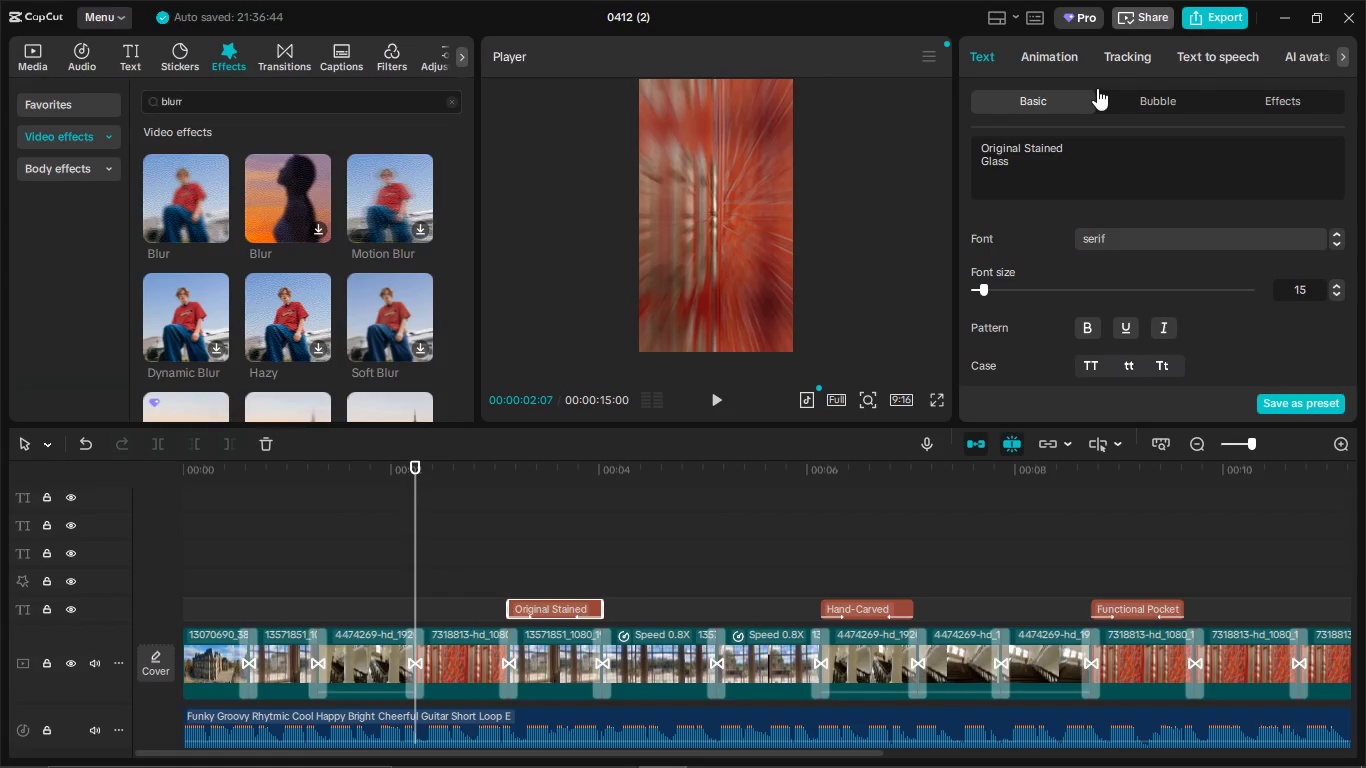 
scroll: coordinate [543, 602], scroll_direction: down, amount: 2.0
 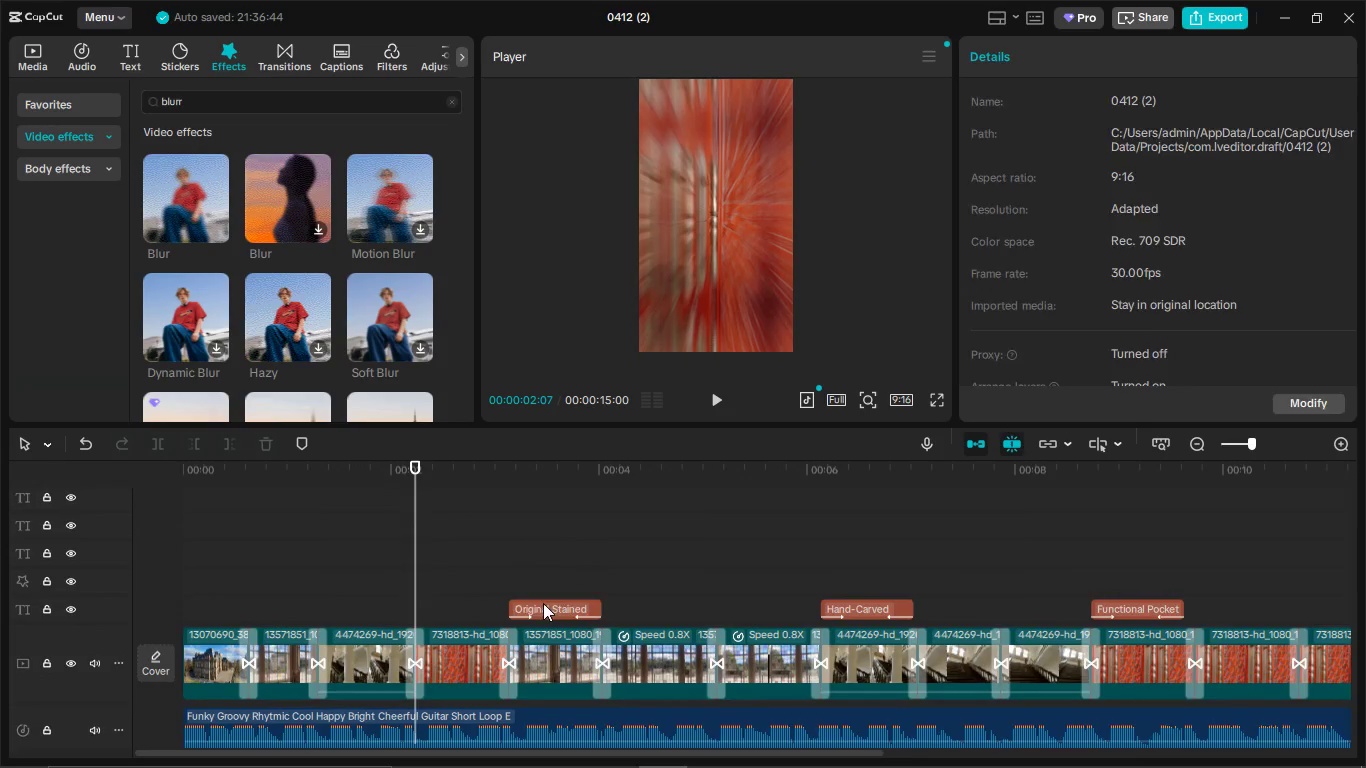 
left_click([1068, 62])
 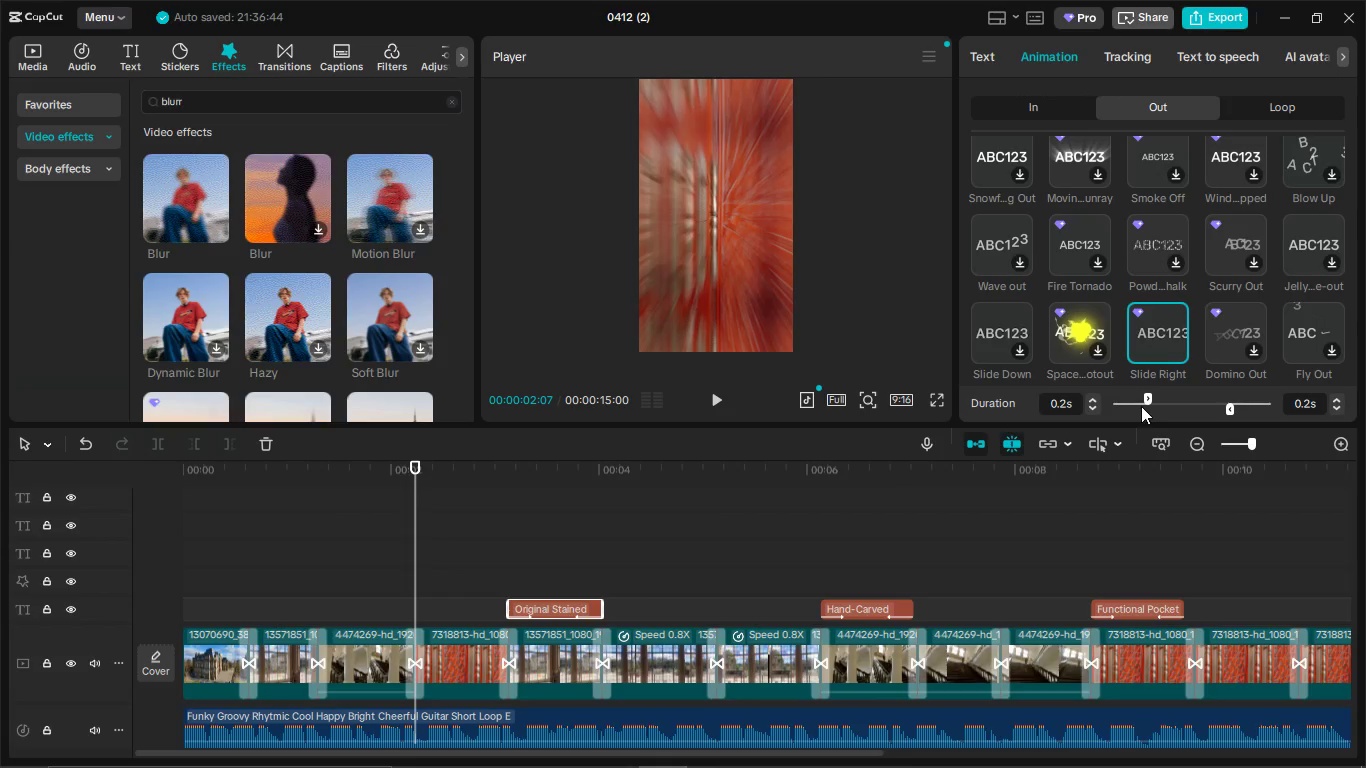 
left_click_drag(start_coordinate=[1142, 404], to_coordinate=[1130, 408])
 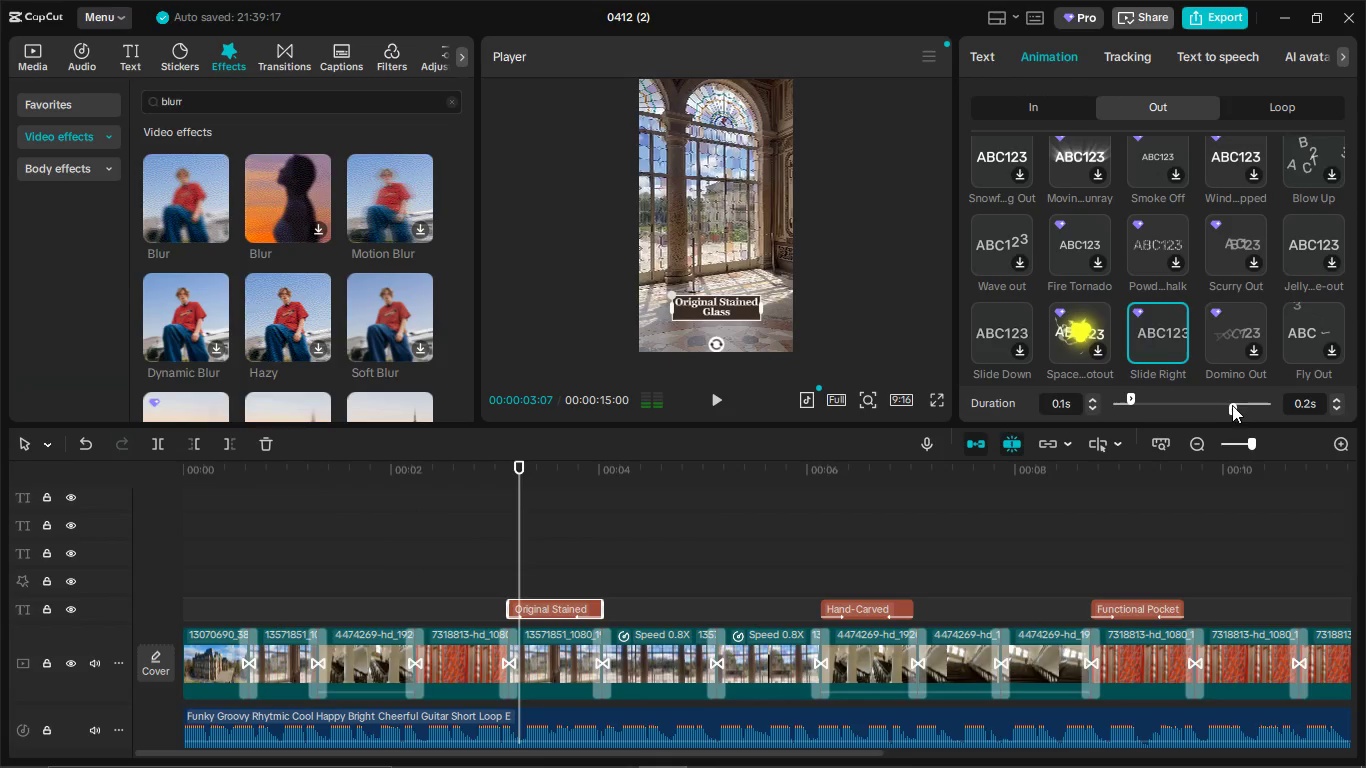 
left_click_drag(start_coordinate=[1227, 405], to_coordinate=[1244, 405])
 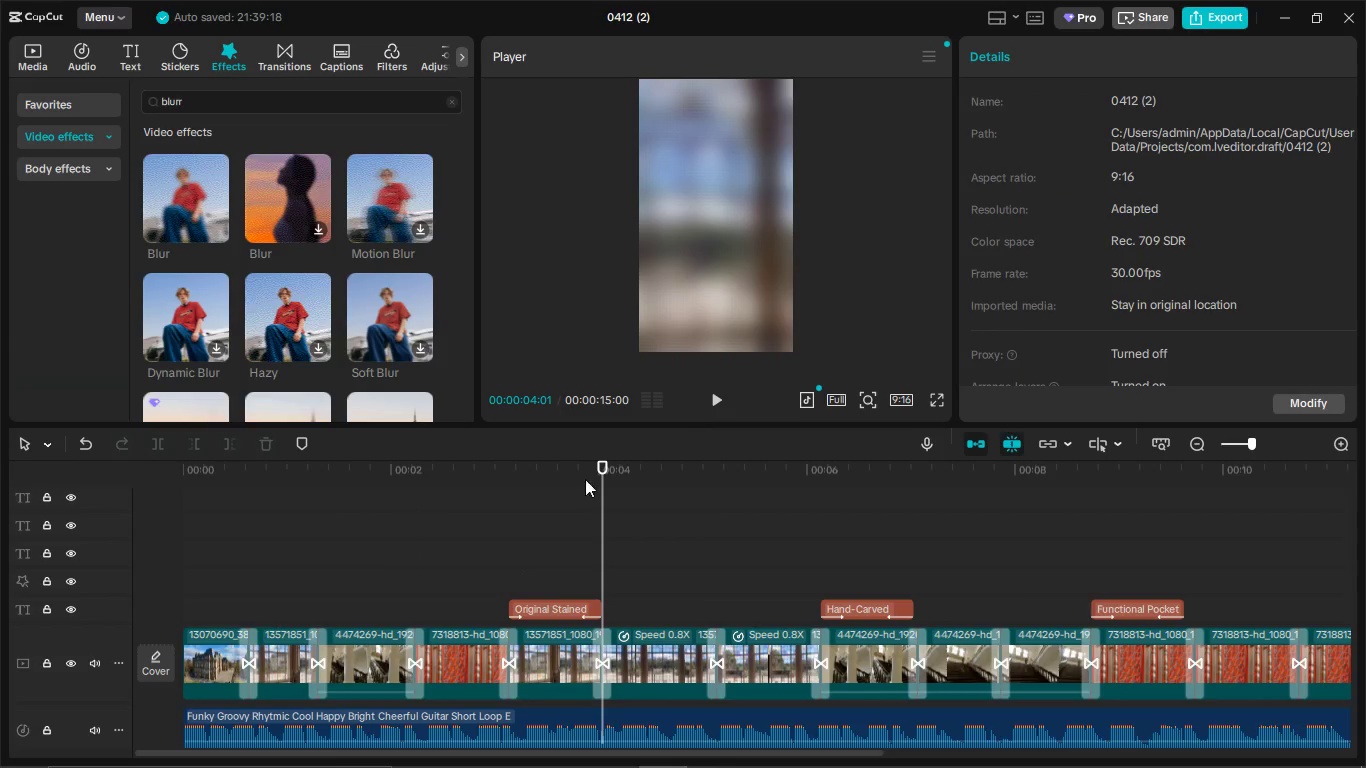 
left_click([499, 525])
 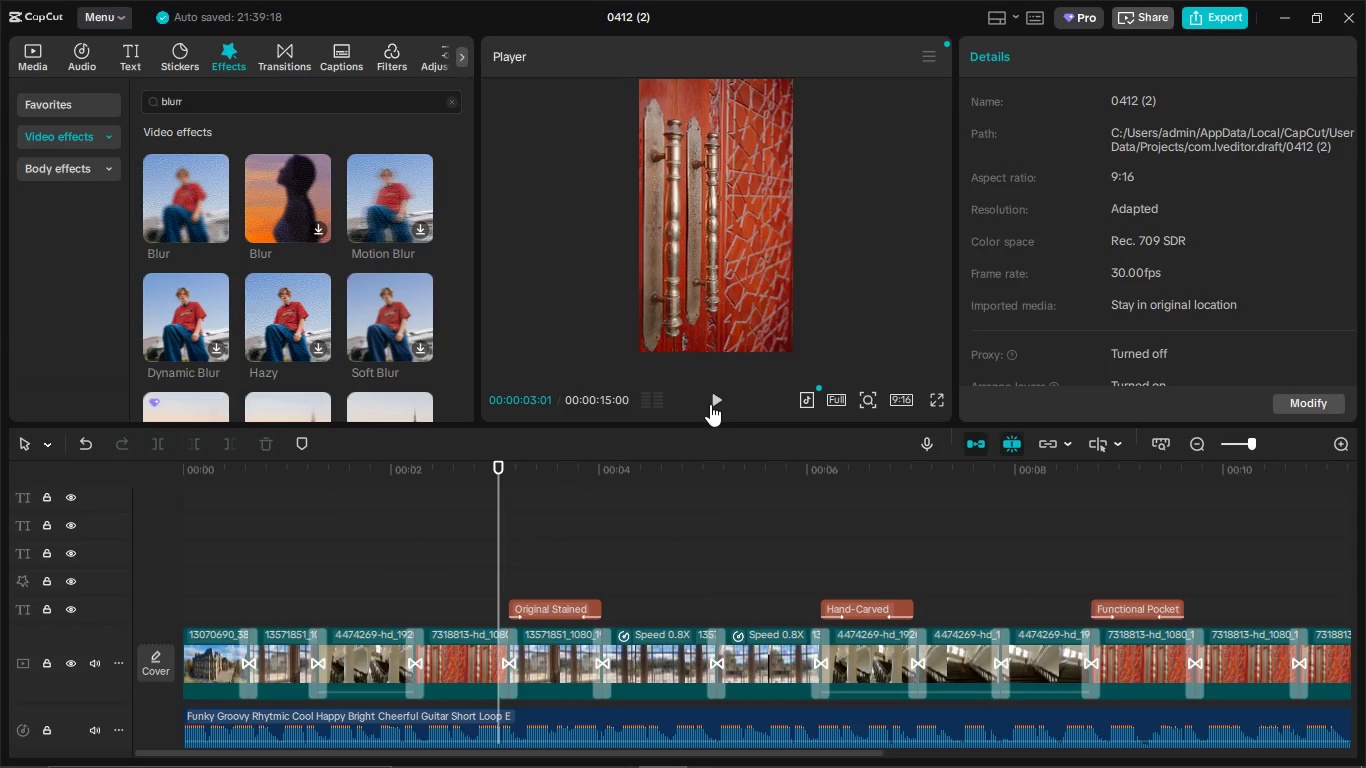 
left_click([719, 400])
 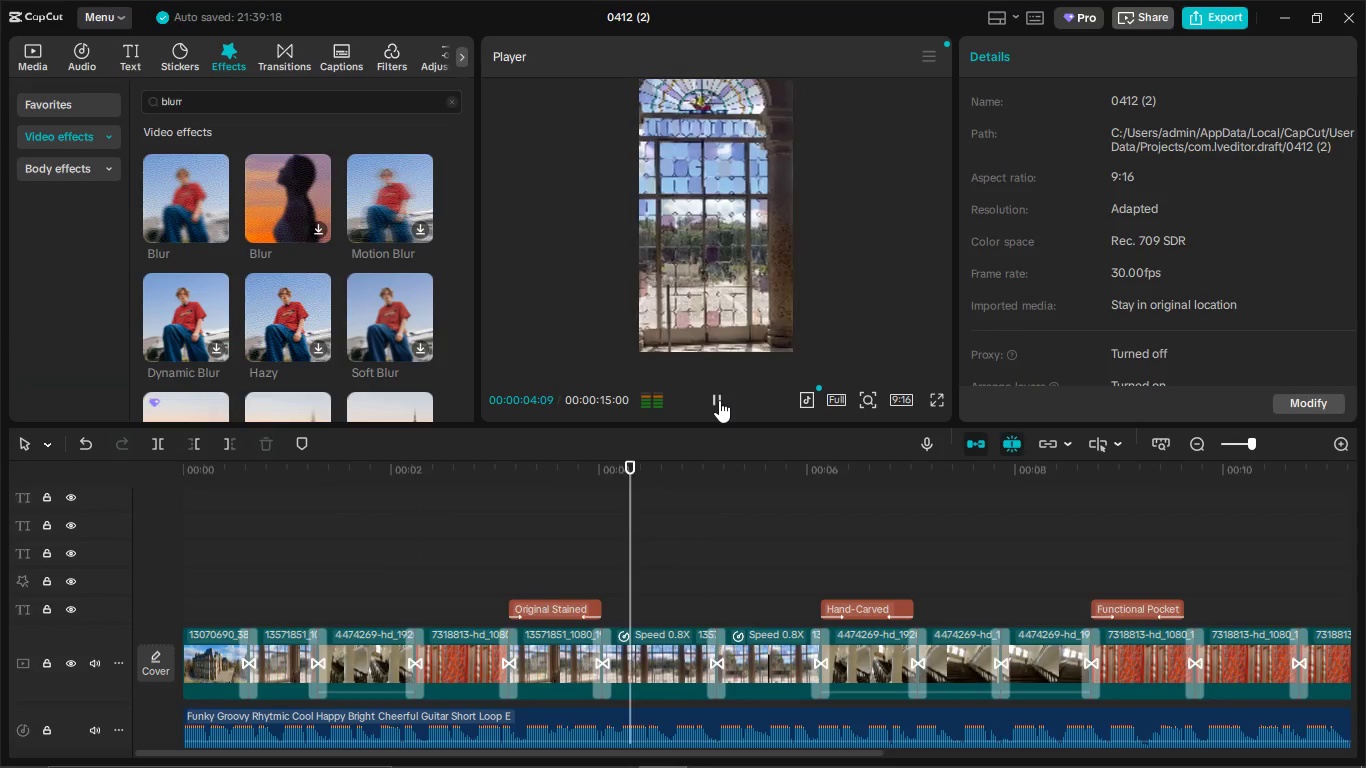 
left_click([719, 400])
 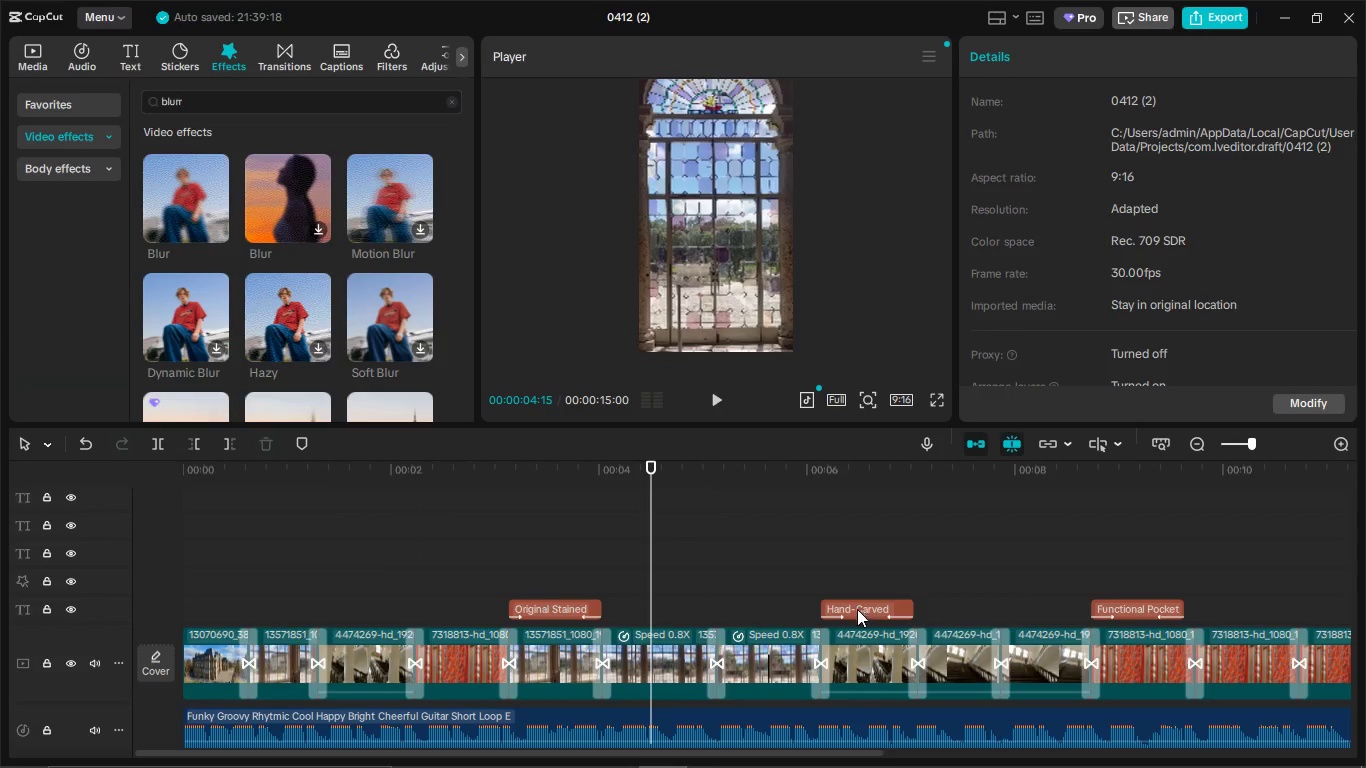 
left_click([857, 609])
 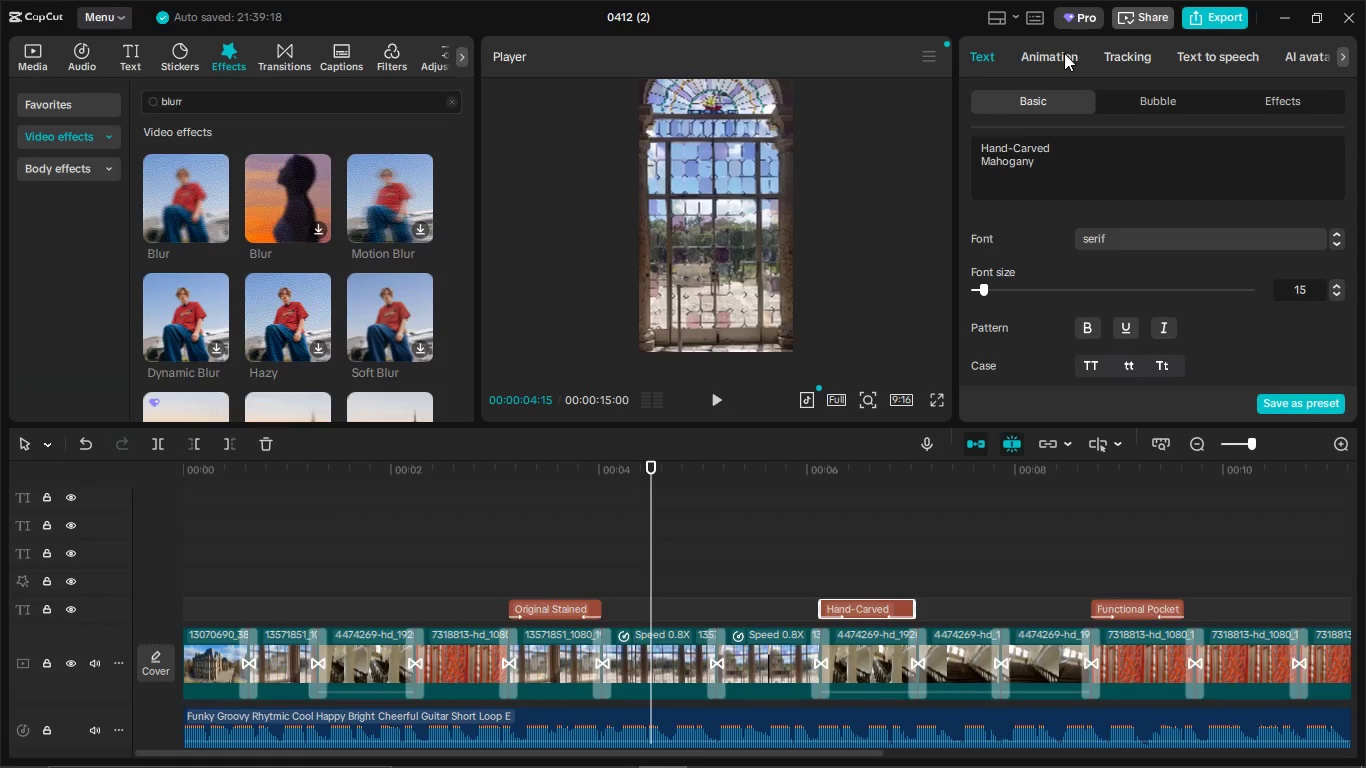 
left_click_drag(start_coordinate=[1064, 53], to_coordinate=[1067, 58])
 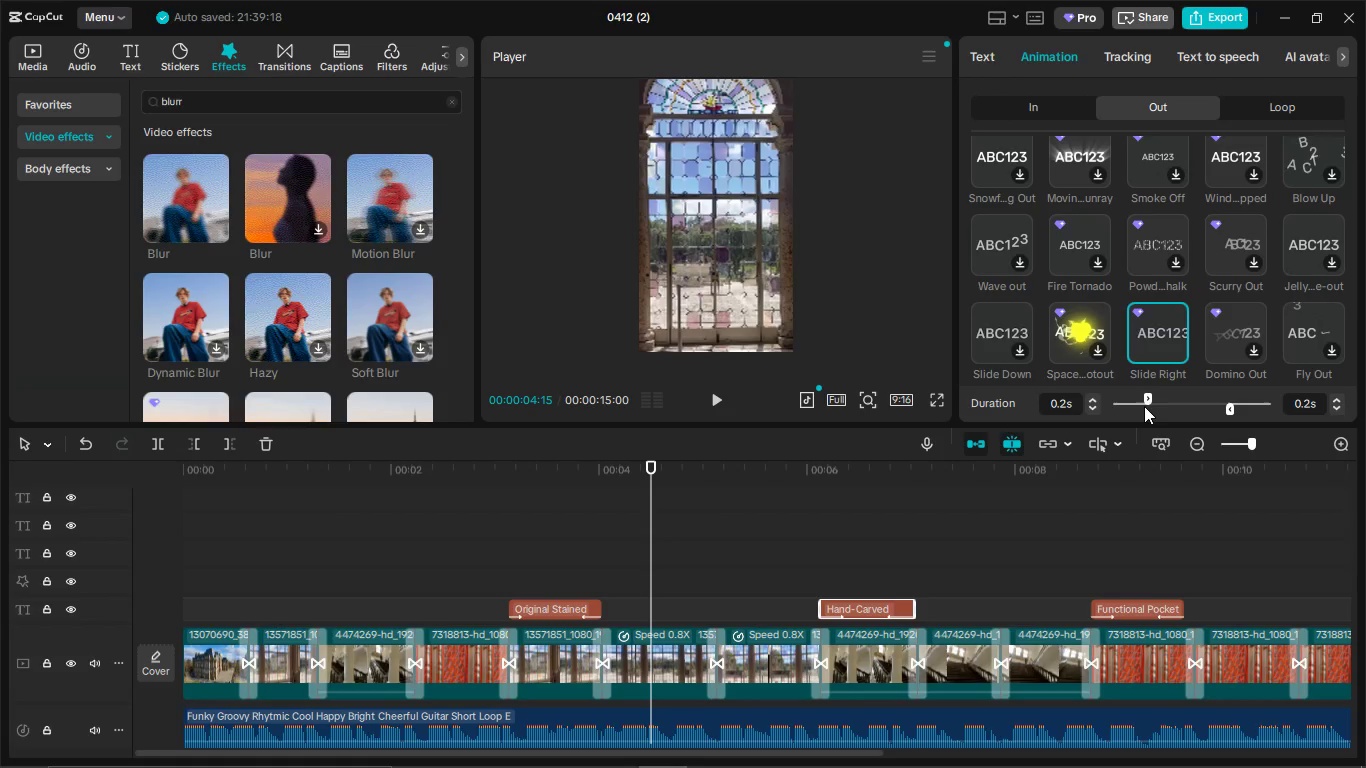 
left_click_drag(start_coordinate=[1144, 406], to_coordinate=[1135, 407])
 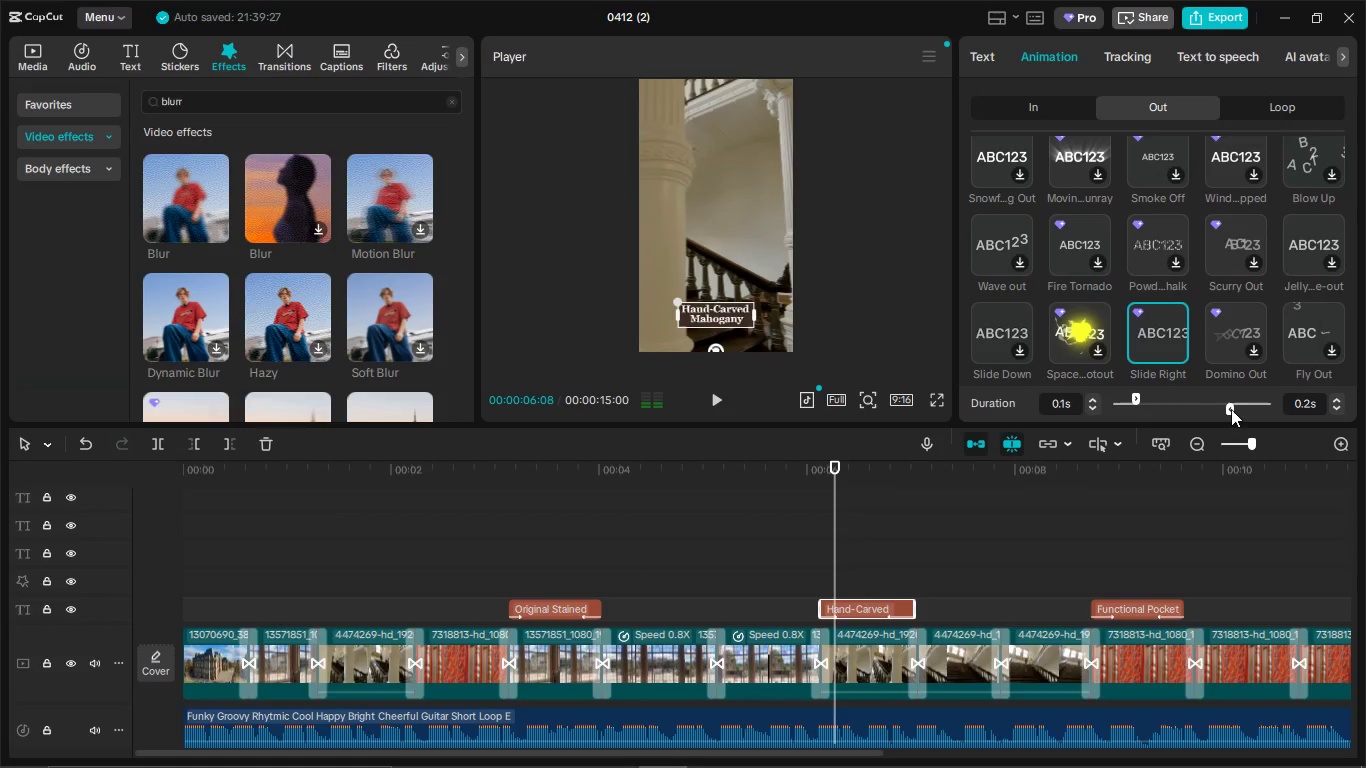 
left_click_drag(start_coordinate=[1230, 409], to_coordinate=[1247, 409])
 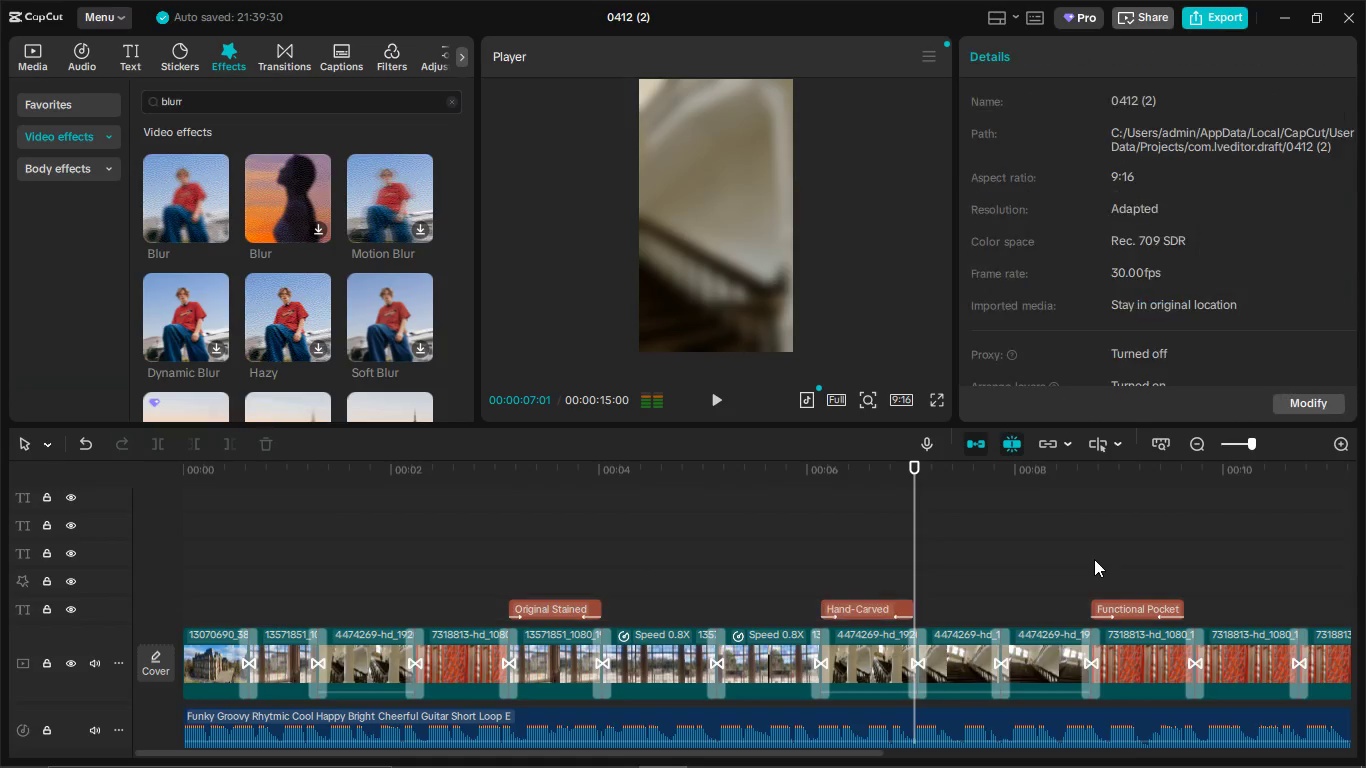 
left_click([1094, 559])
 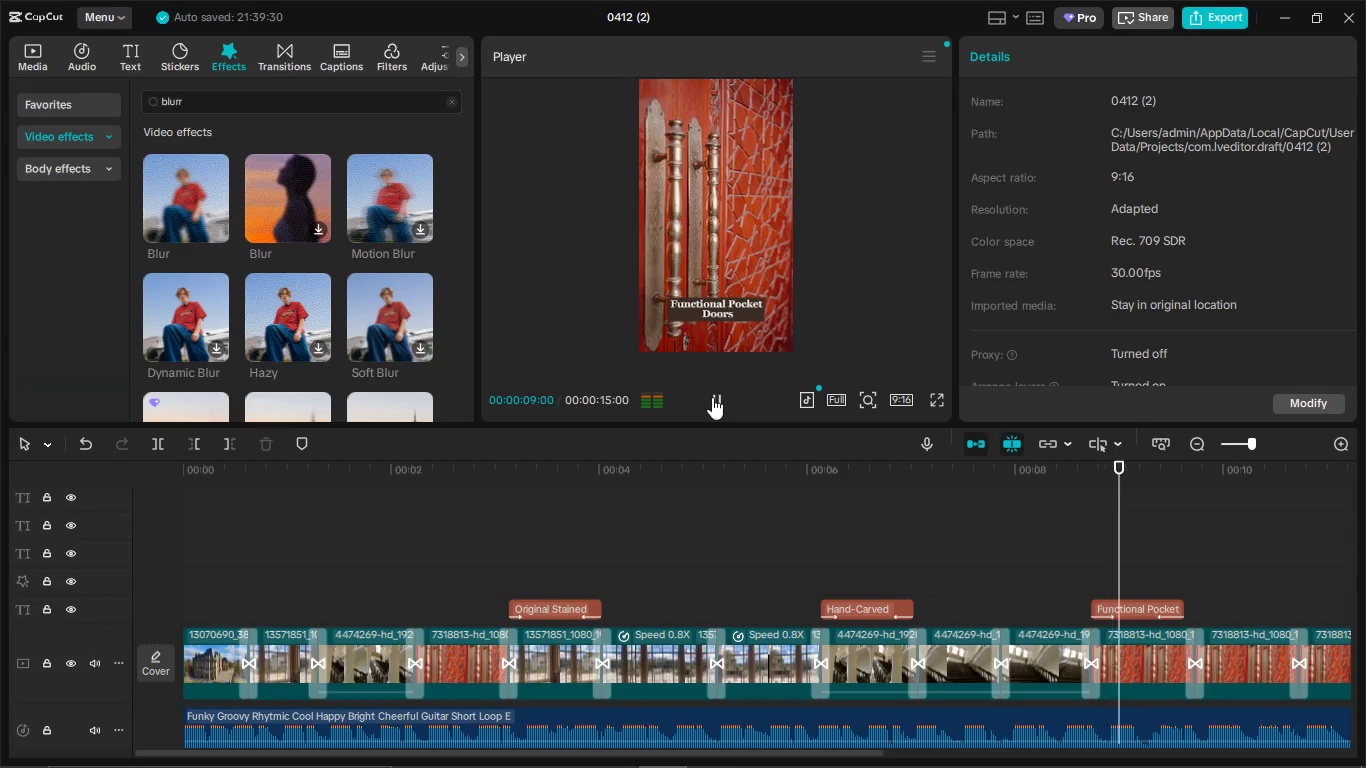 
left_click_drag(start_coordinate=[712, 397], to_coordinate=[730, 402])
 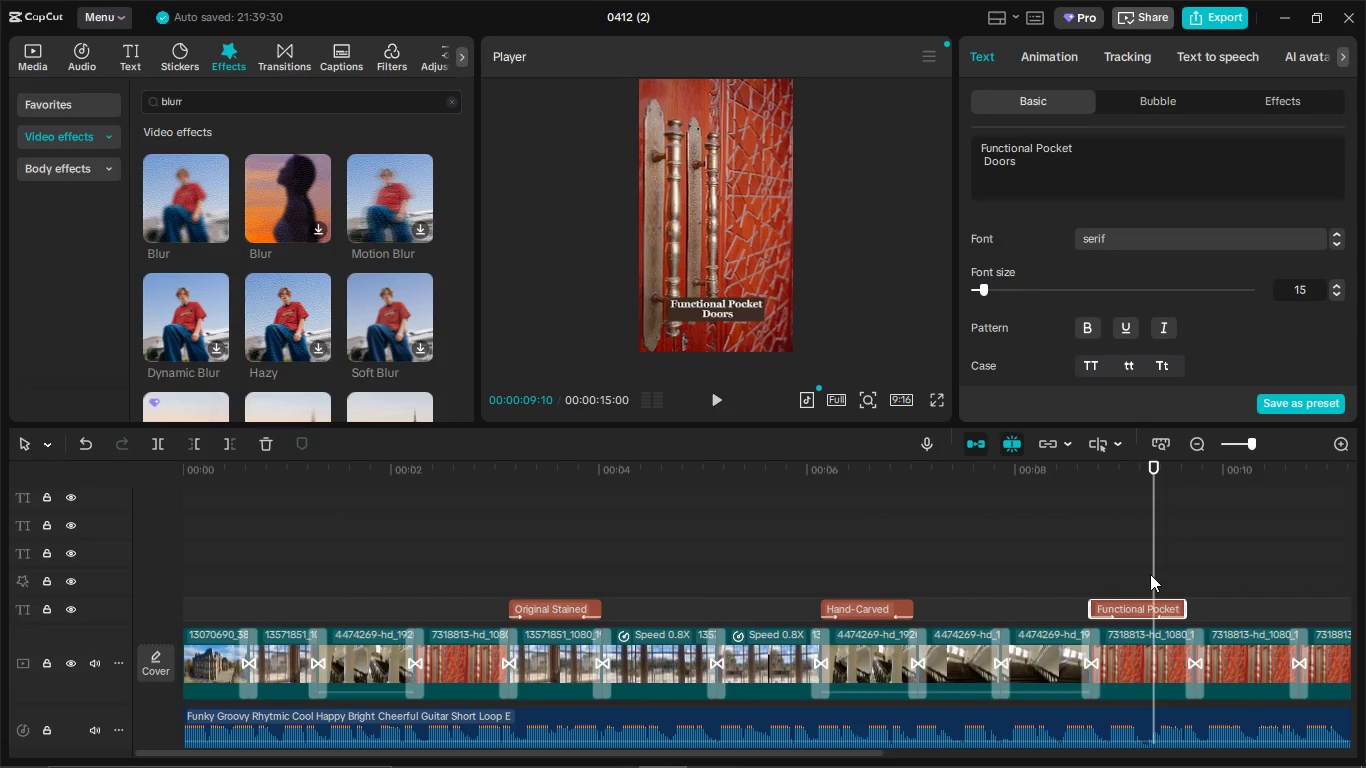 
left_click([1124, 611])
 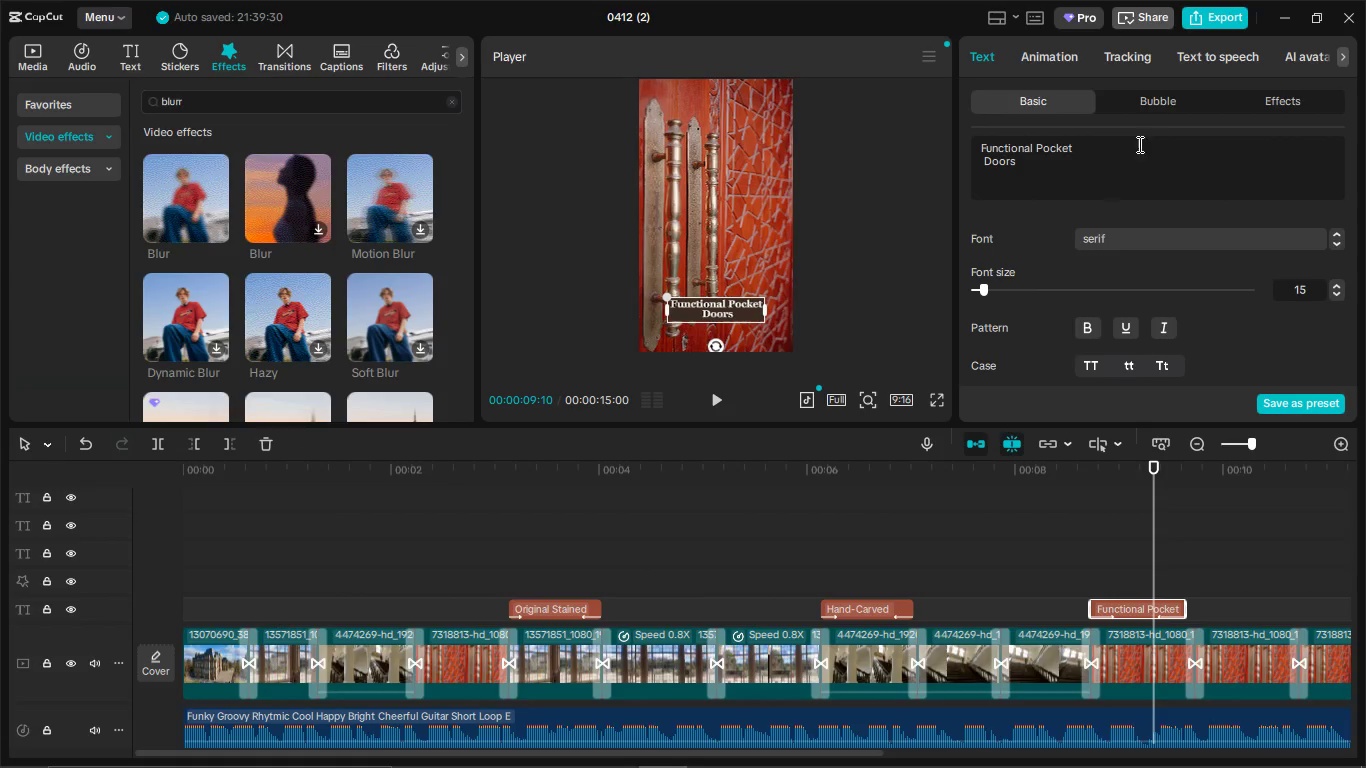 
scroll: coordinate [1162, 311], scroll_direction: down, amount: 7.0
 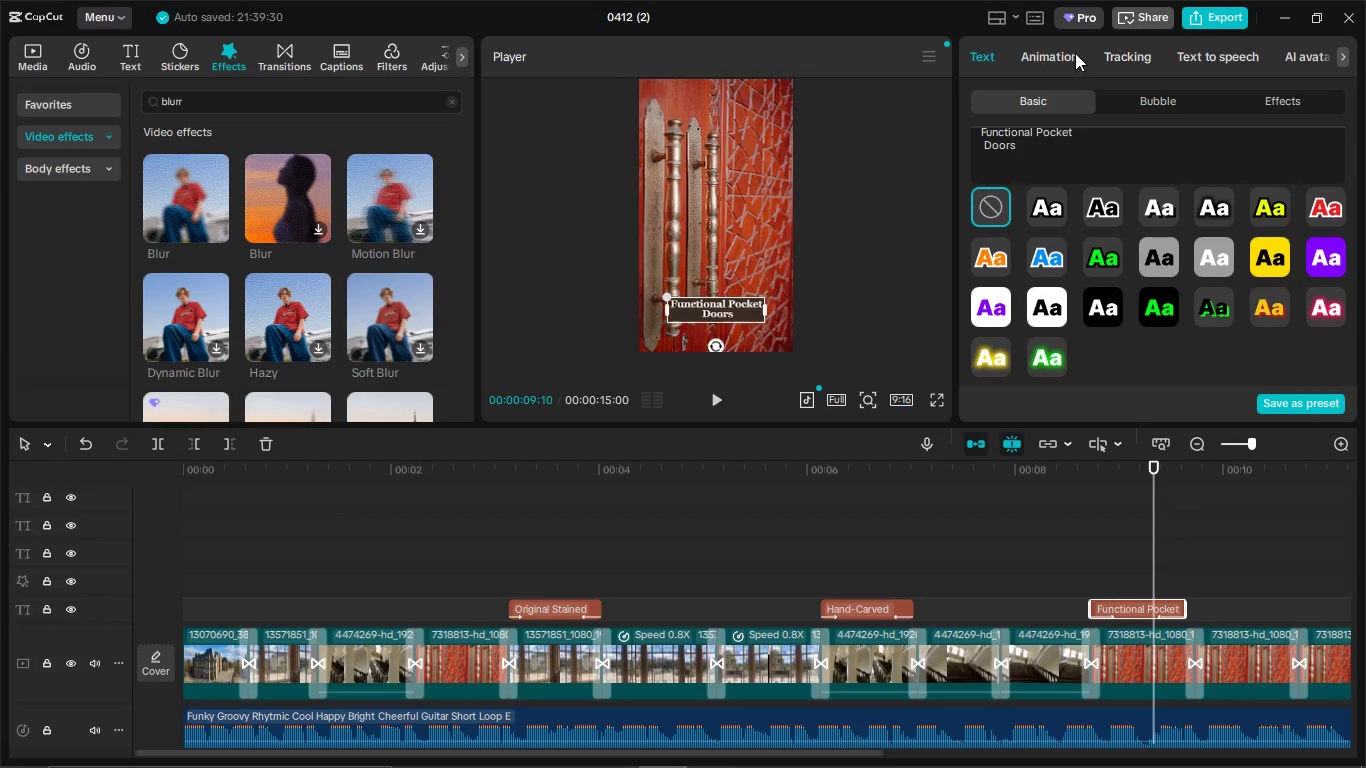 
left_click([1067, 48])
 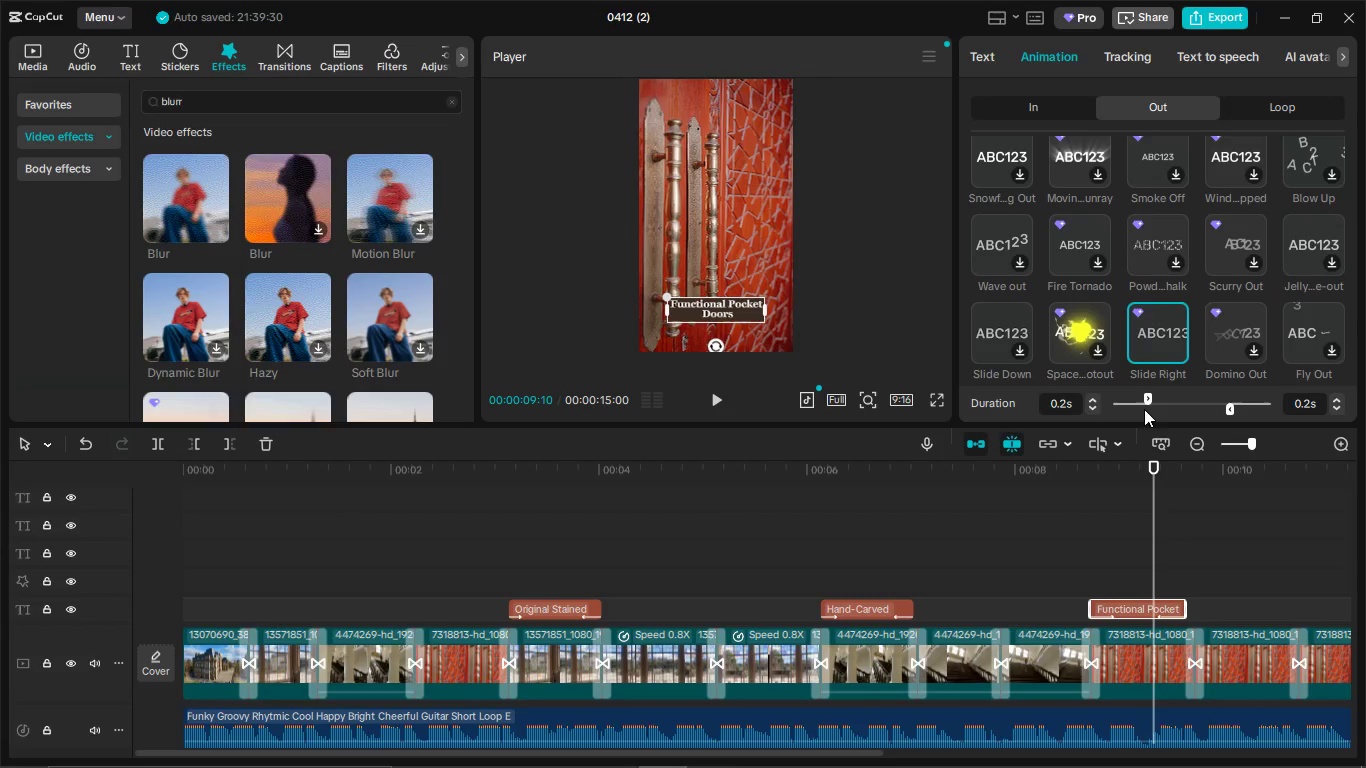 
left_click_drag(start_coordinate=[1144, 405], to_coordinate=[1134, 404])
 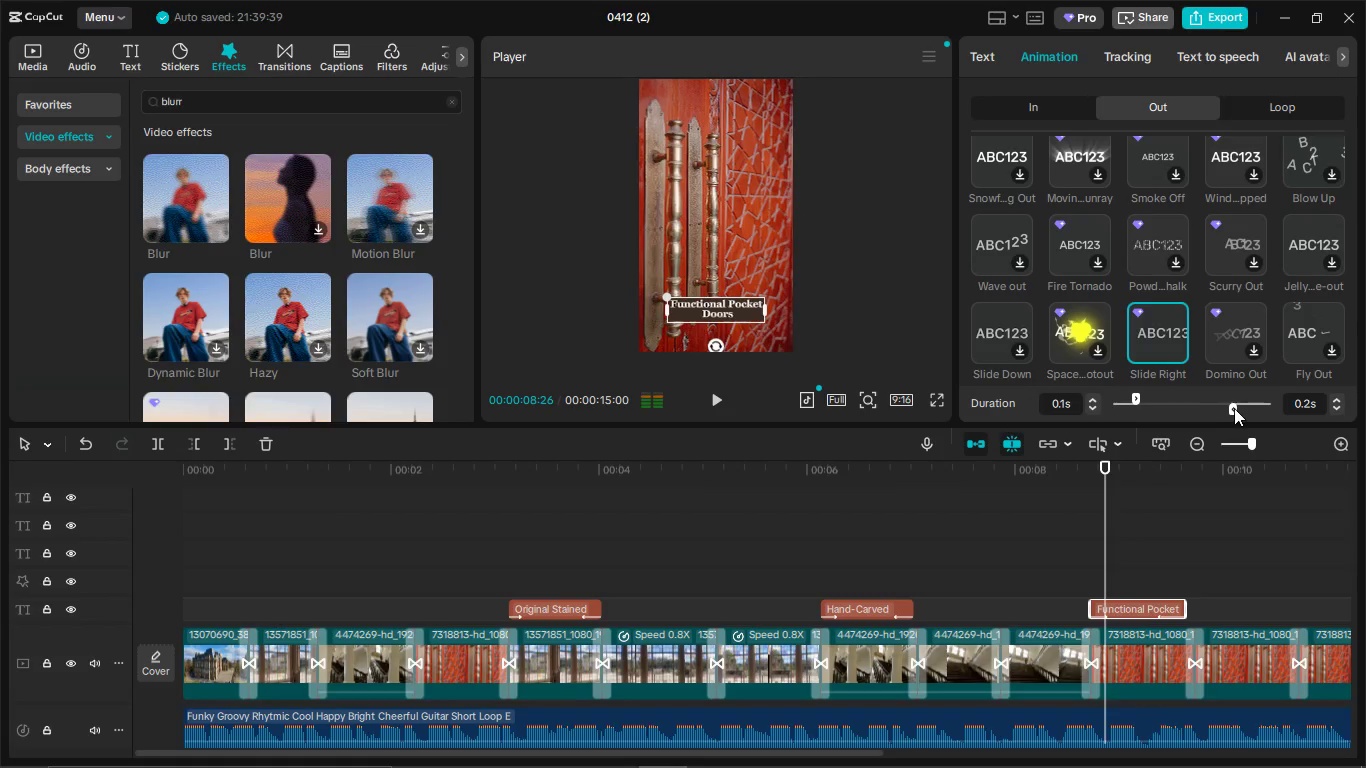 
left_click_drag(start_coordinate=[1231, 408], to_coordinate=[1249, 410])
 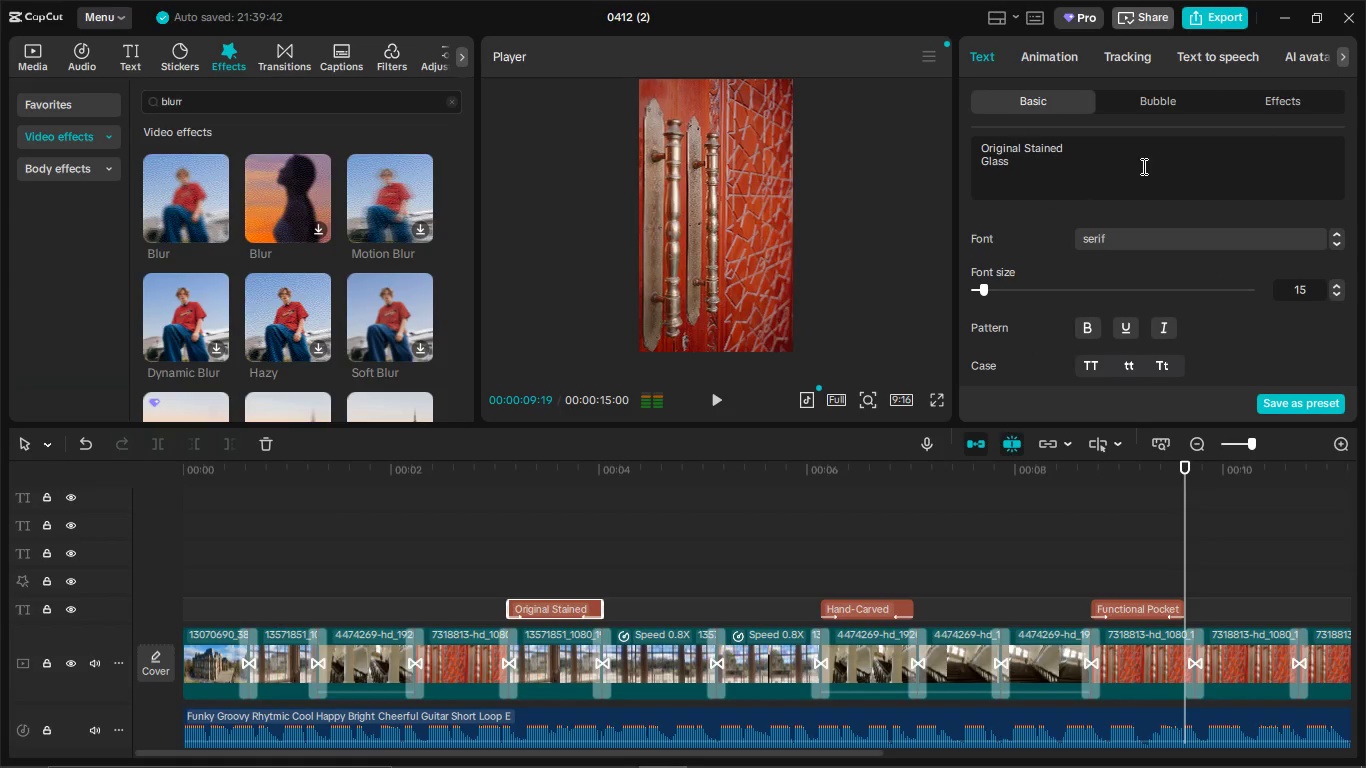 
left_click([1068, 64])
 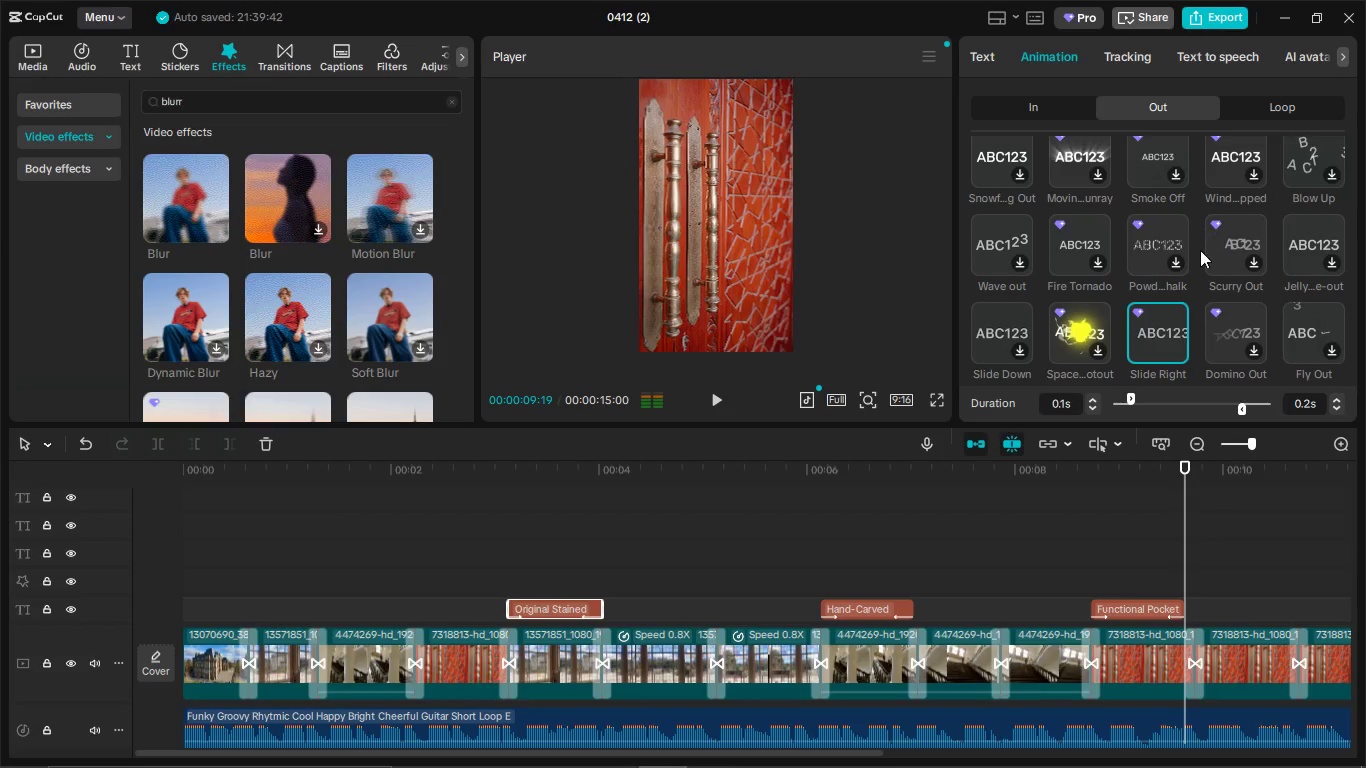 
scroll: coordinate [1165, 229], scroll_direction: down, amount: 5.0
 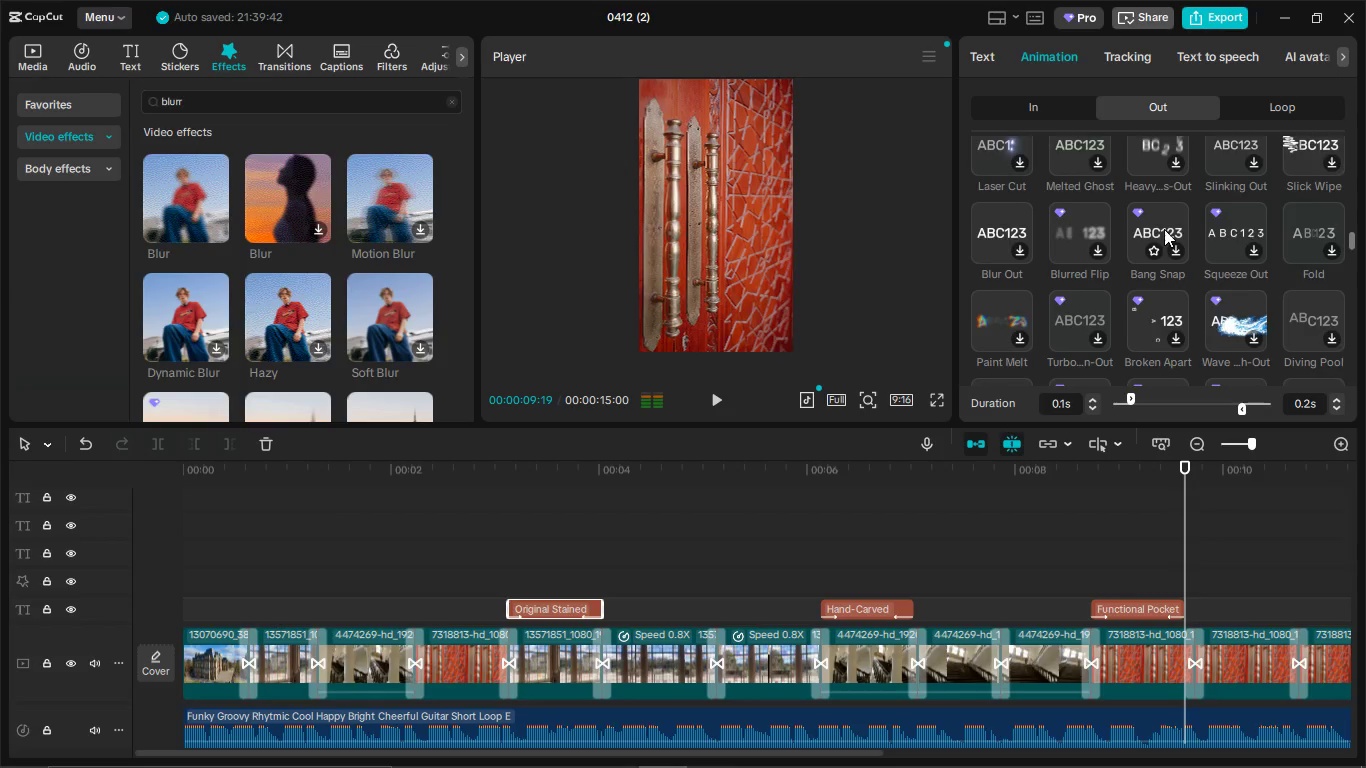 
scroll: coordinate [1146, 233], scroll_direction: down, amount: 5.0
 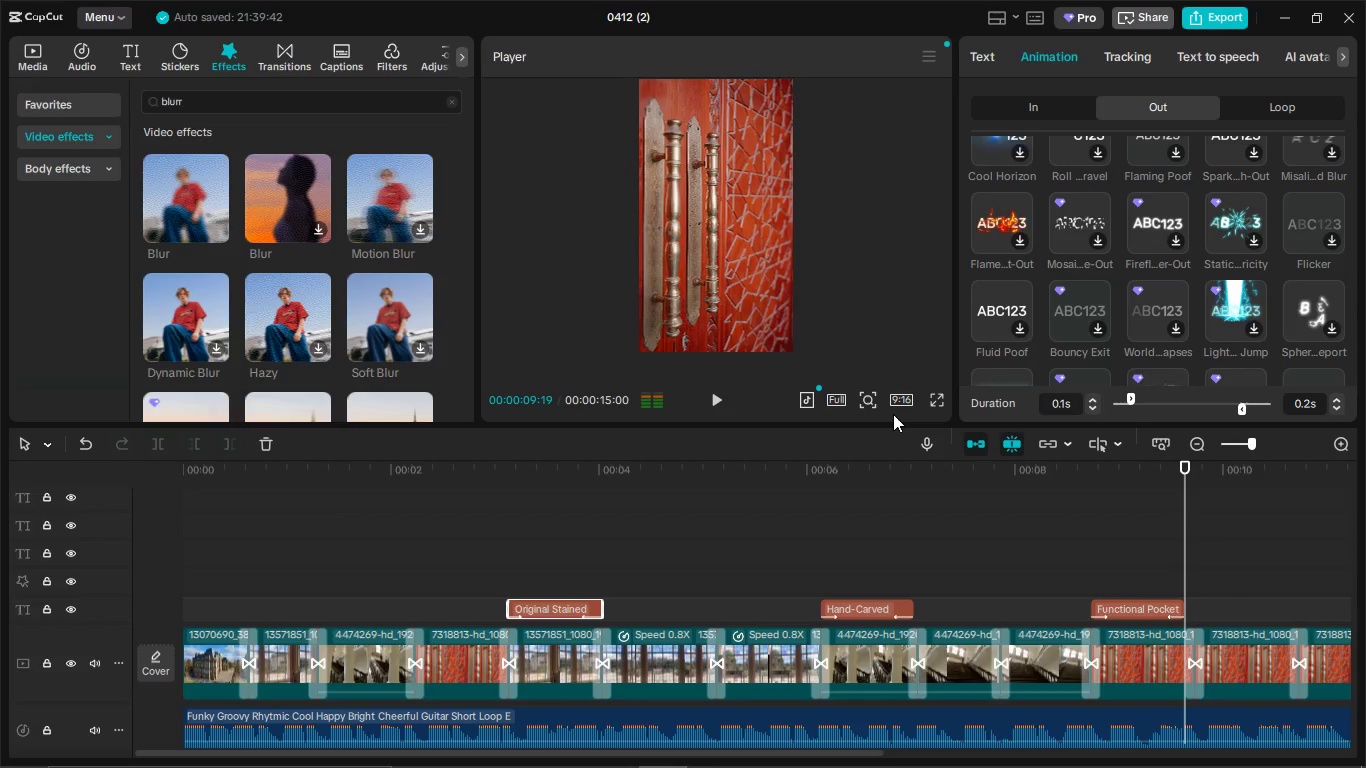 
wait(26.2)
 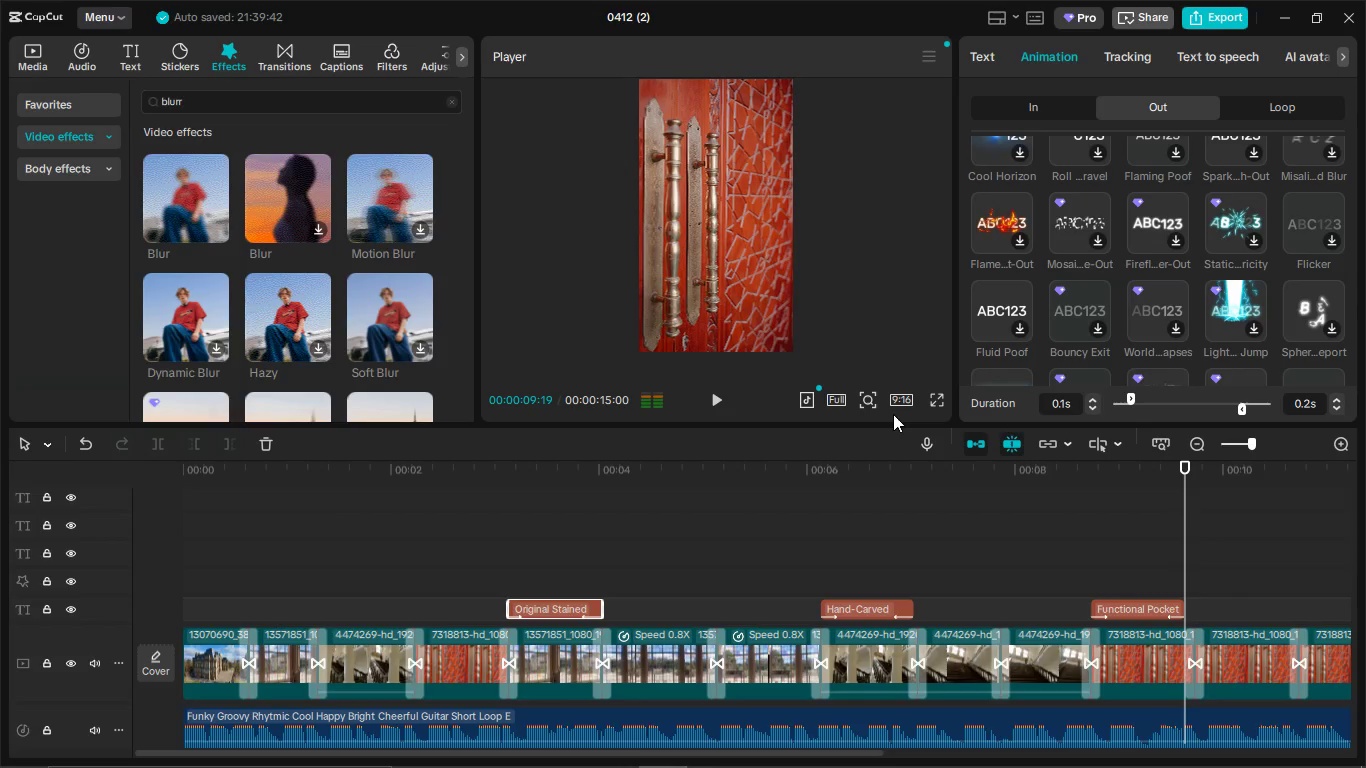 
left_click_drag(start_coordinate=[1187, 555], to_coordinate=[845, 593])
 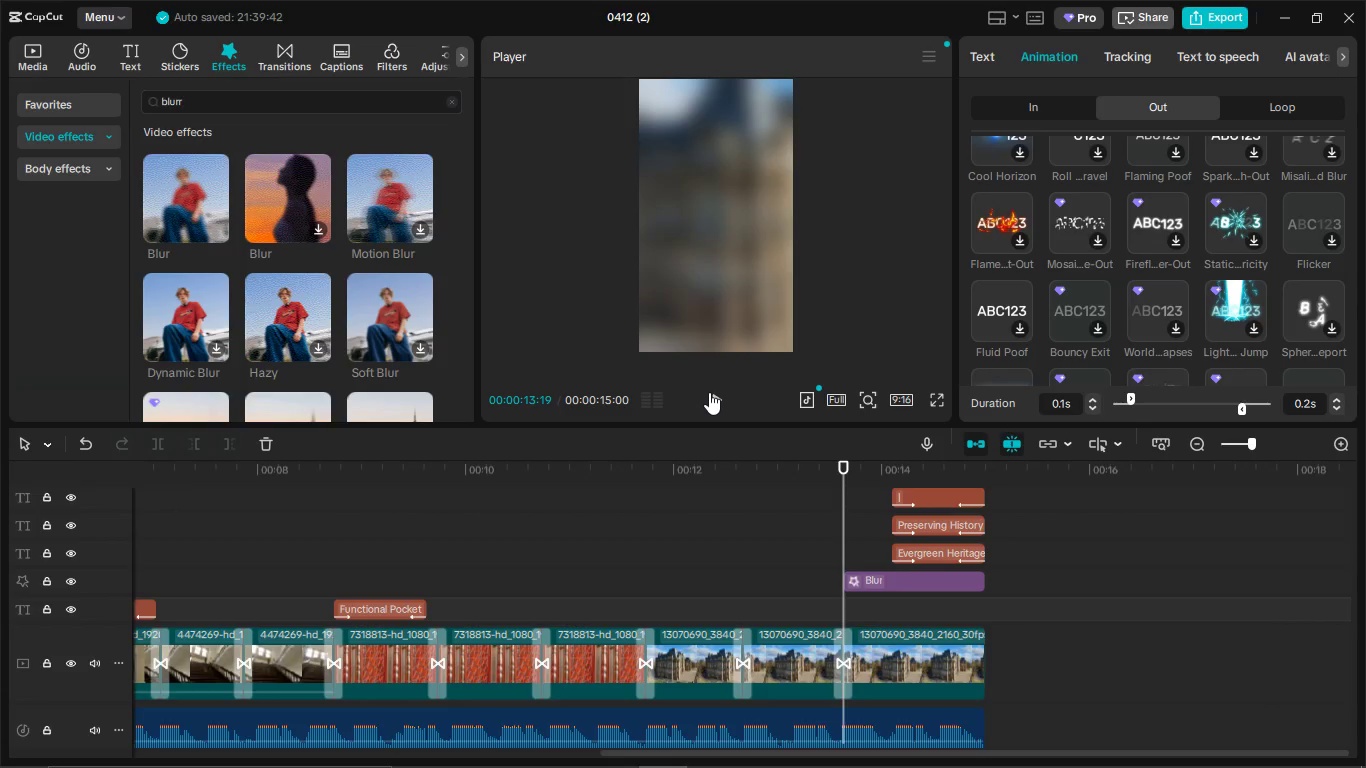 
left_click([709, 392])
 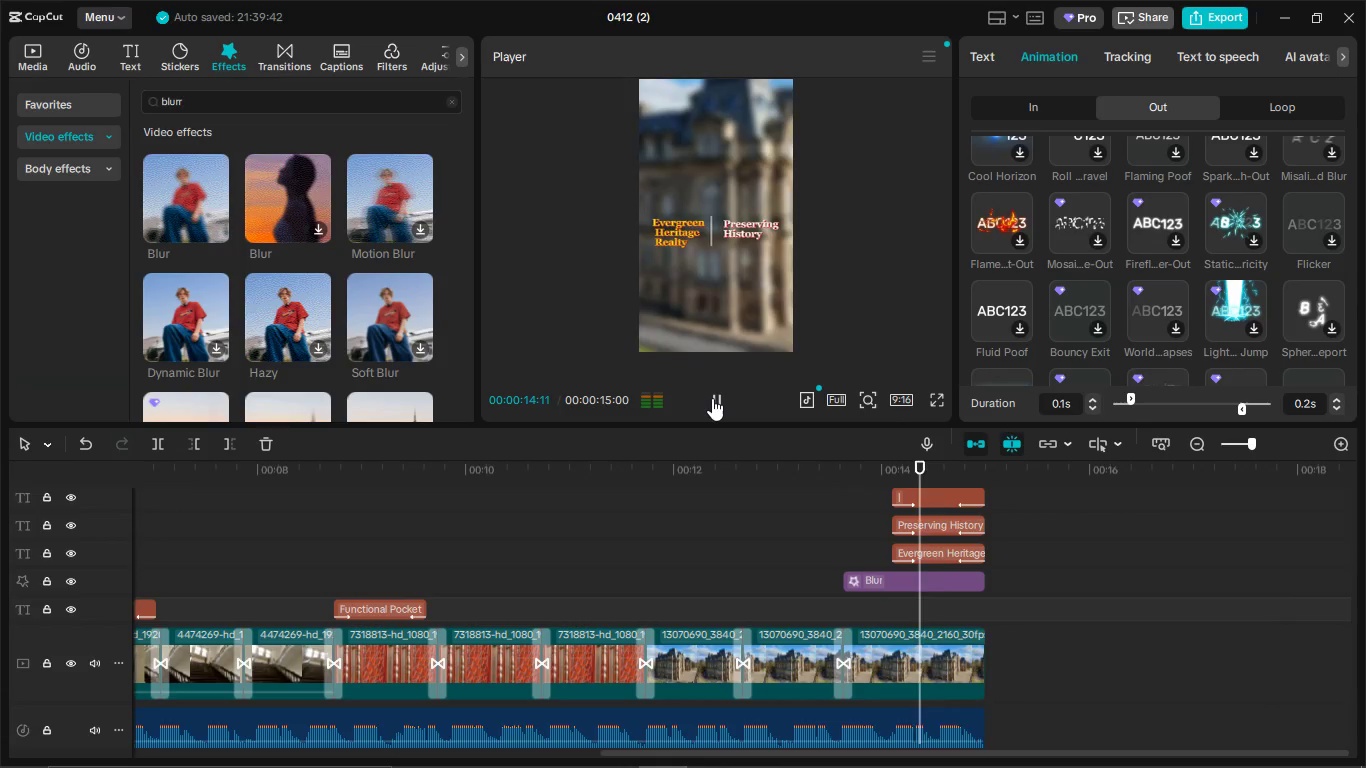 
left_click([712, 398])
 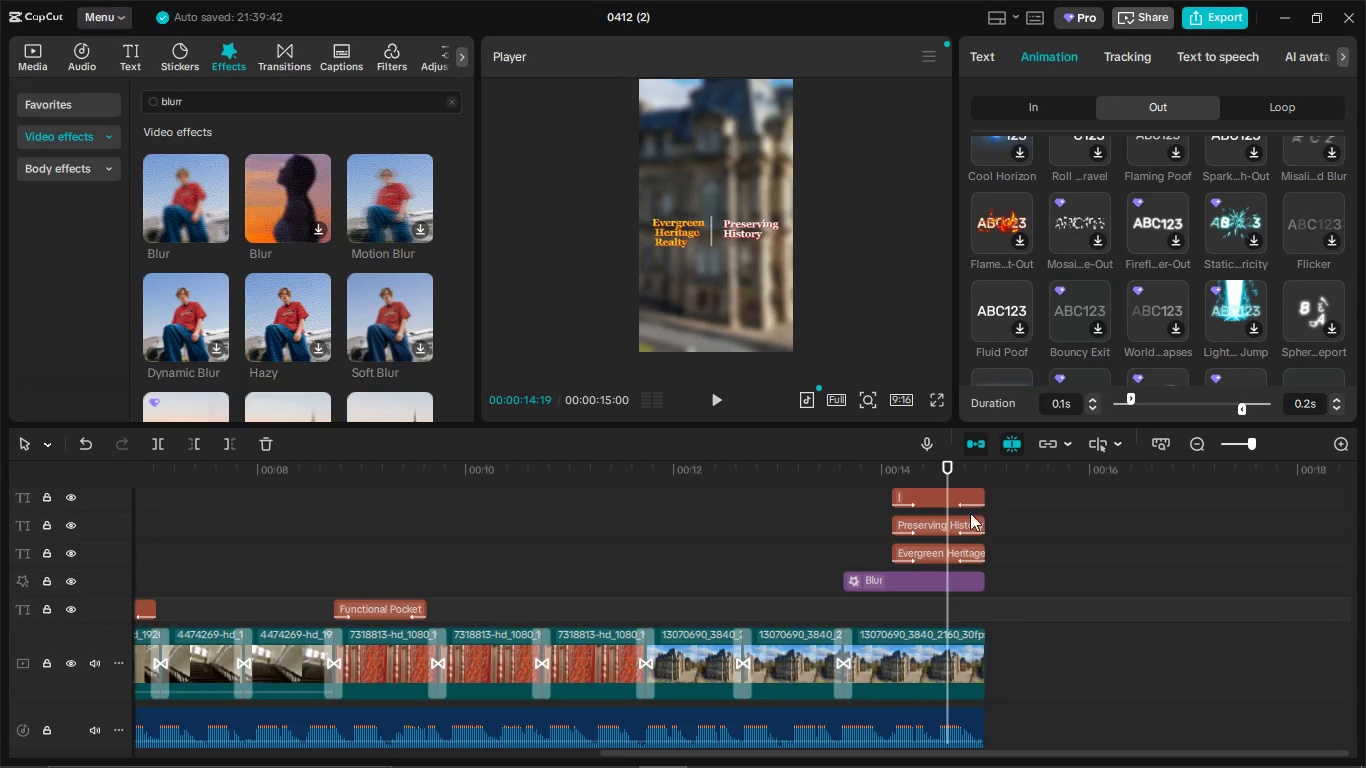 
scroll: coordinate [945, 528], scroll_direction: up, amount: 1.0
 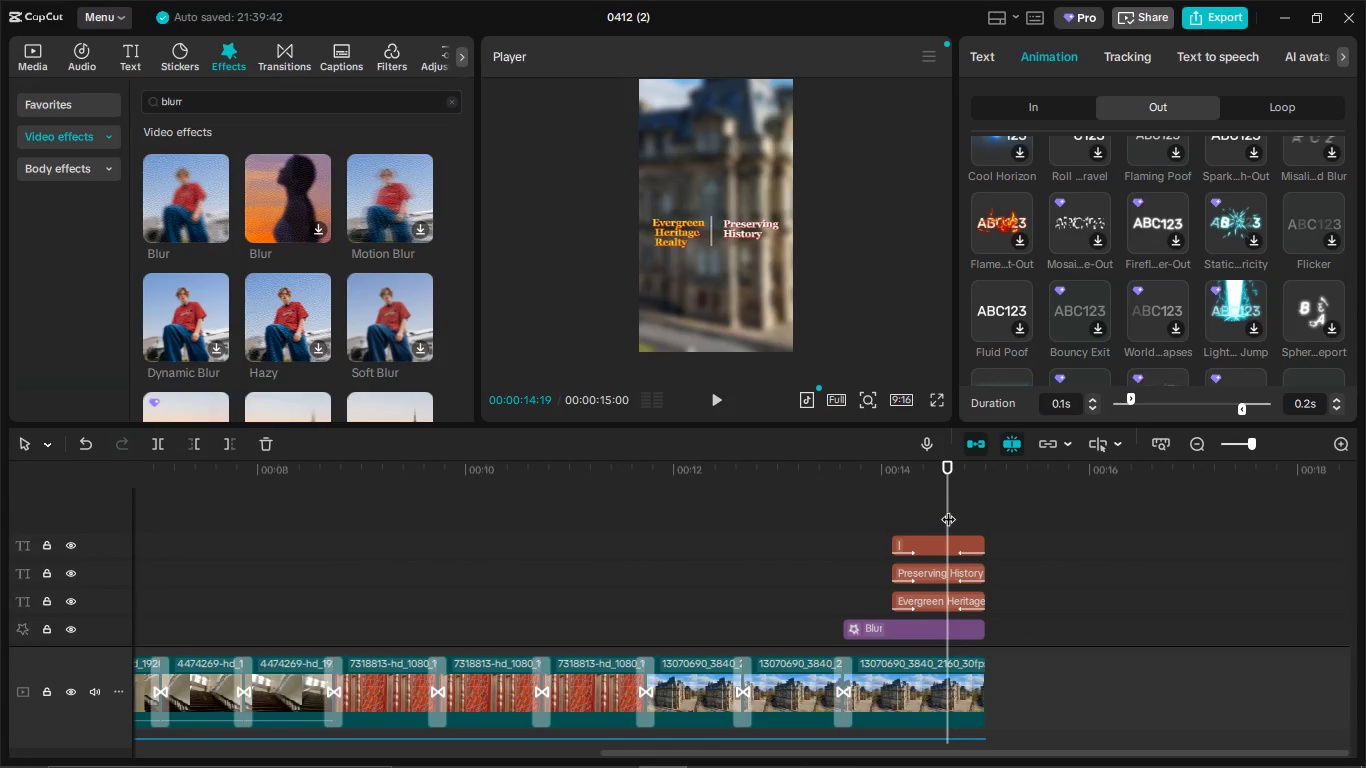 
left_click_drag(start_coordinate=[948, 509], to_coordinate=[893, 508])
 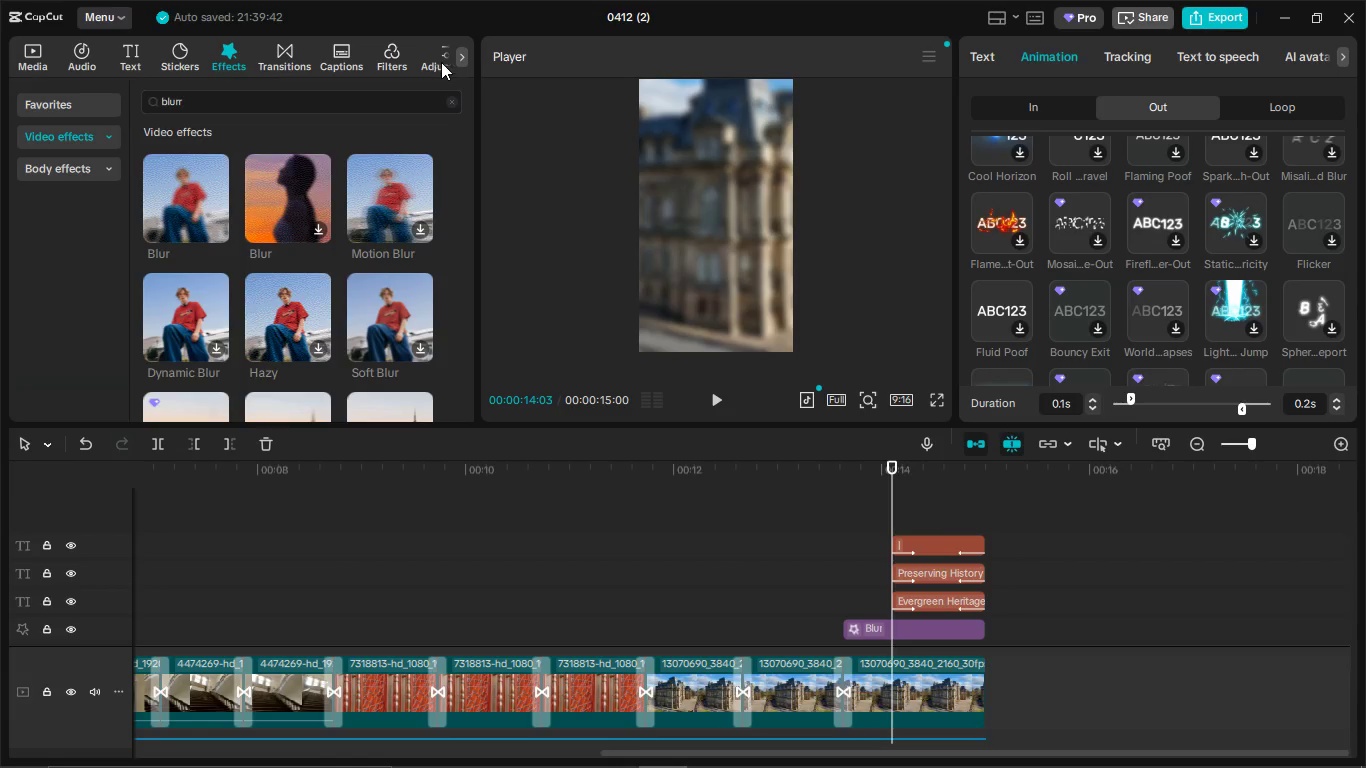 
left_click([457, 60])
 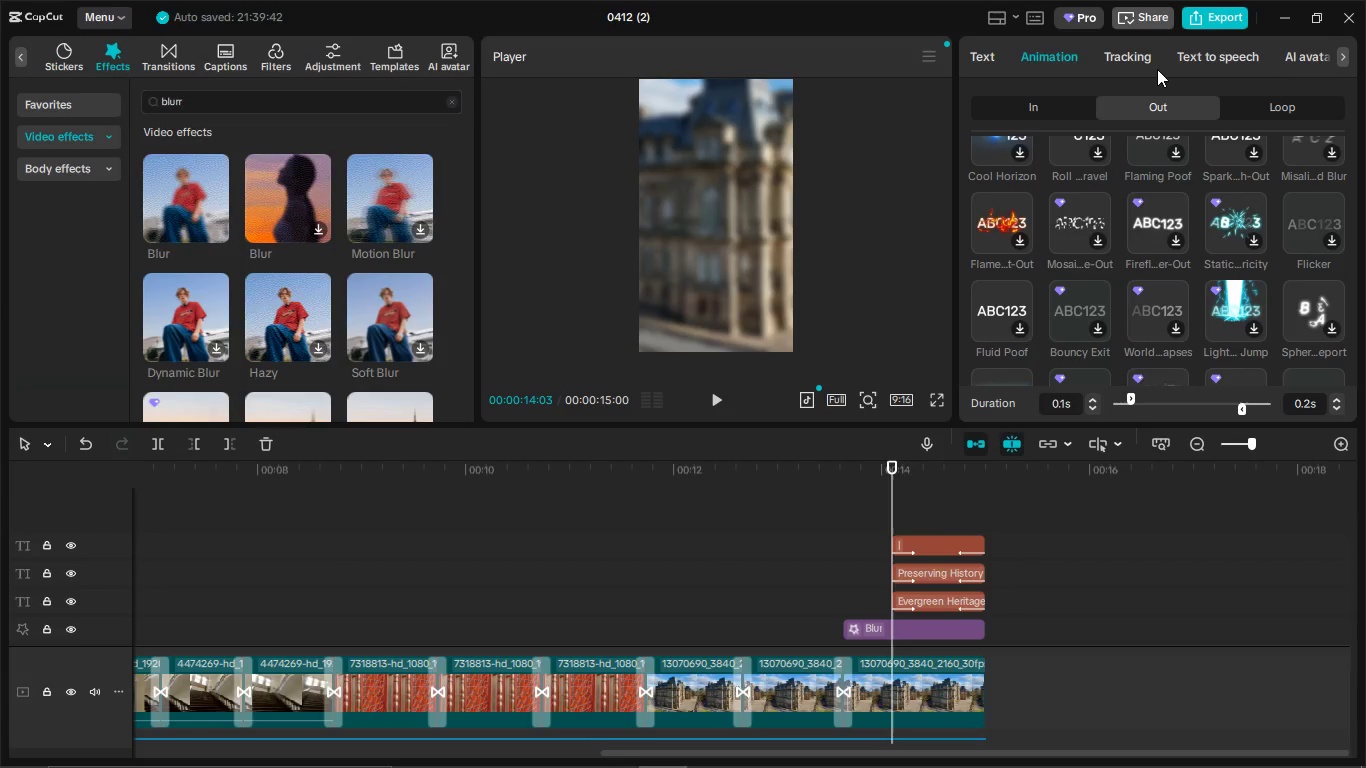 
left_click([1131, 56])
 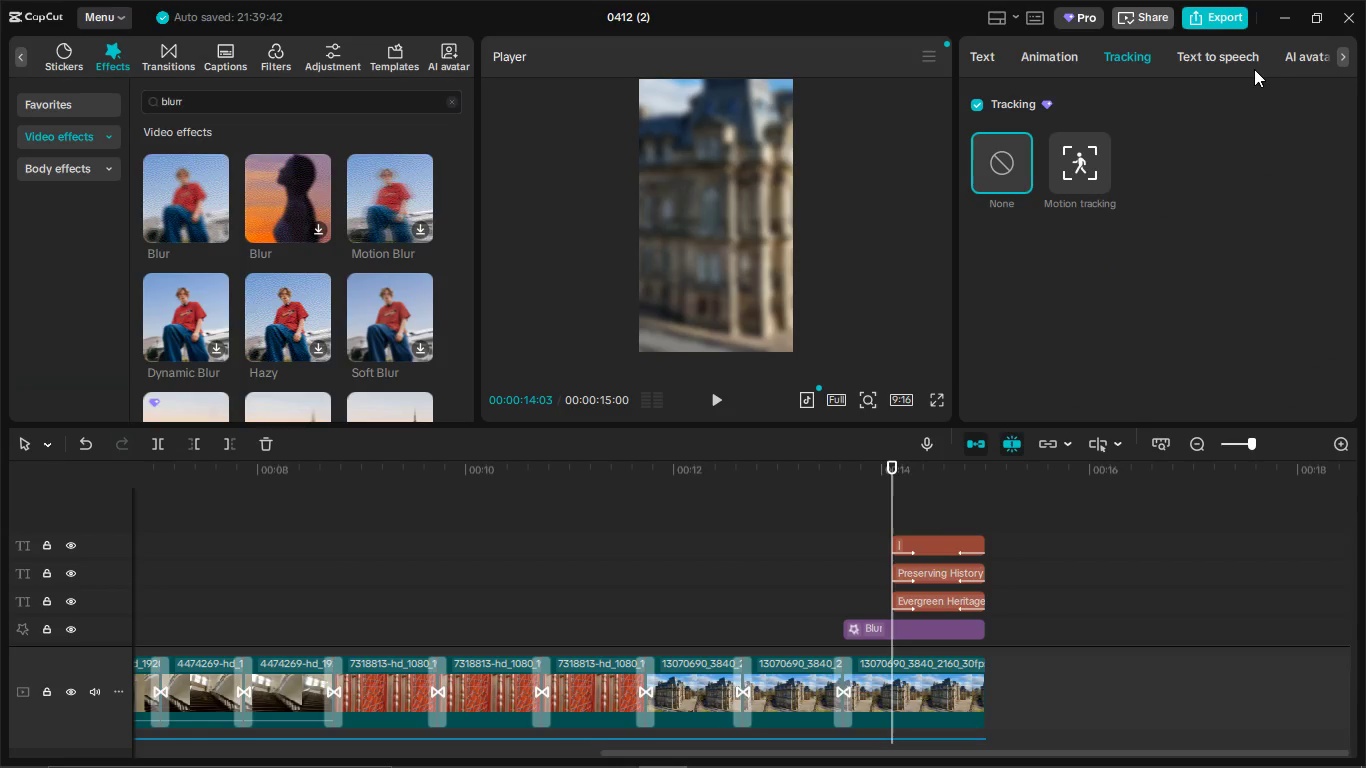 
left_click([1254, 69])
 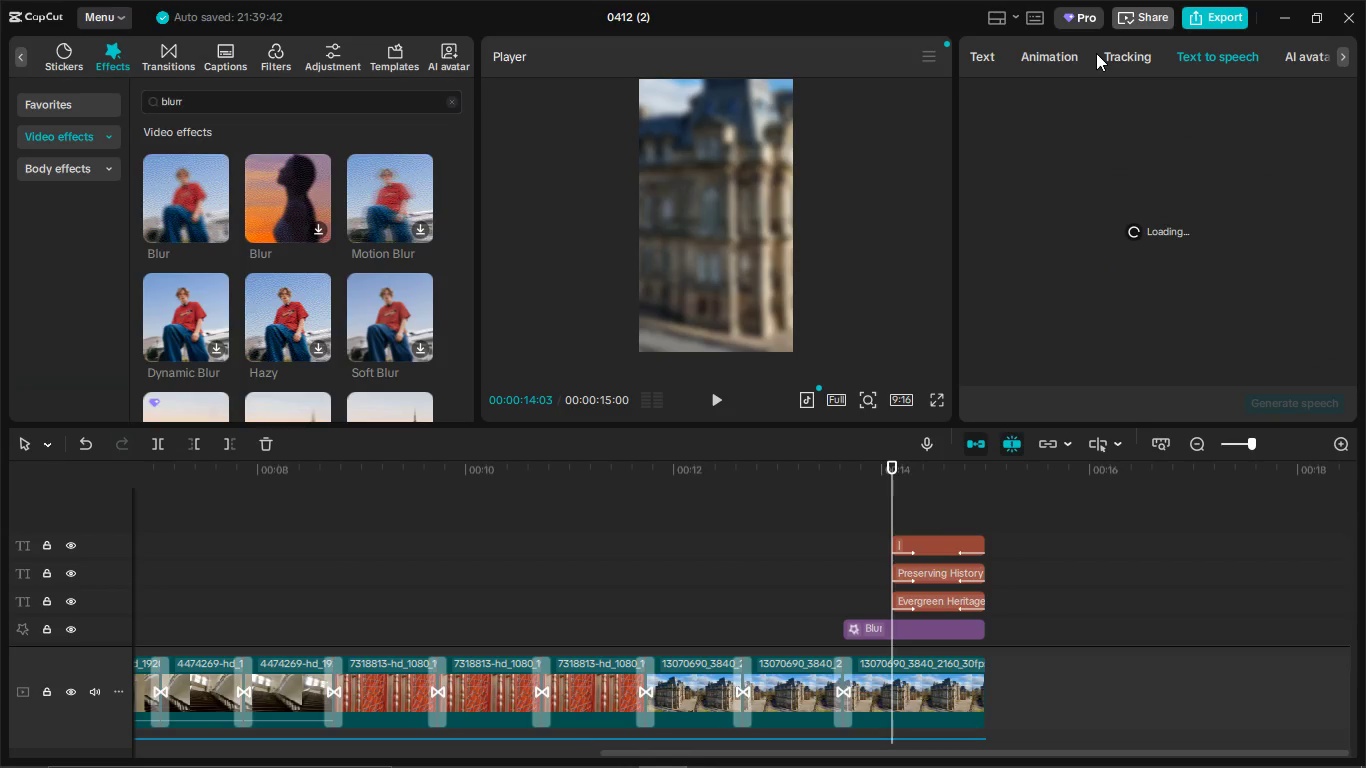 
mouse_move([1069, 73])
 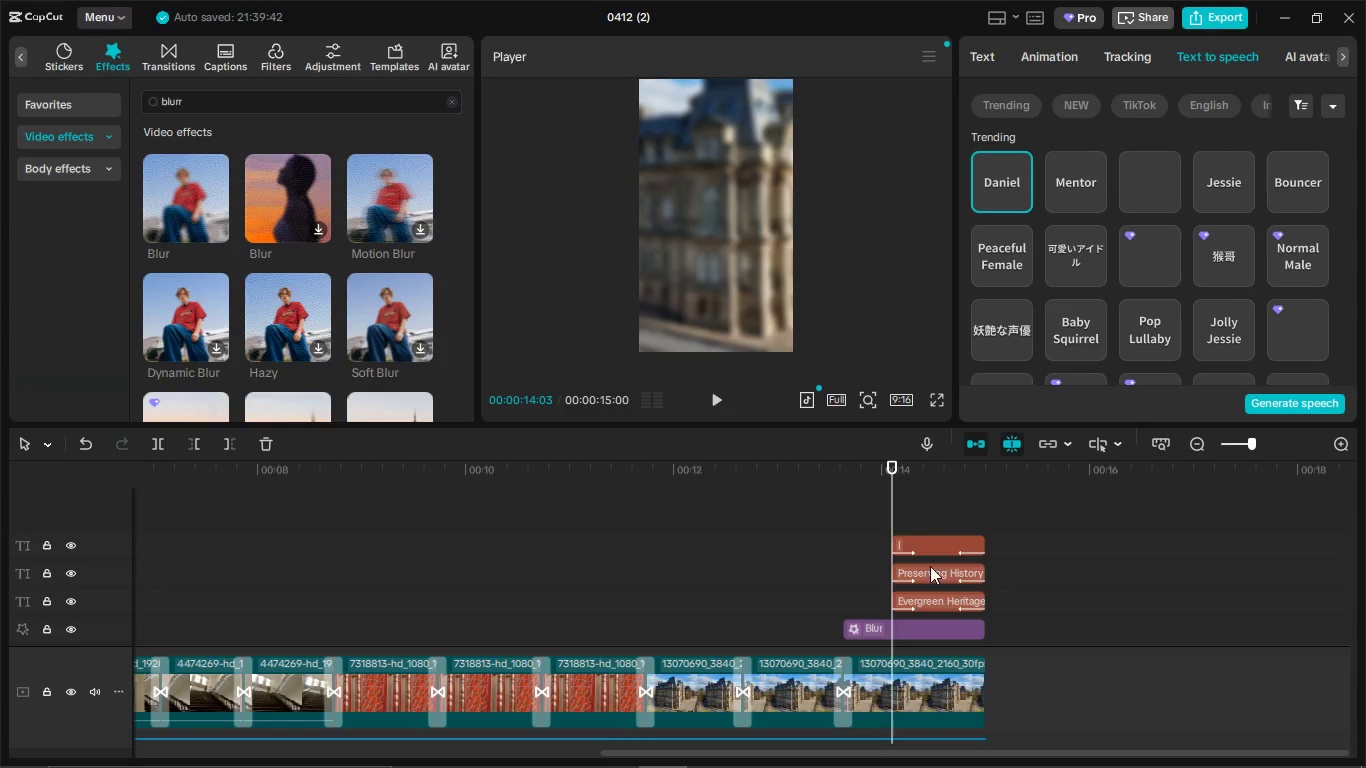 
left_click([923, 574])
 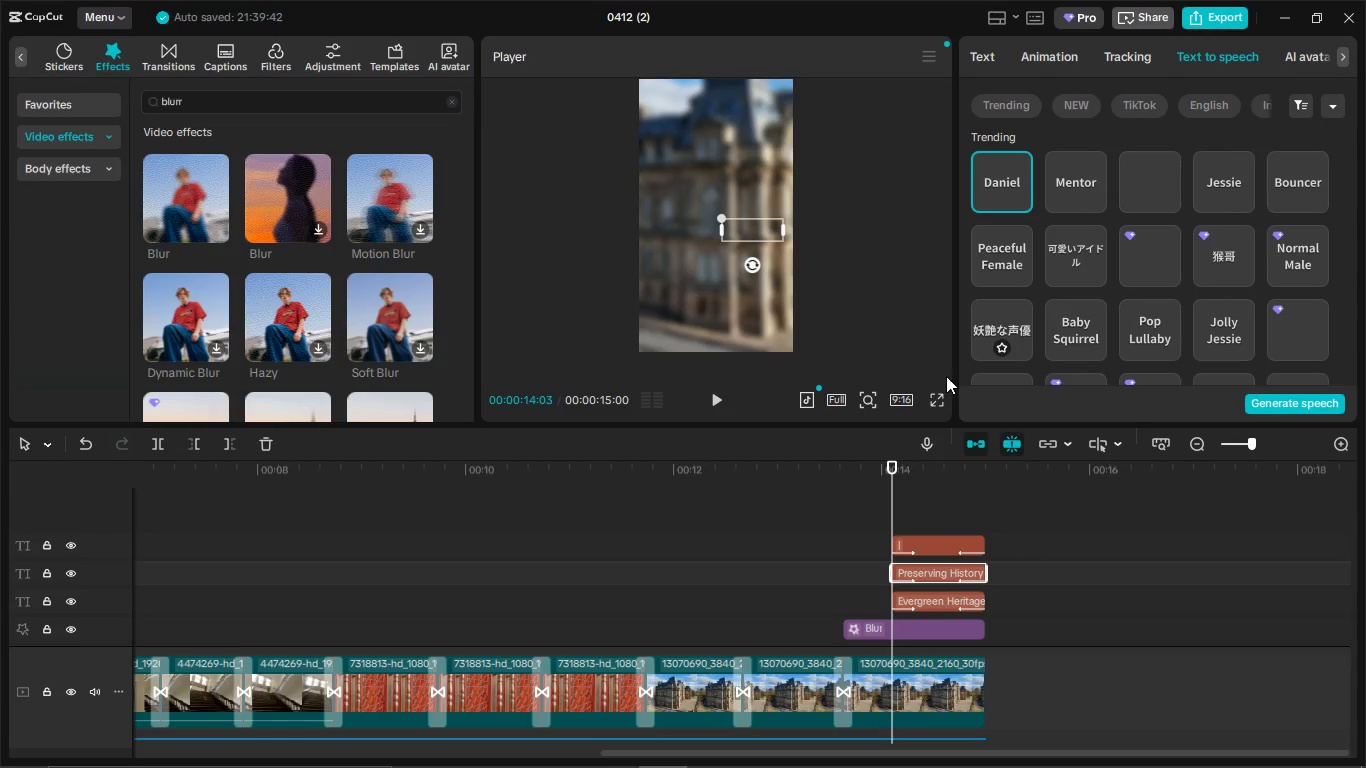 
left_click([716, 402])
 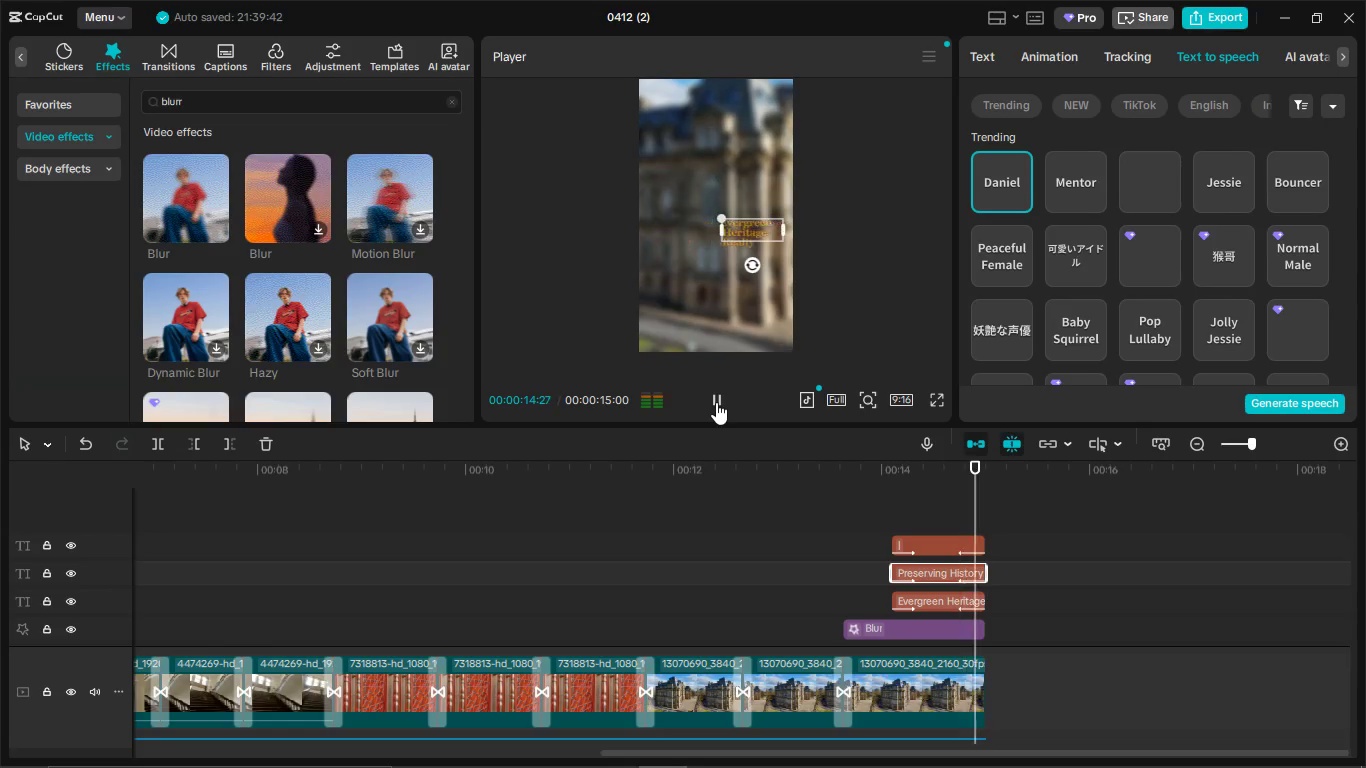 
left_click([716, 402])
 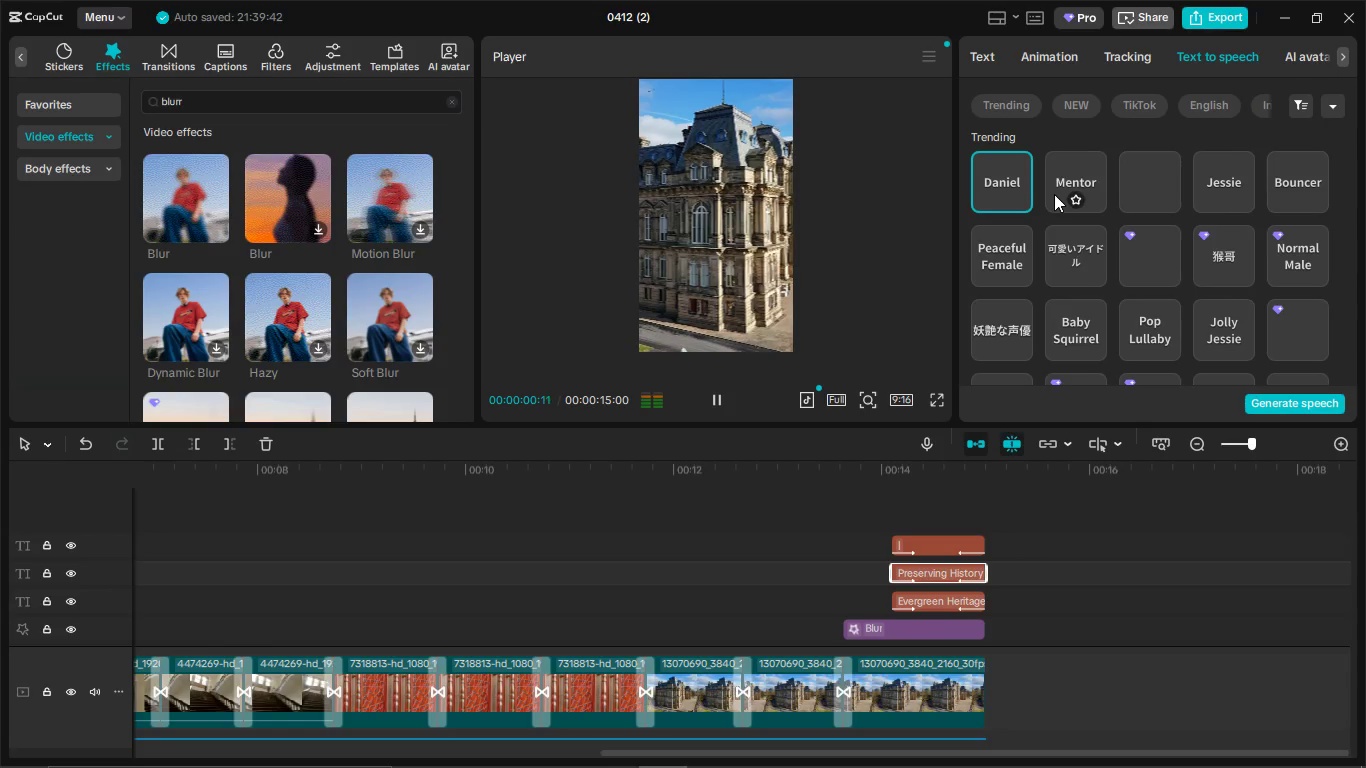 
left_click([1054, 194])
 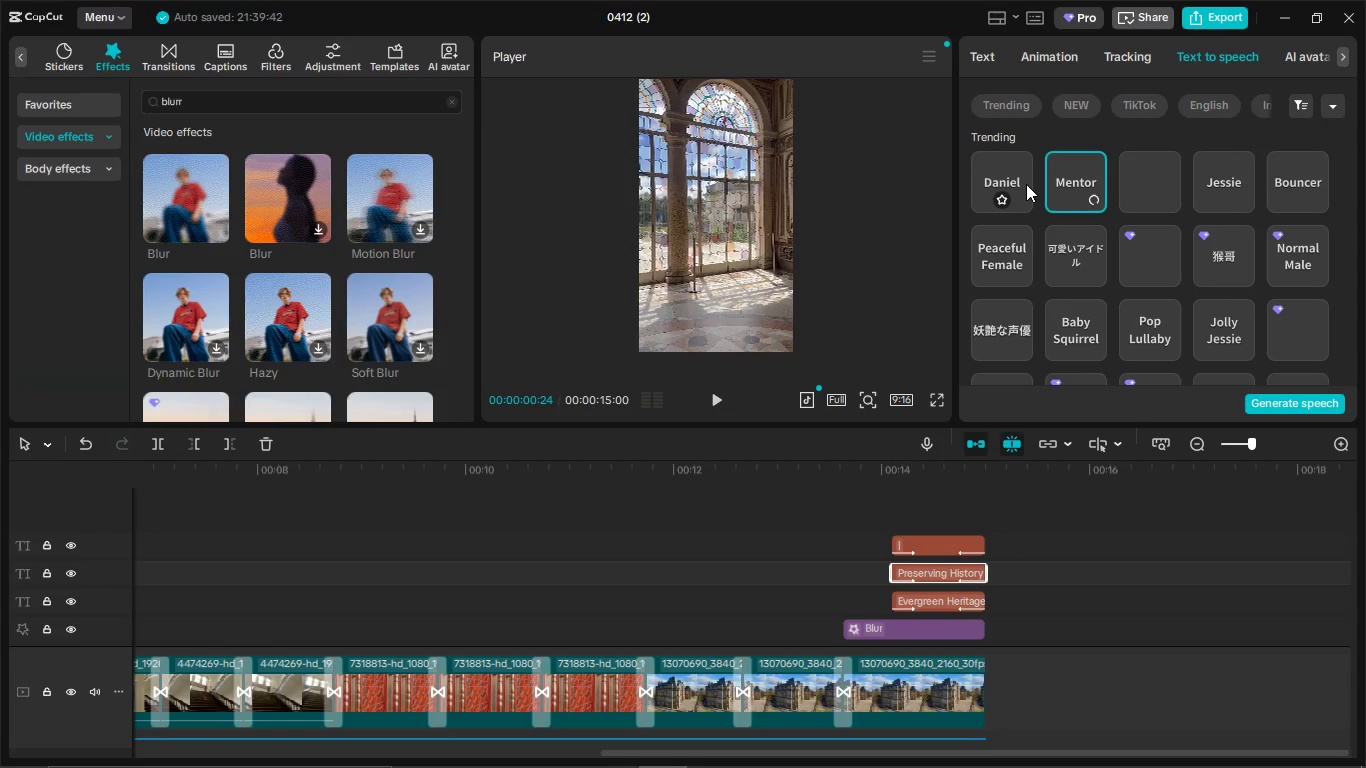 
left_click([1026, 184])
 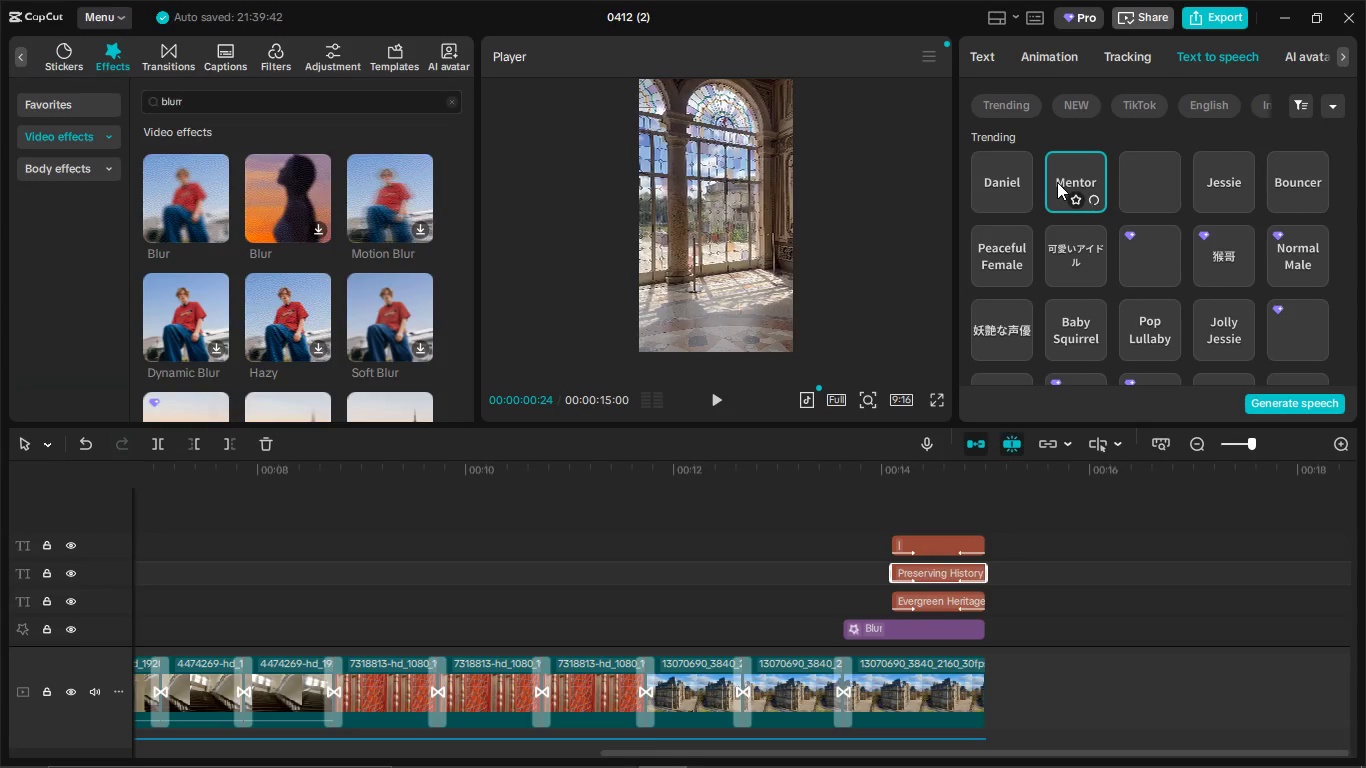 
left_click([1014, 166])
 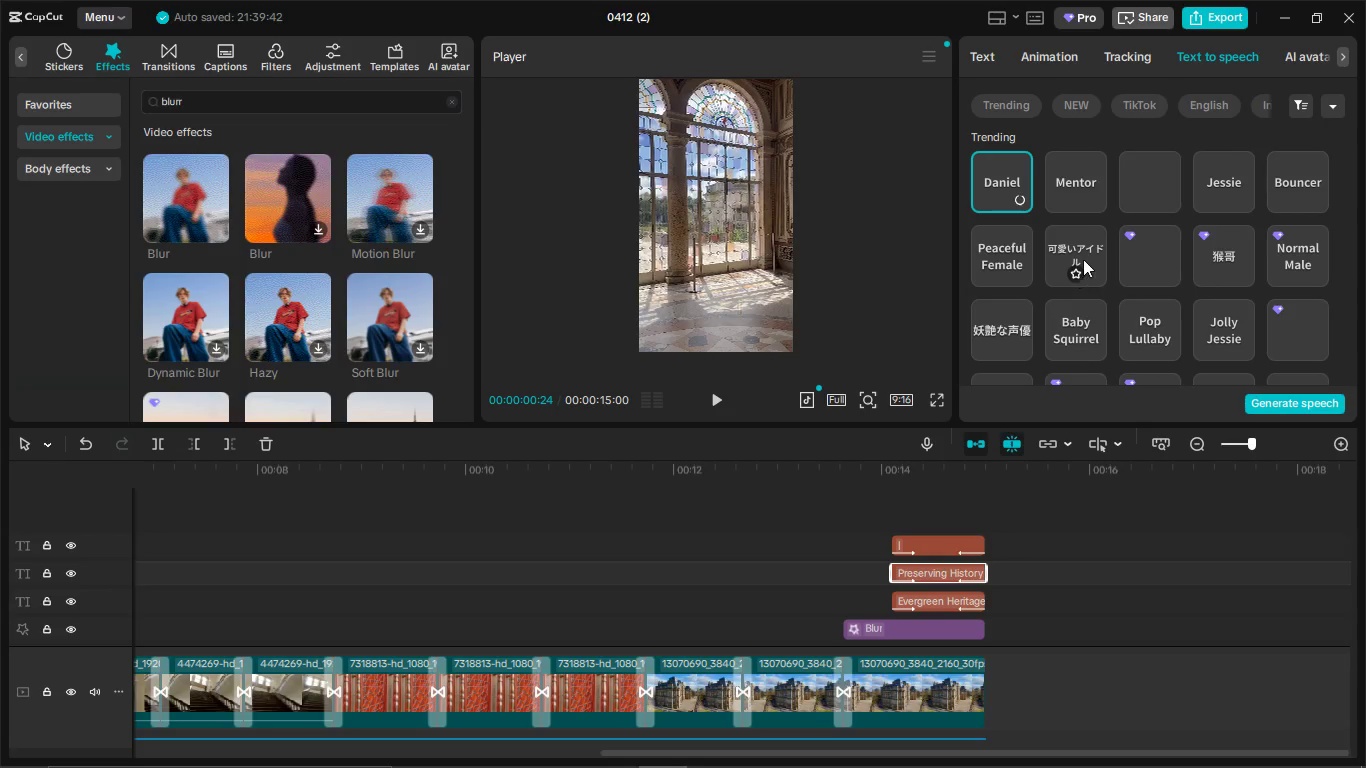 
scroll: coordinate [1201, 281], scroll_direction: none, amount: 0.0
 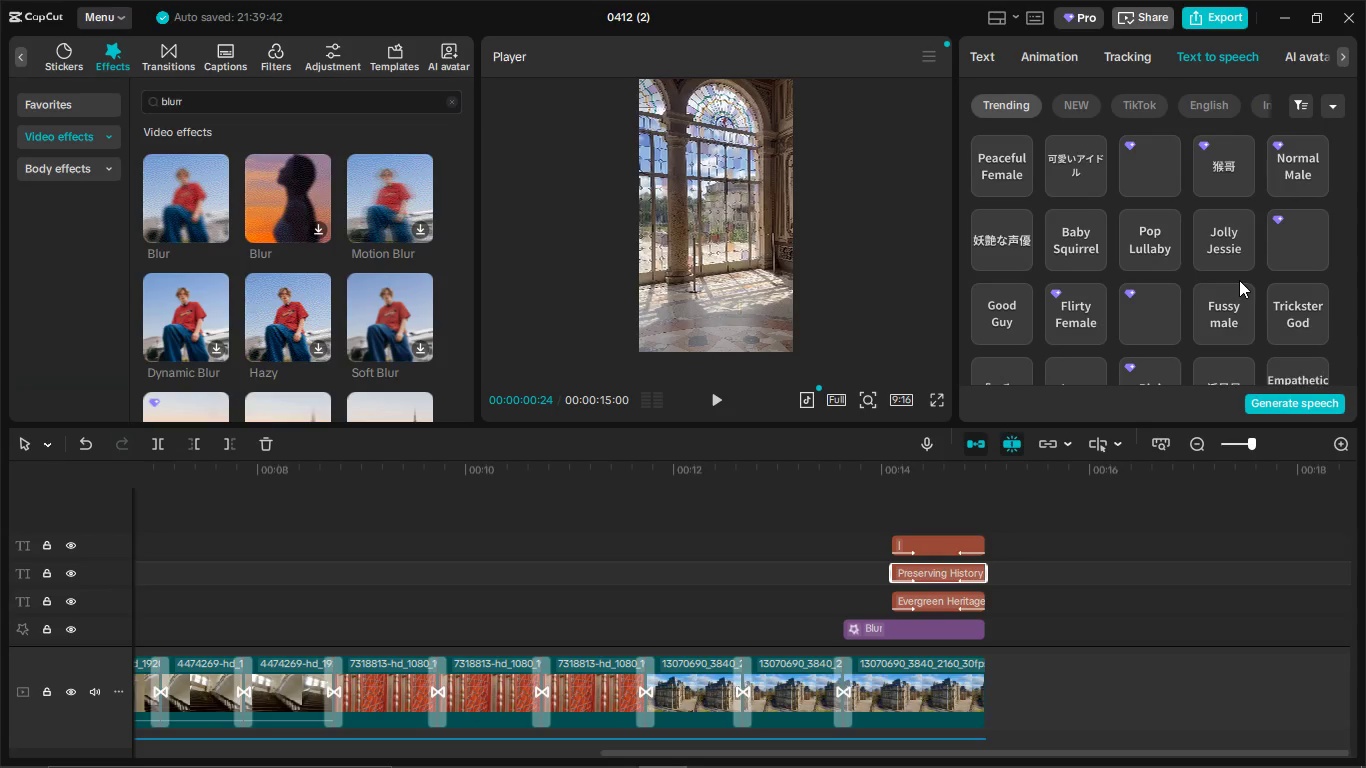 
scroll: coordinate [1239, 280], scroll_direction: down, amount: 1.0
 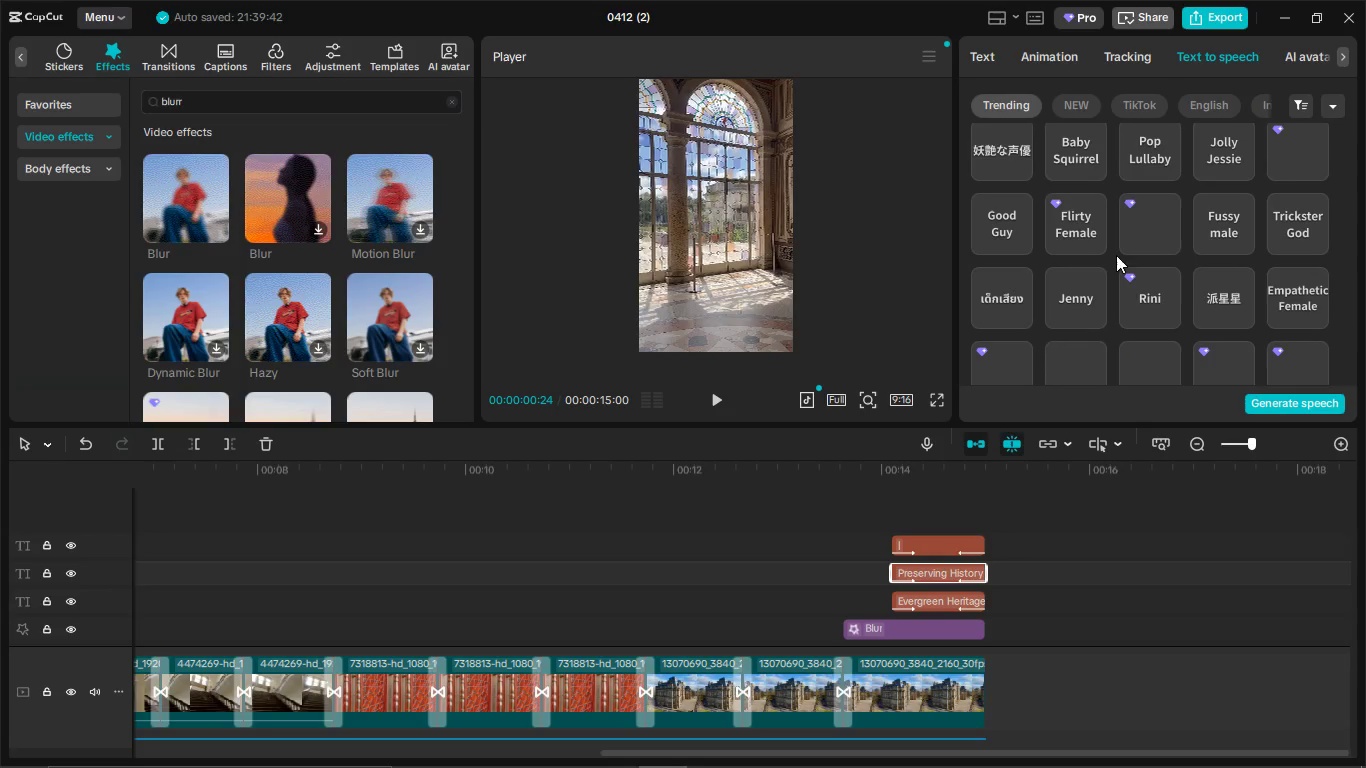 
mouse_move([1097, 233])
 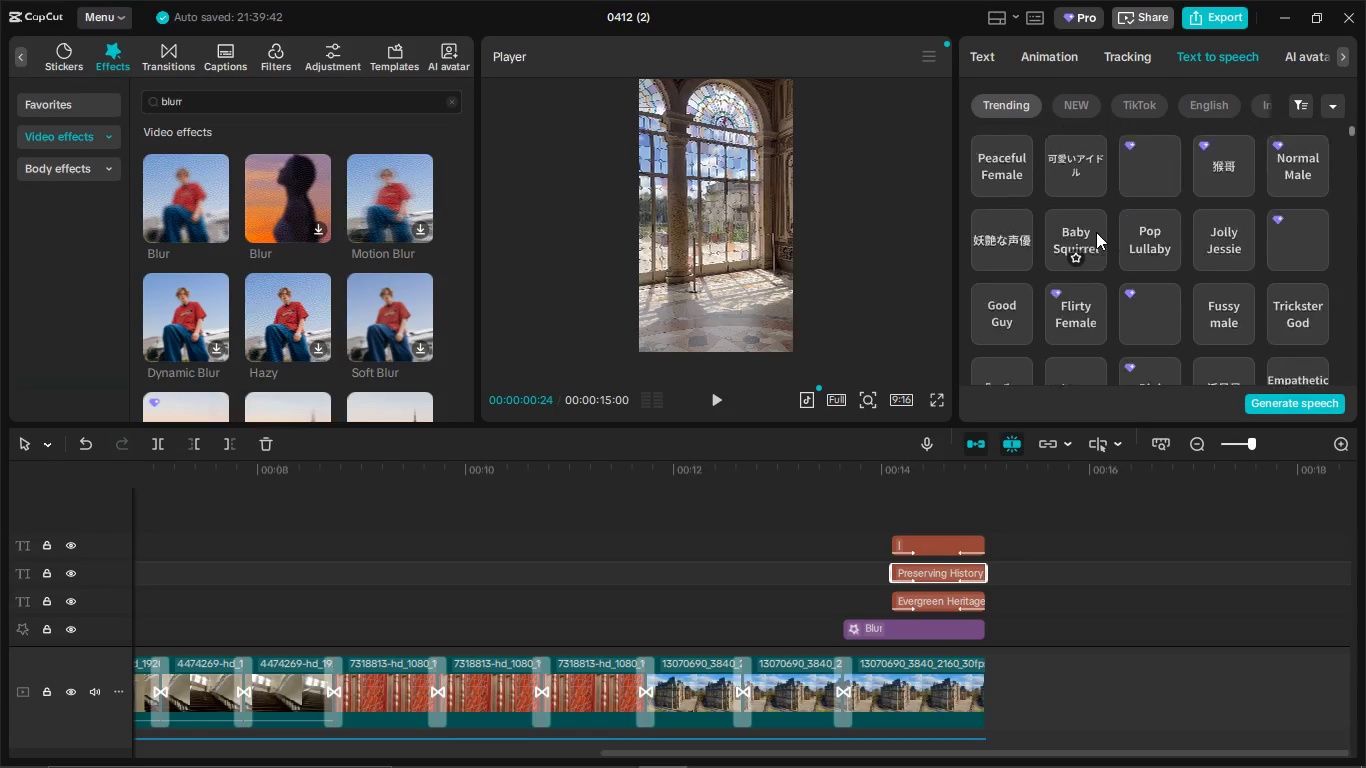 
scroll: coordinate [1096, 232], scroll_direction: up, amount: 1.0
 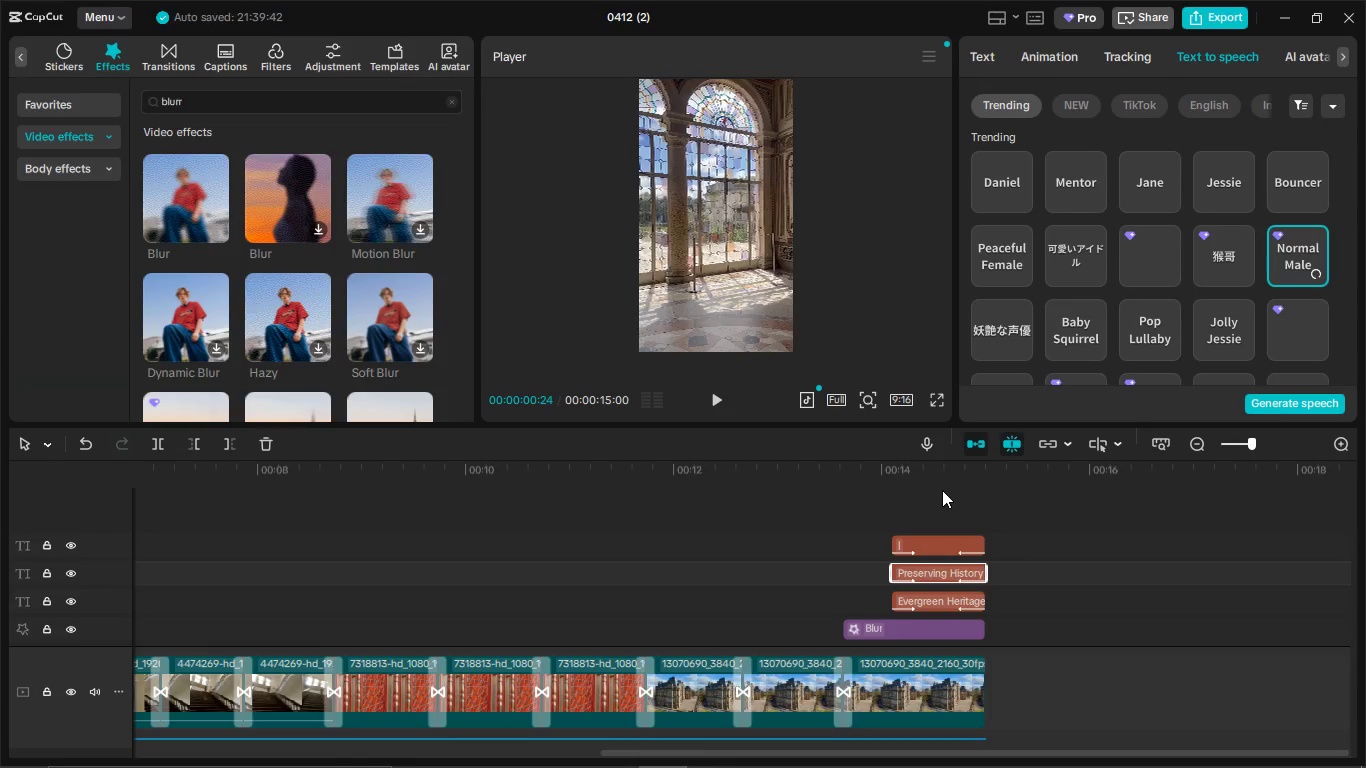 
wait(23.83)
 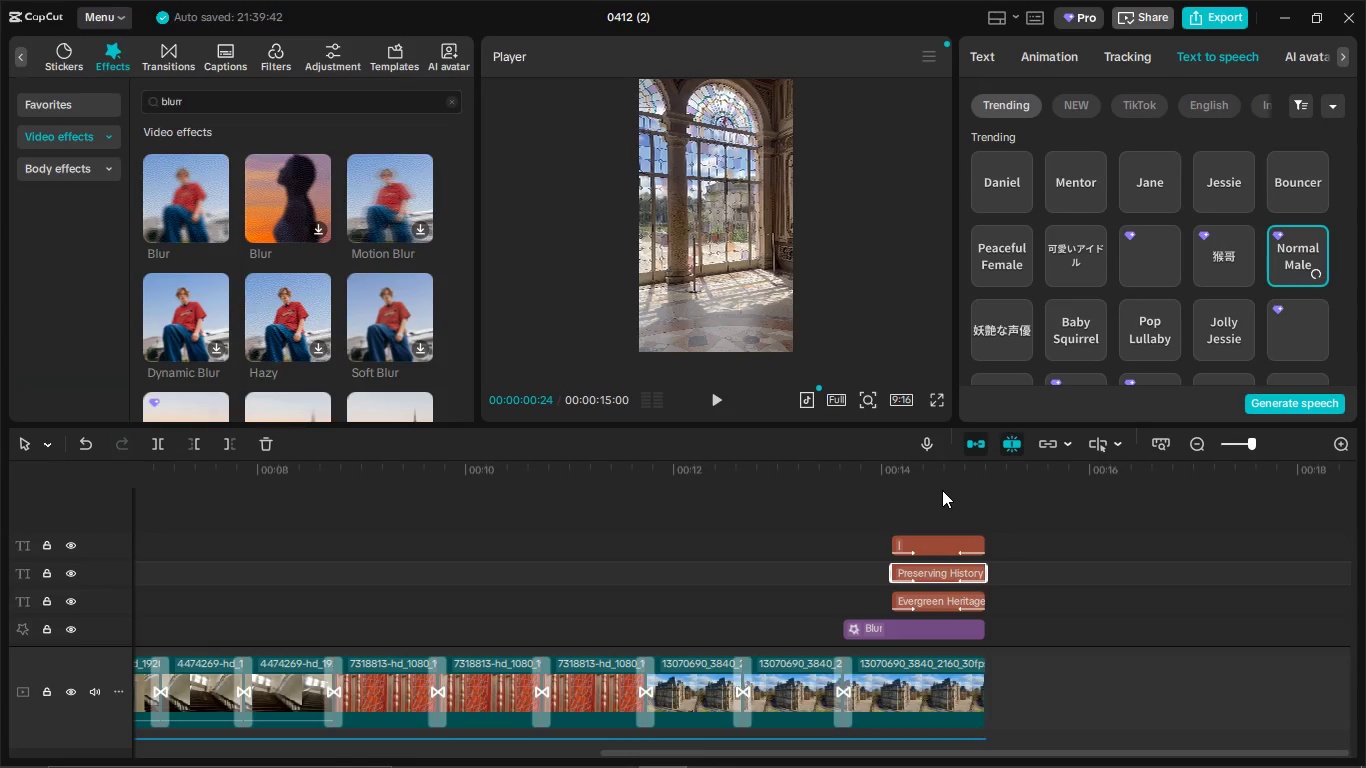 
left_click([865, 515])
 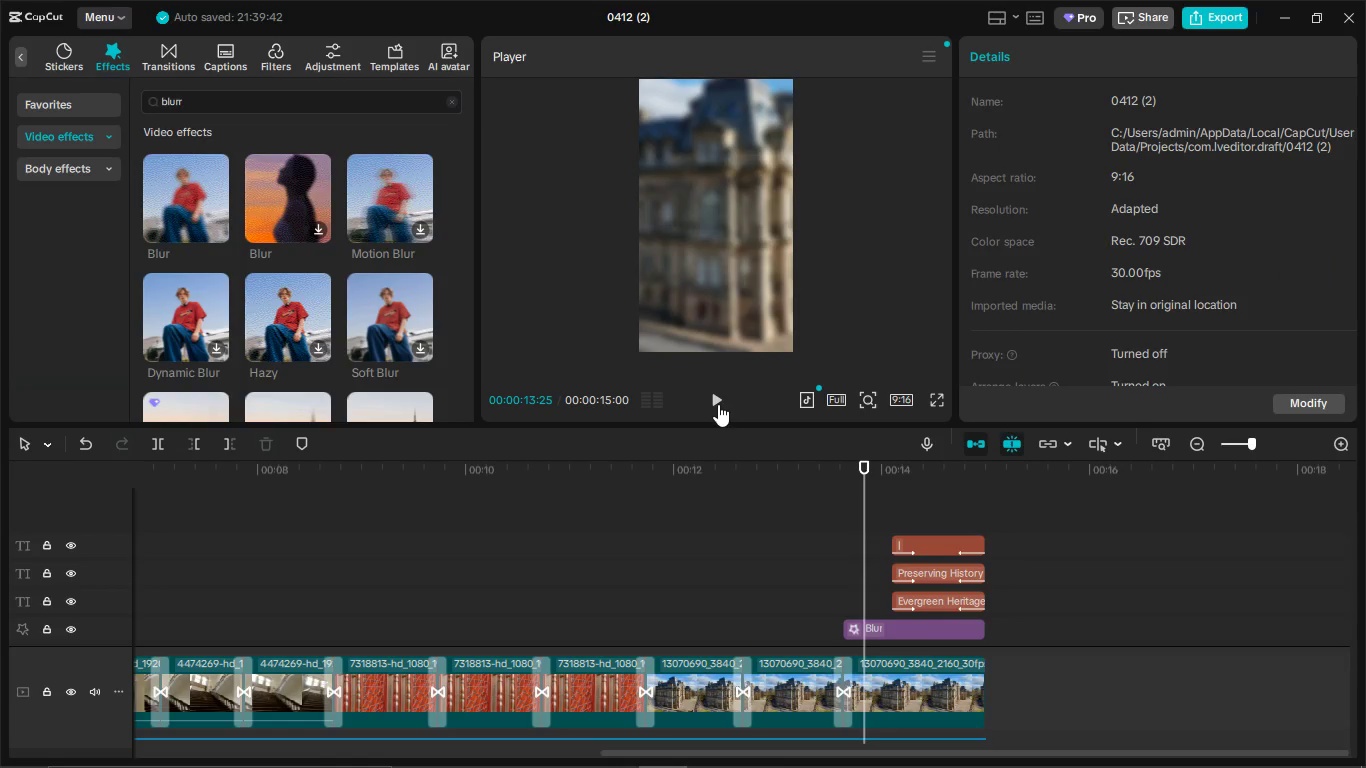 
left_click([718, 404])
 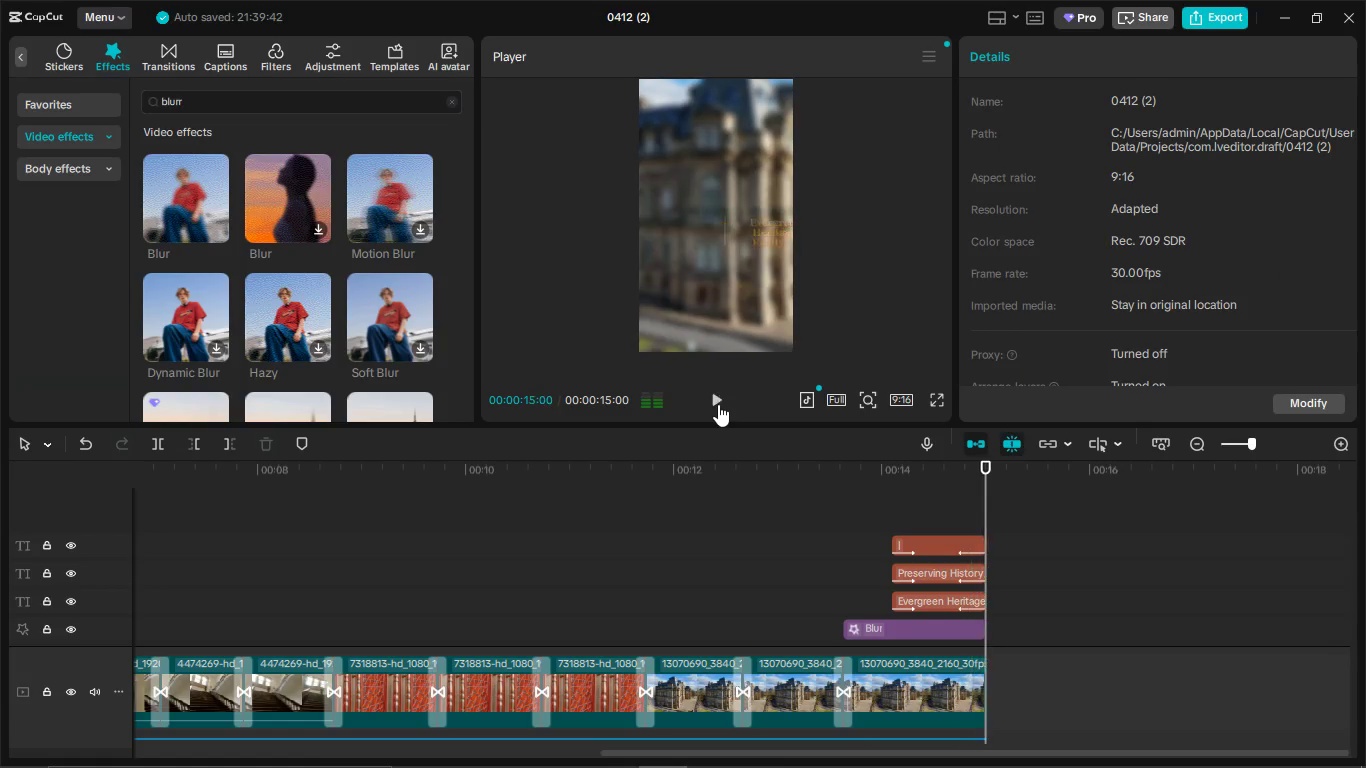 
left_click([718, 404])
 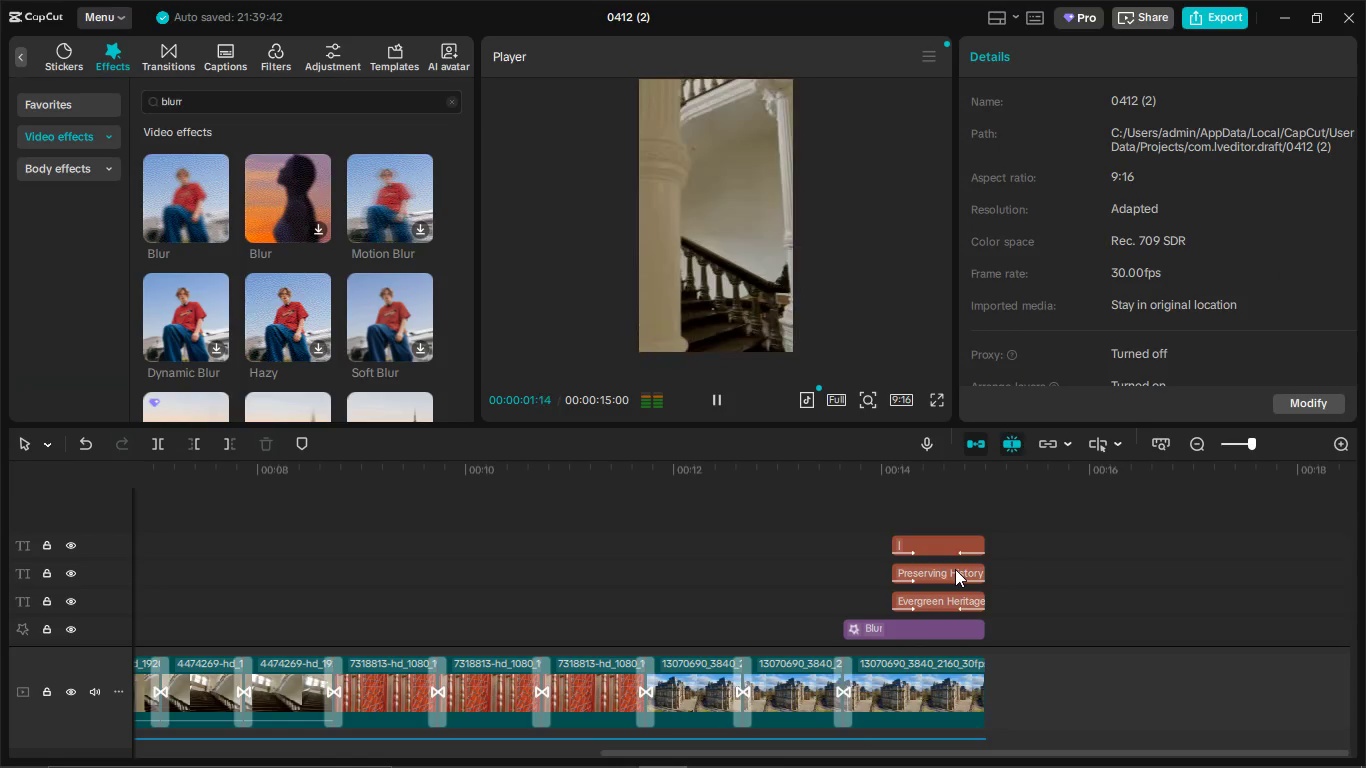 
left_click([955, 569])
 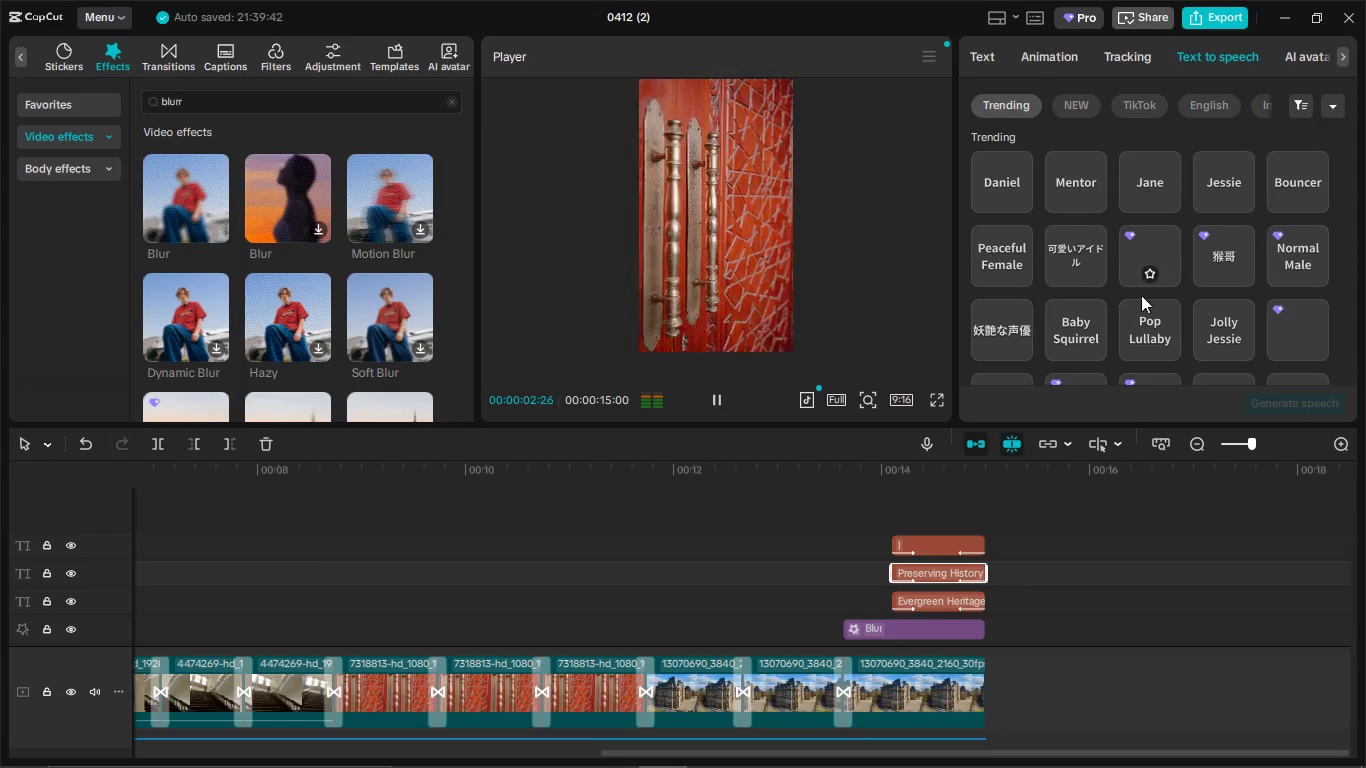 
scroll: coordinate [1141, 295], scroll_direction: up, amount: 7.0
 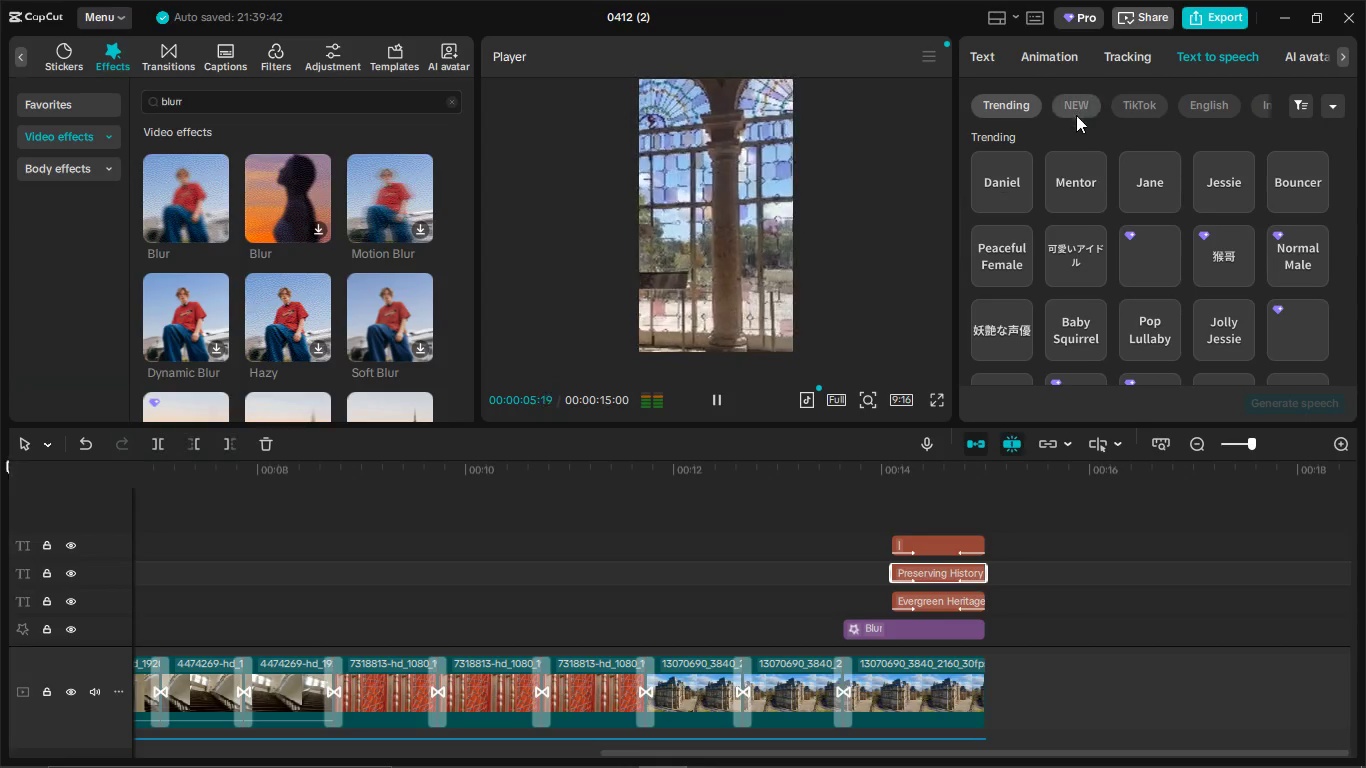 
scroll: coordinate [1123, 277], scroll_direction: down, amount: 3.0
 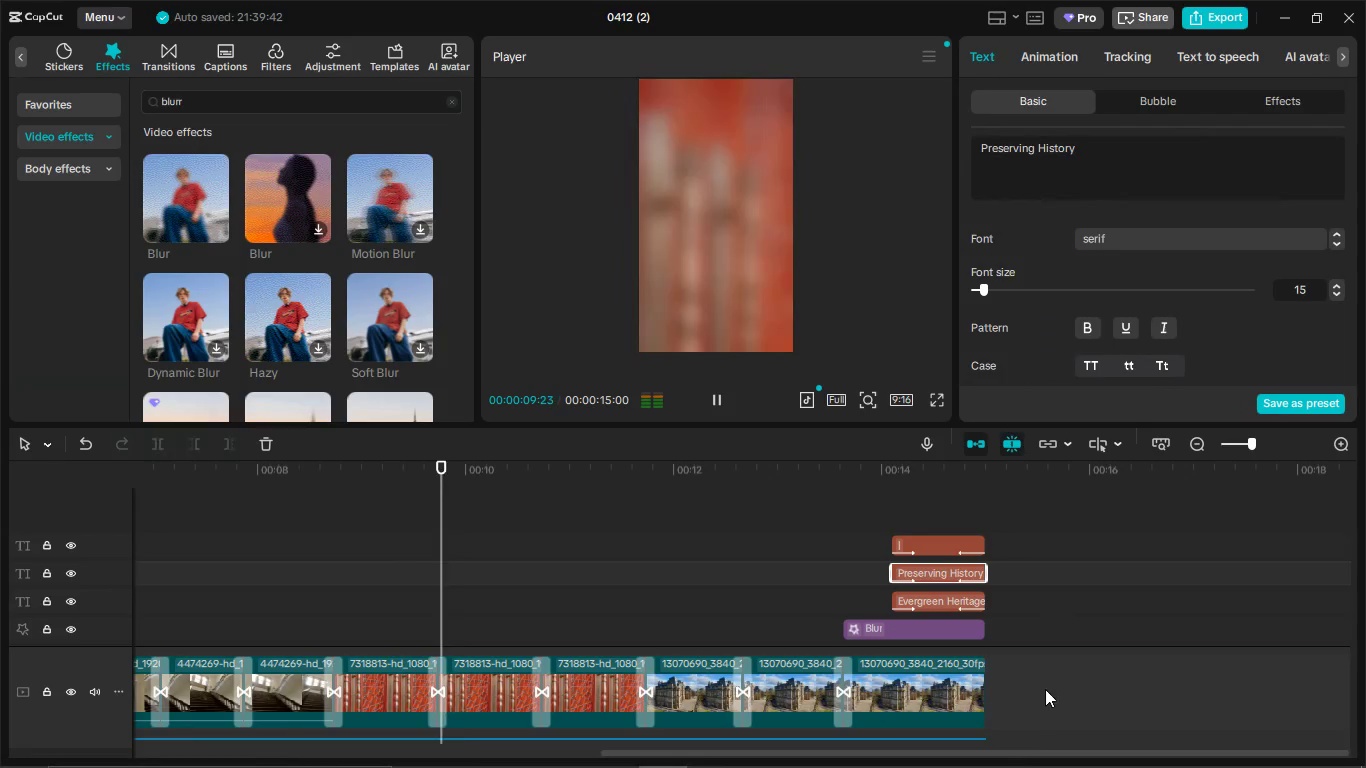 
left_click_drag(start_coordinate=[1024, 758], to_coordinate=[843, 767])
 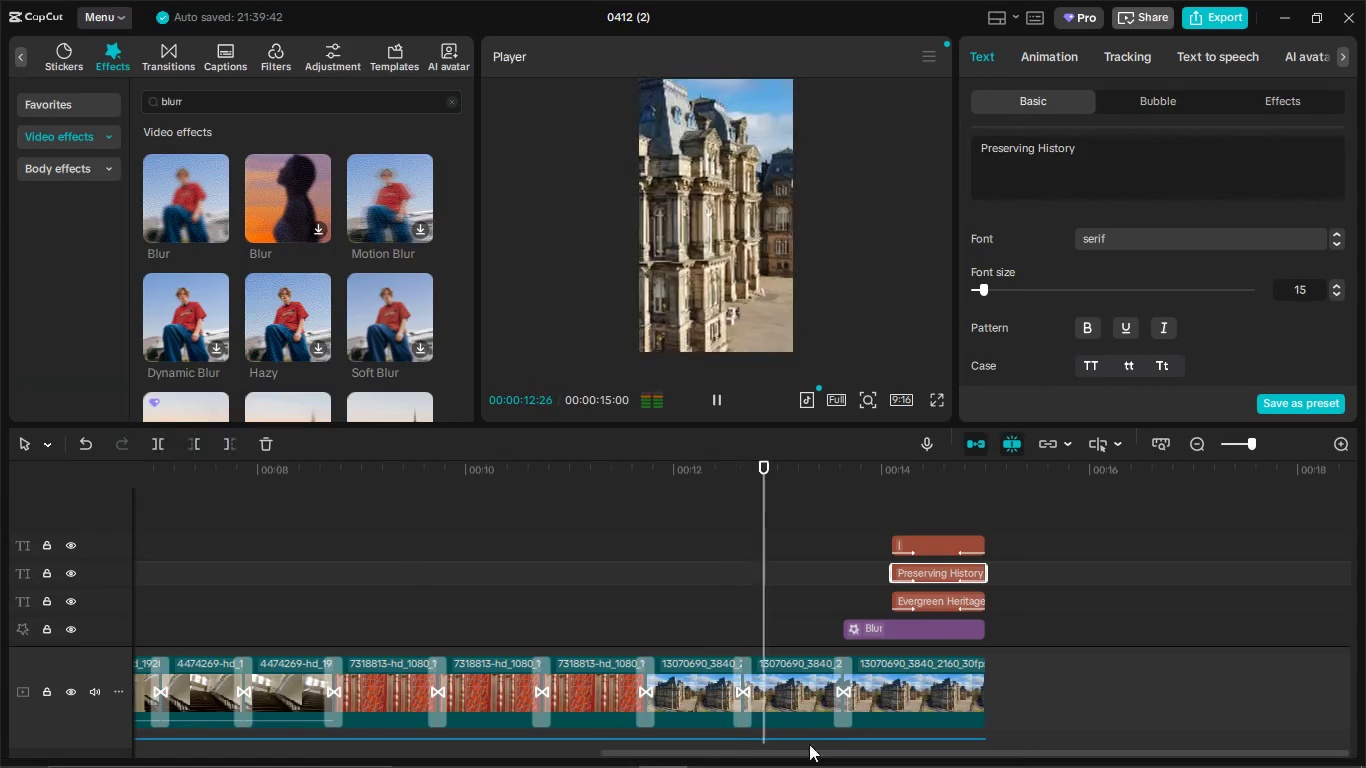 
left_click_drag(start_coordinate=[805, 750], to_coordinate=[572, 767])
 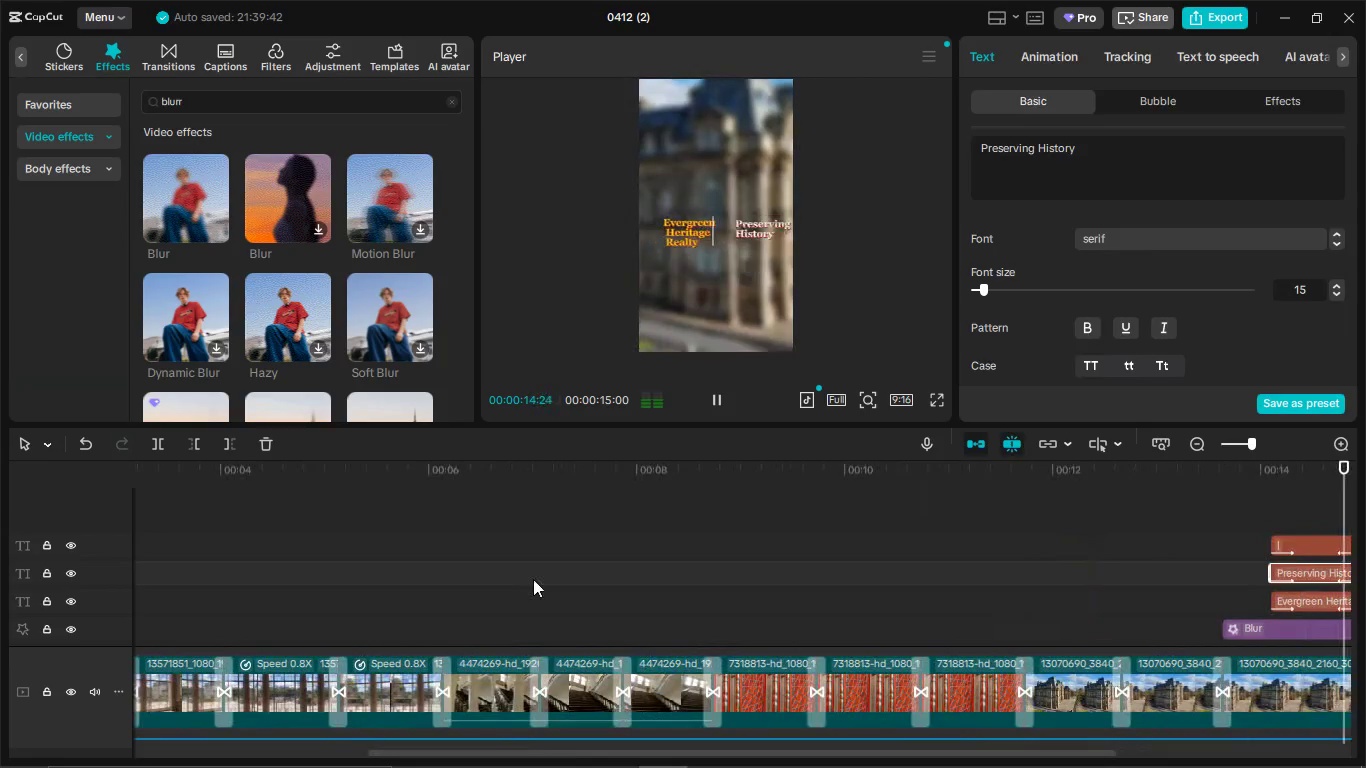 
left_click([533, 579])
 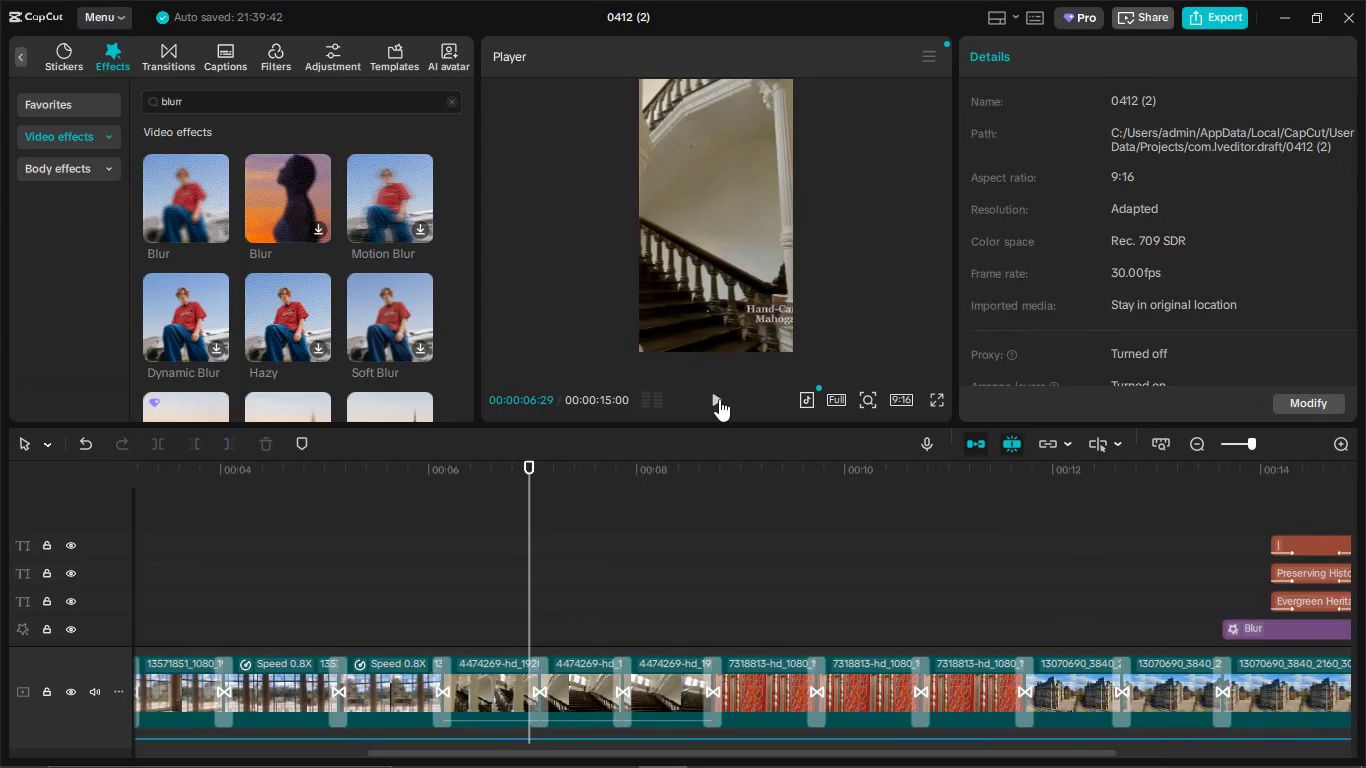 
left_click([719, 399])
 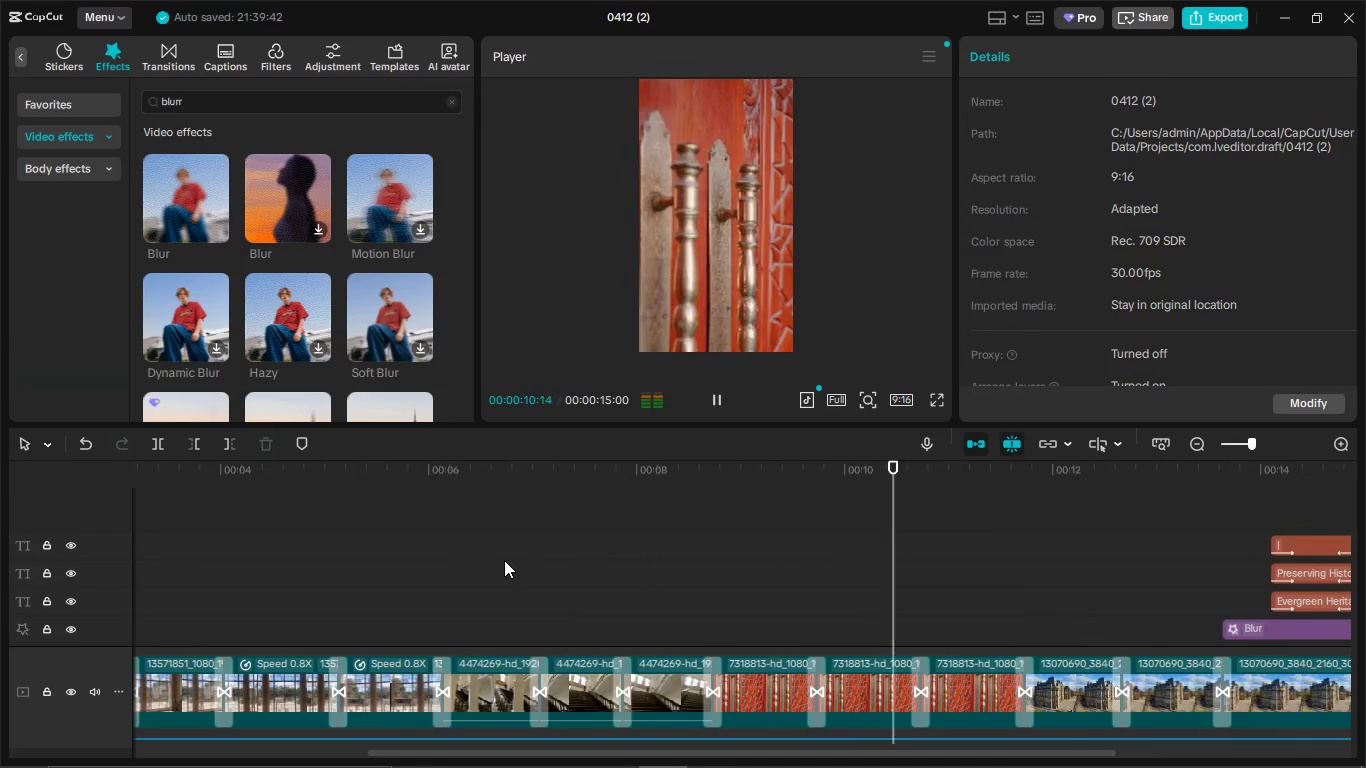 
left_click([715, 407])
 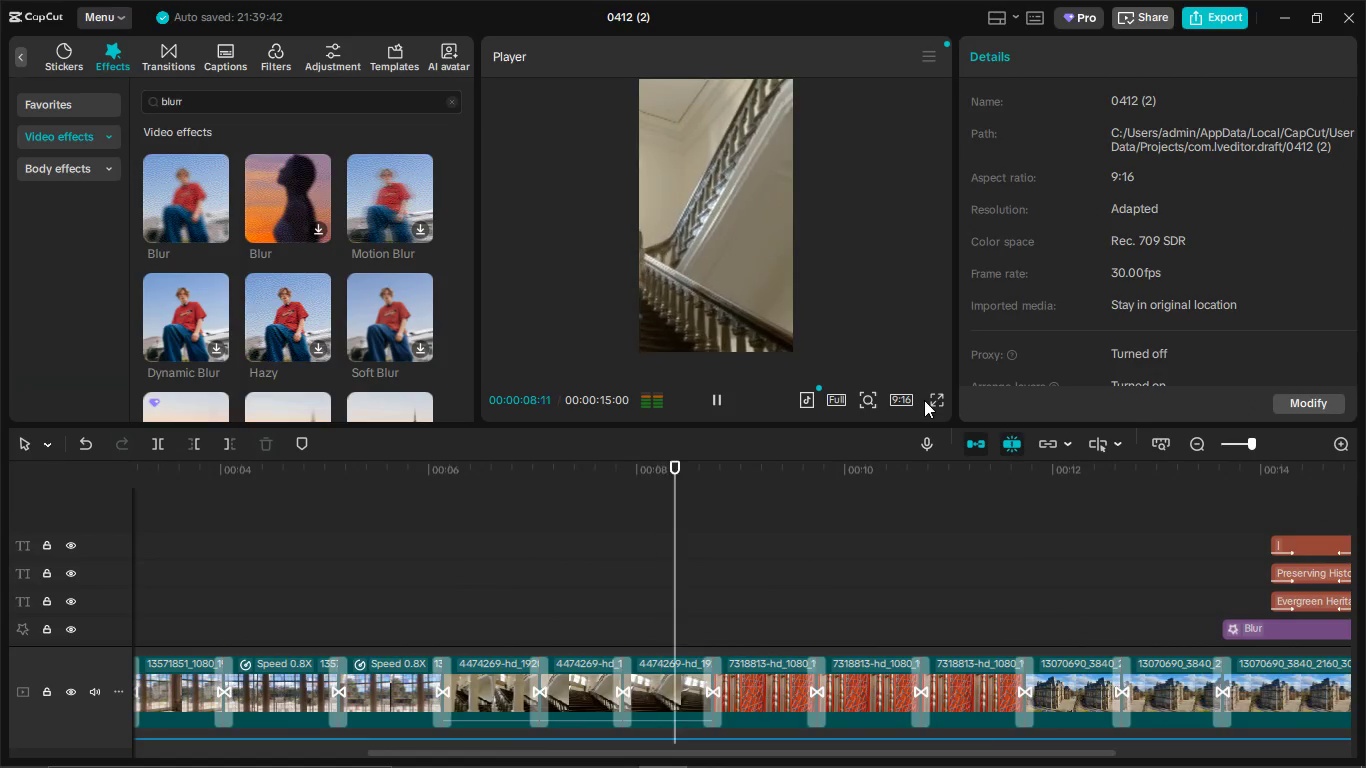 
double_click([931, 402])
 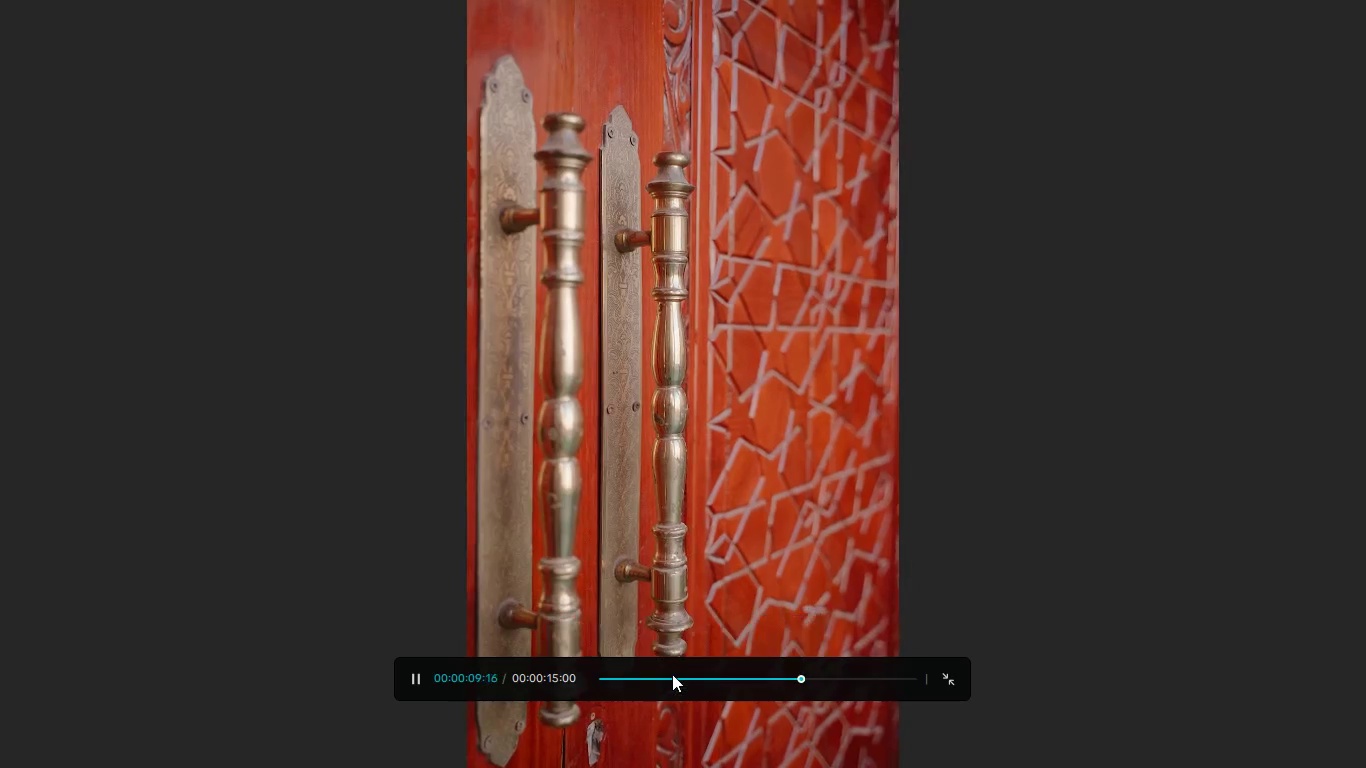 
left_click_drag(start_coordinate=[672, 674], to_coordinate=[574, 688])
 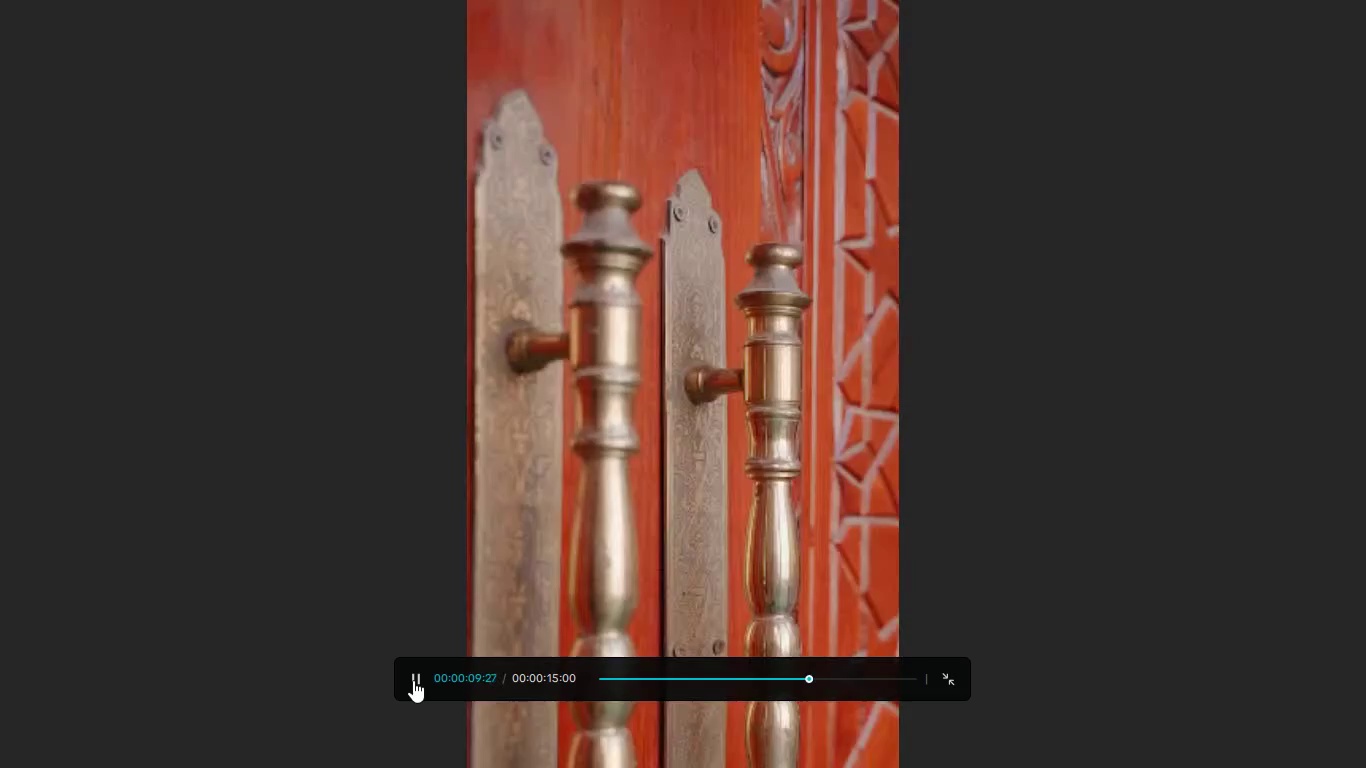 
wait(14.84)
 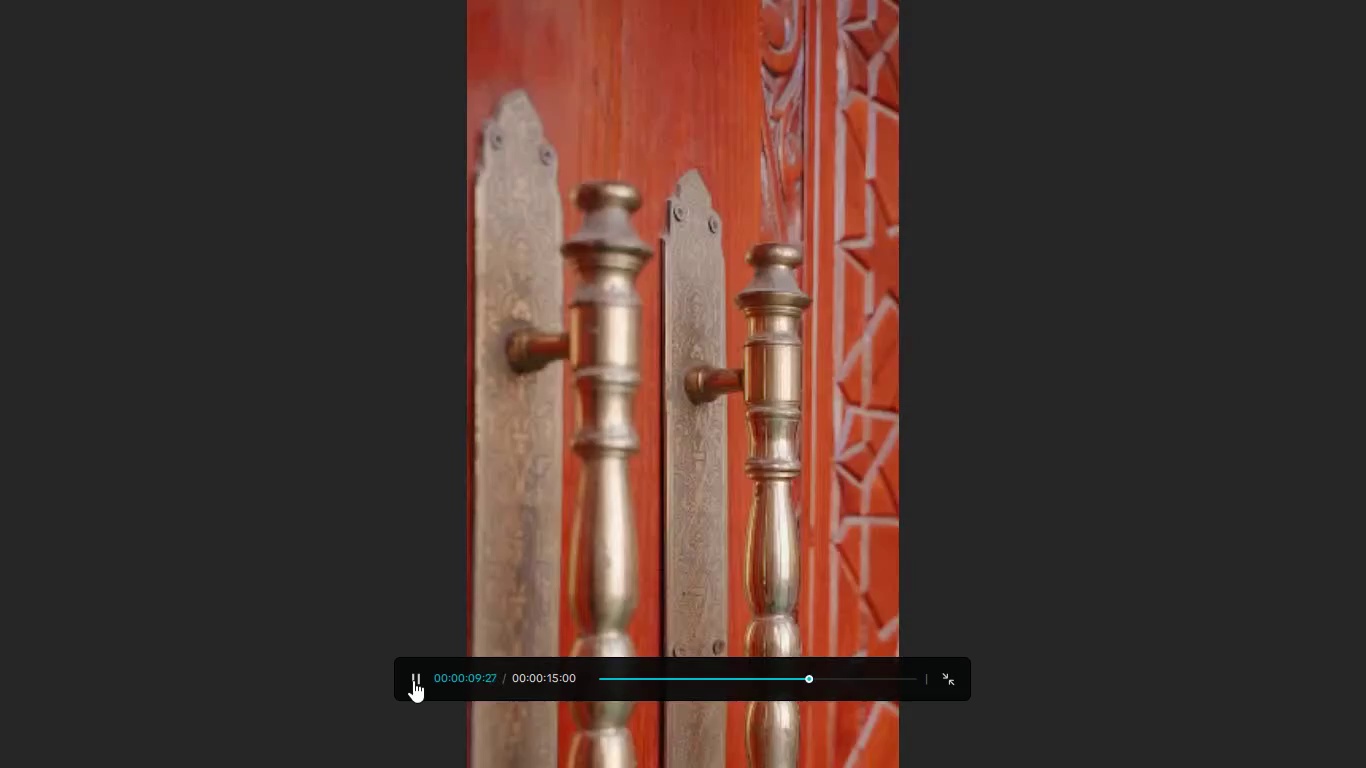 
left_click([415, 684])
 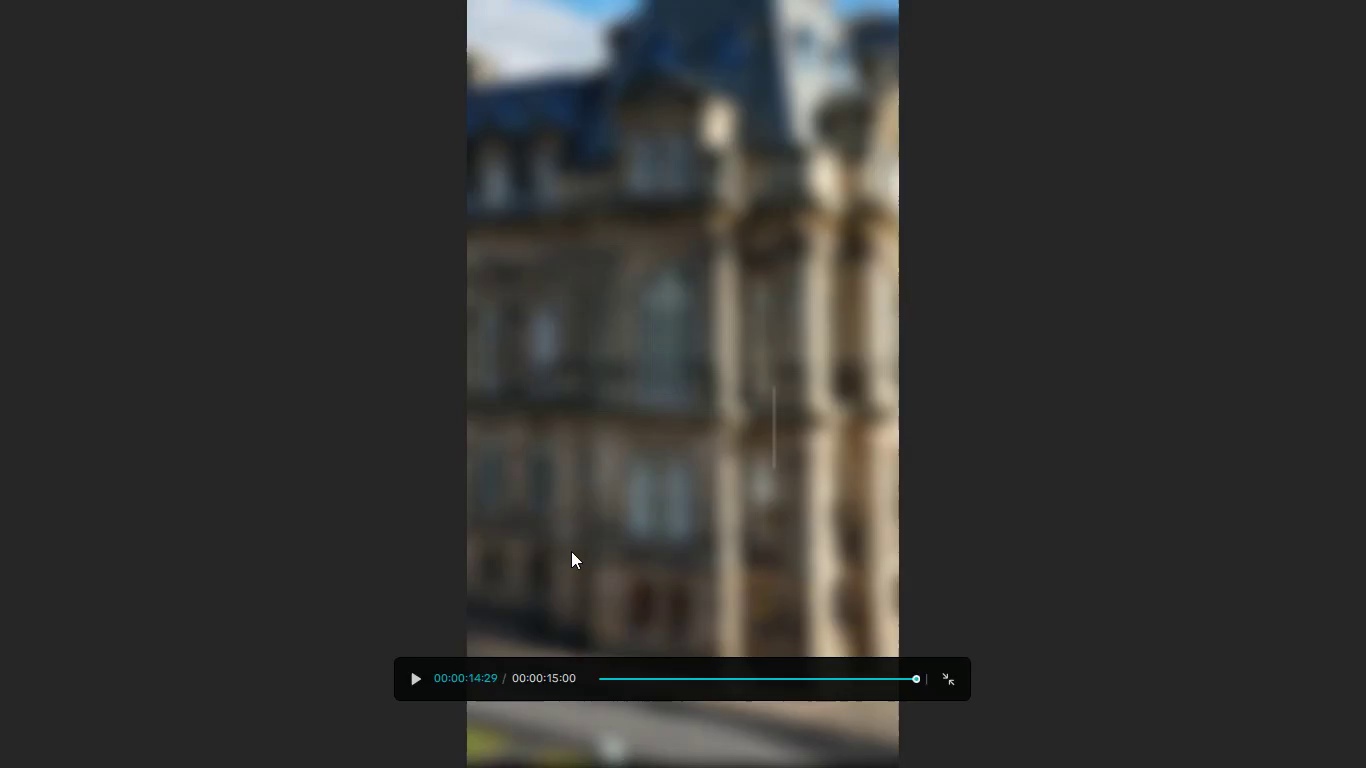 
key(Escape)
 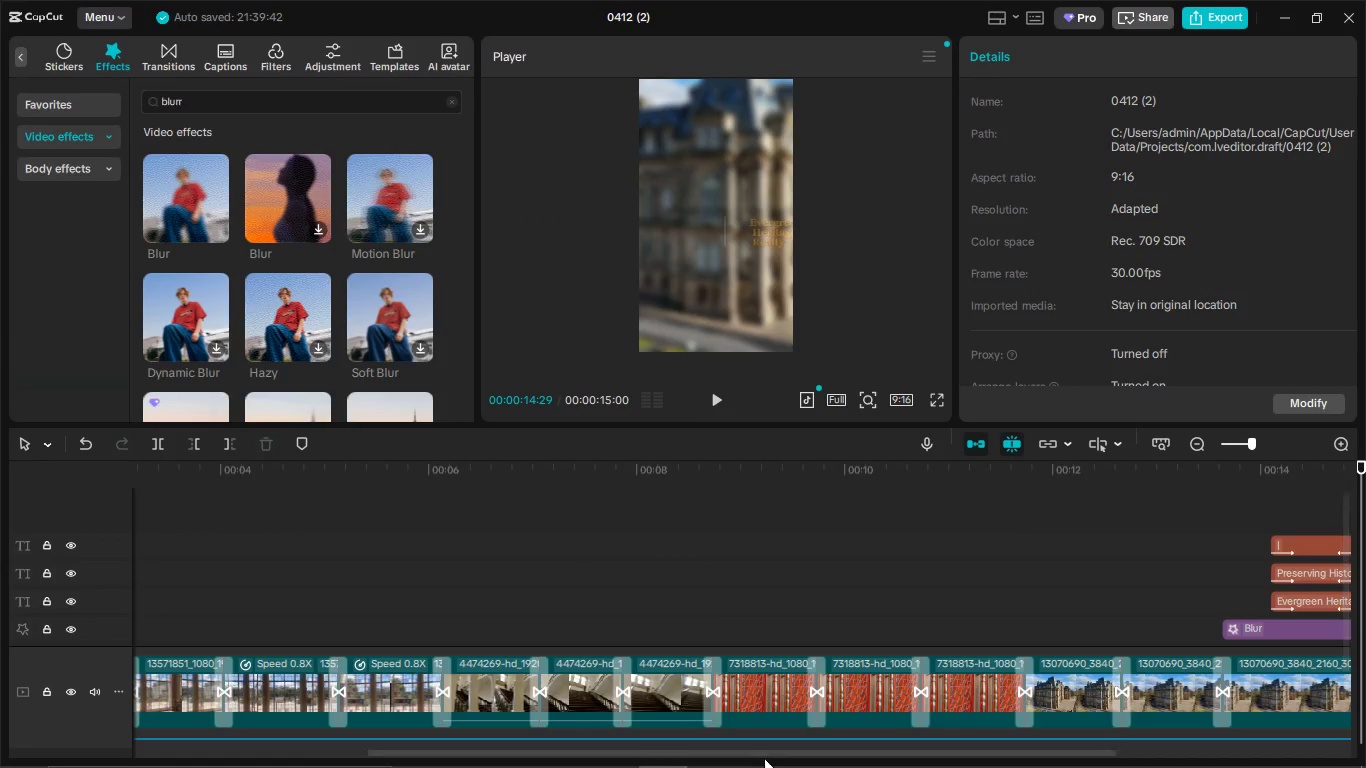 
left_click_drag(start_coordinate=[768, 752], to_coordinate=[941, 765])
 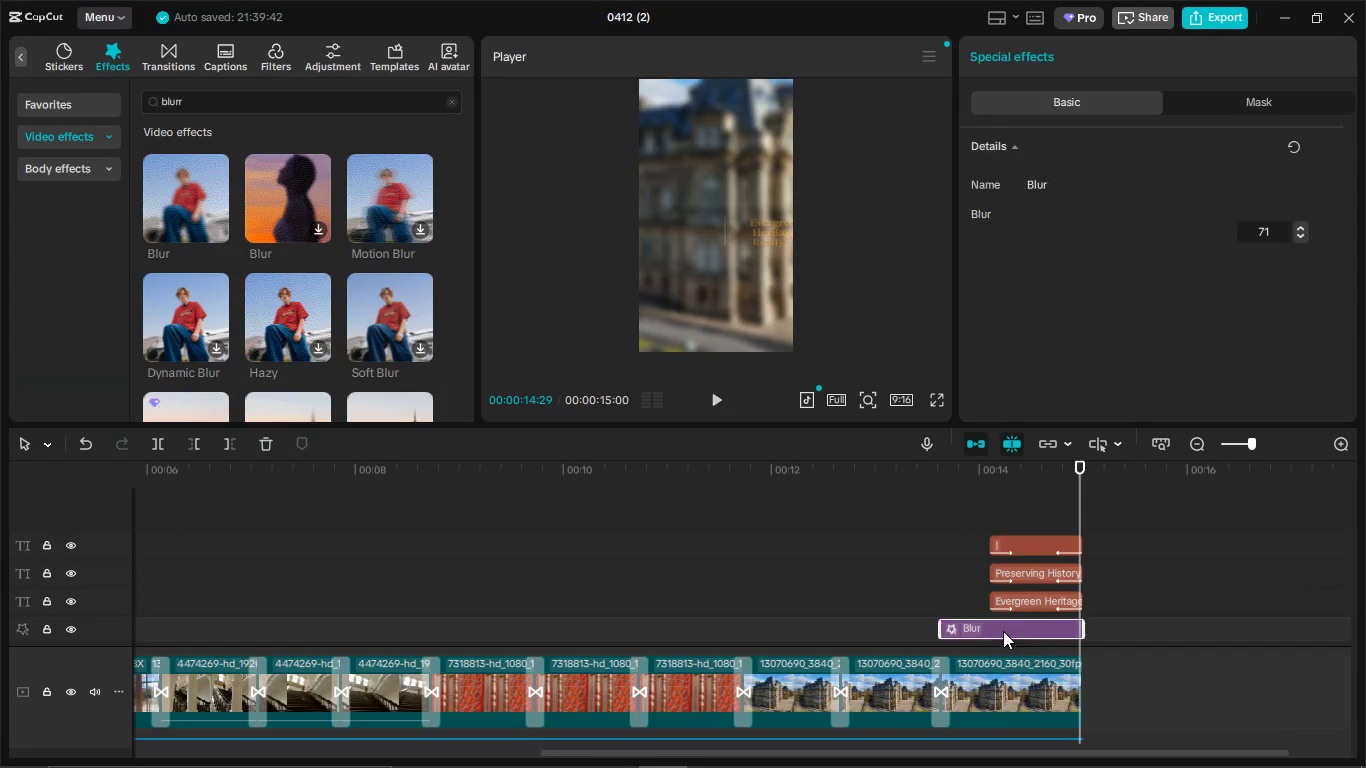 
left_click([1003, 631])
 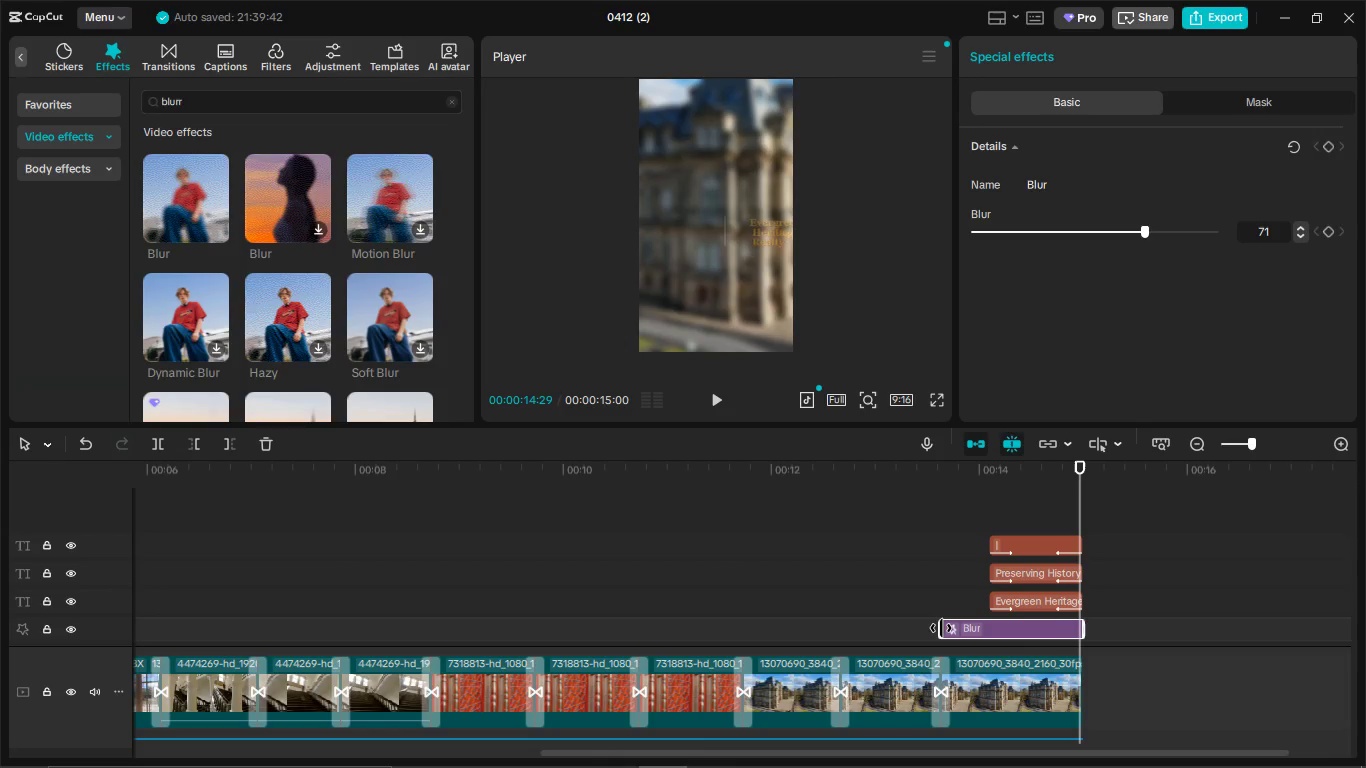 
left_click_drag(start_coordinate=[941, 628], to_coordinate=[992, 634])
 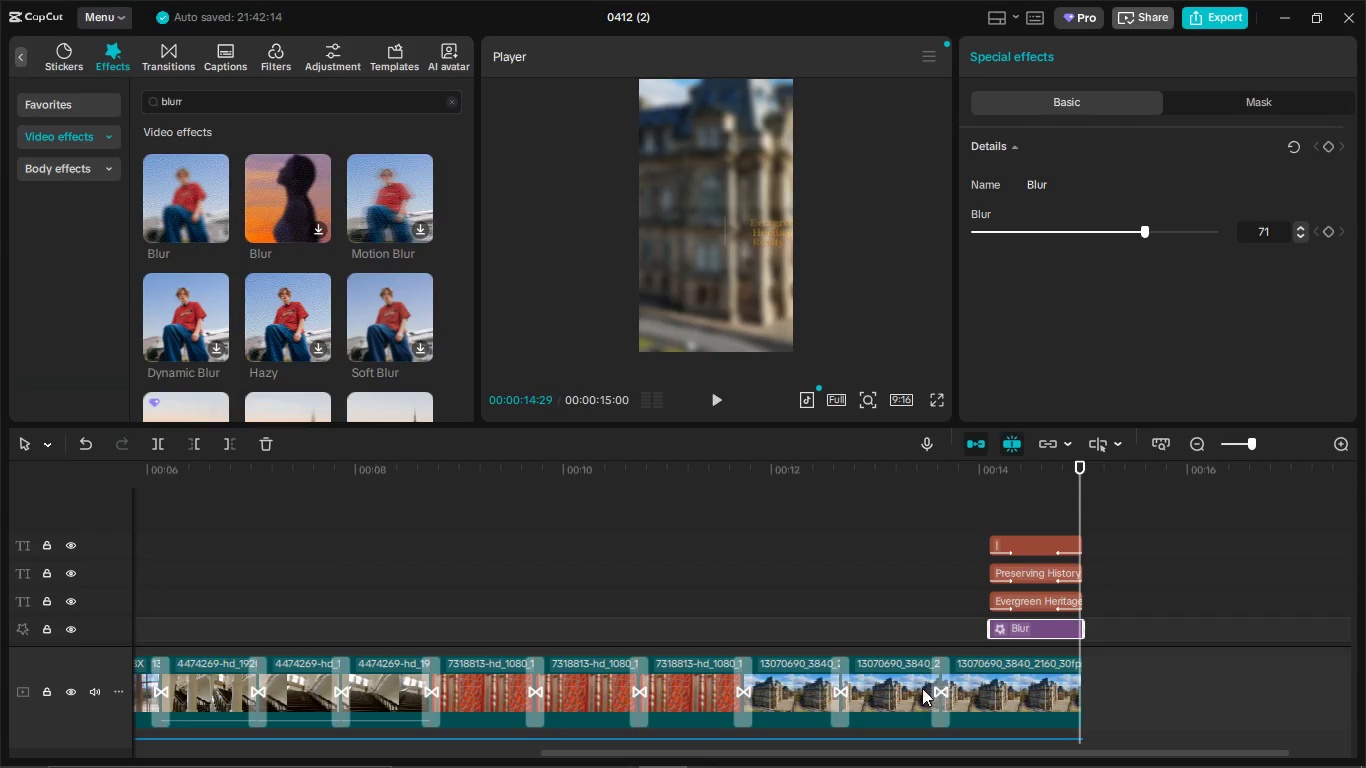 
left_click([923, 612])
 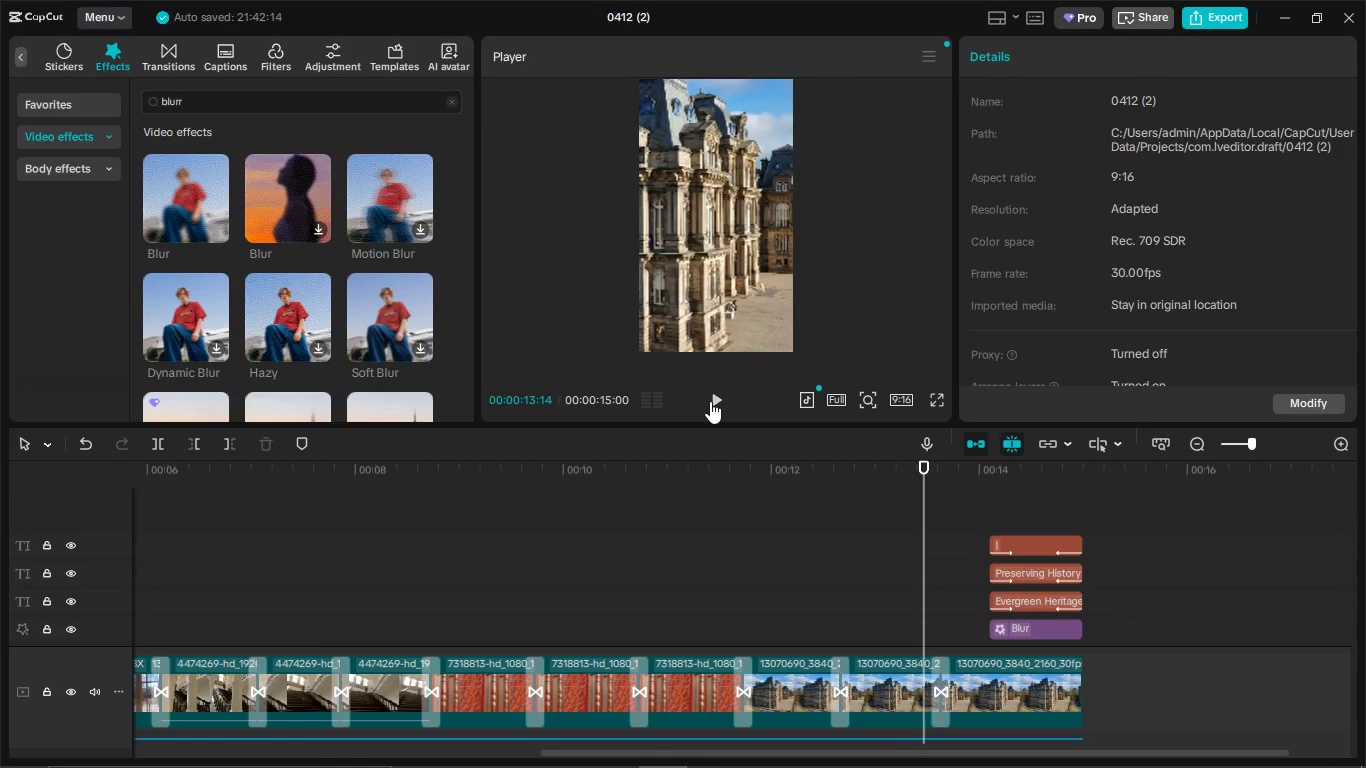 
left_click([710, 401])
 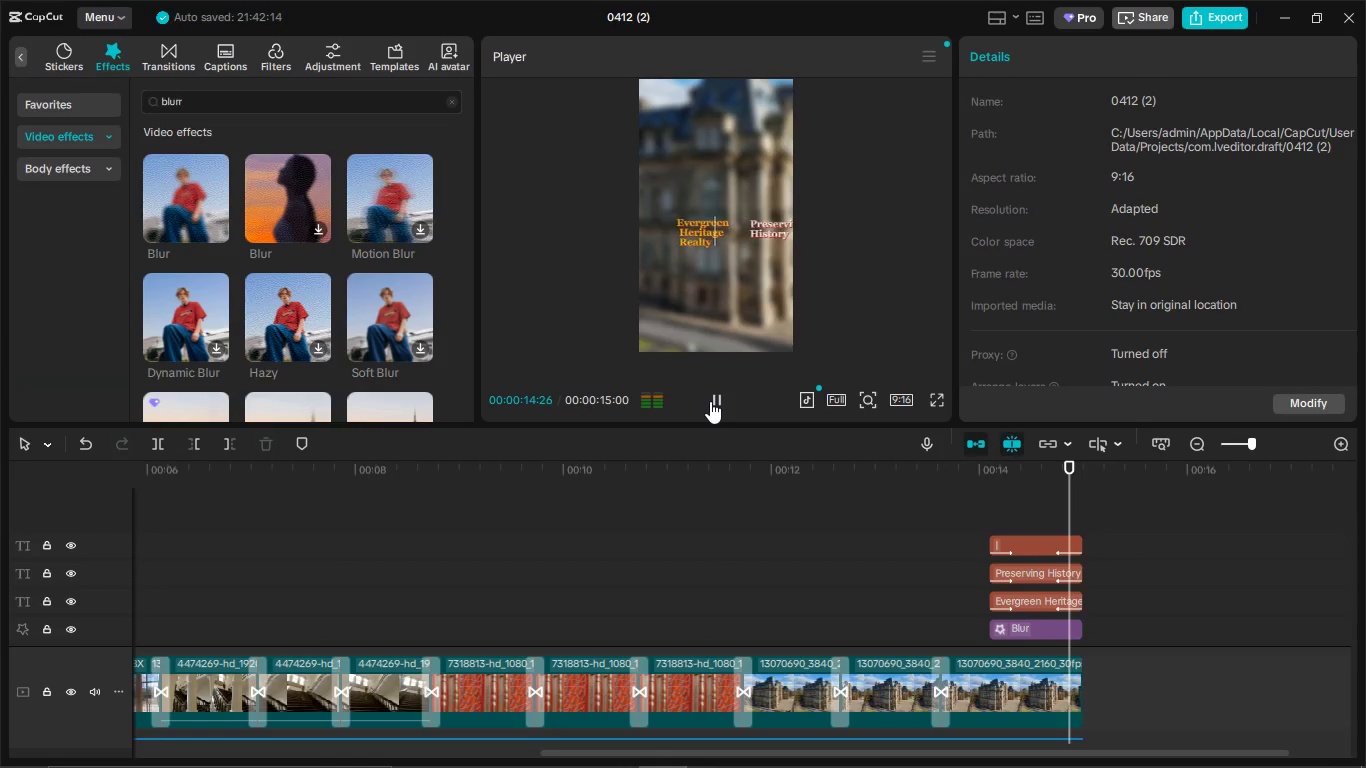 
left_click([710, 401])
 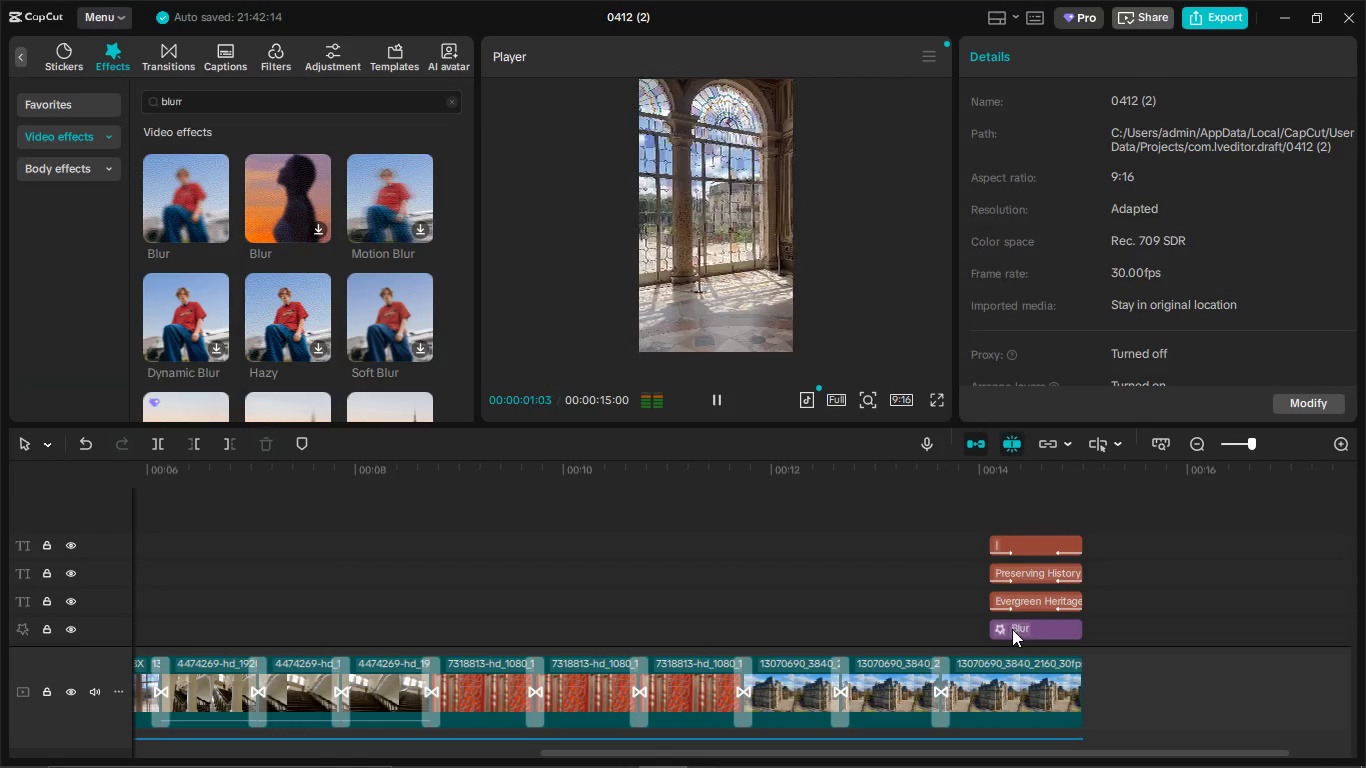 
left_click([1012, 629])
 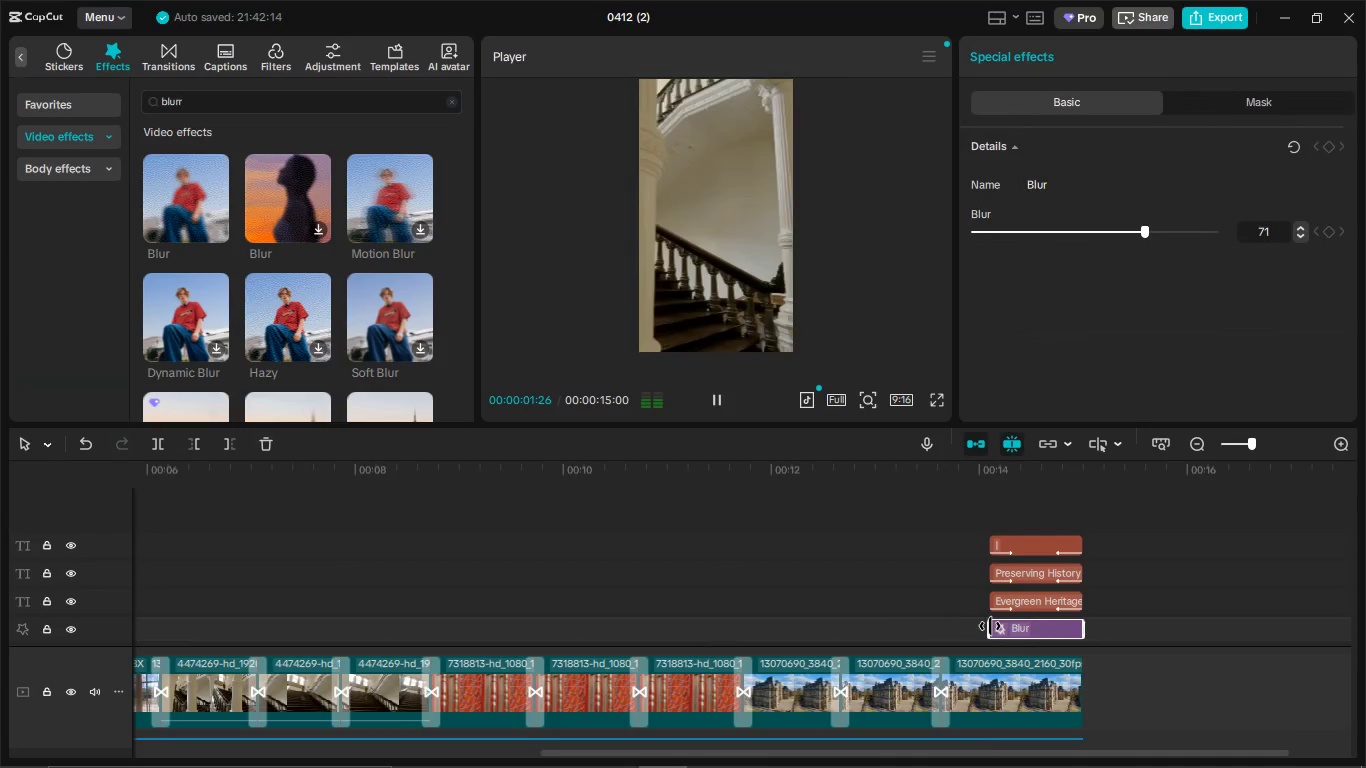 
left_click_drag(start_coordinate=[991, 626], to_coordinate=[979, 625])
 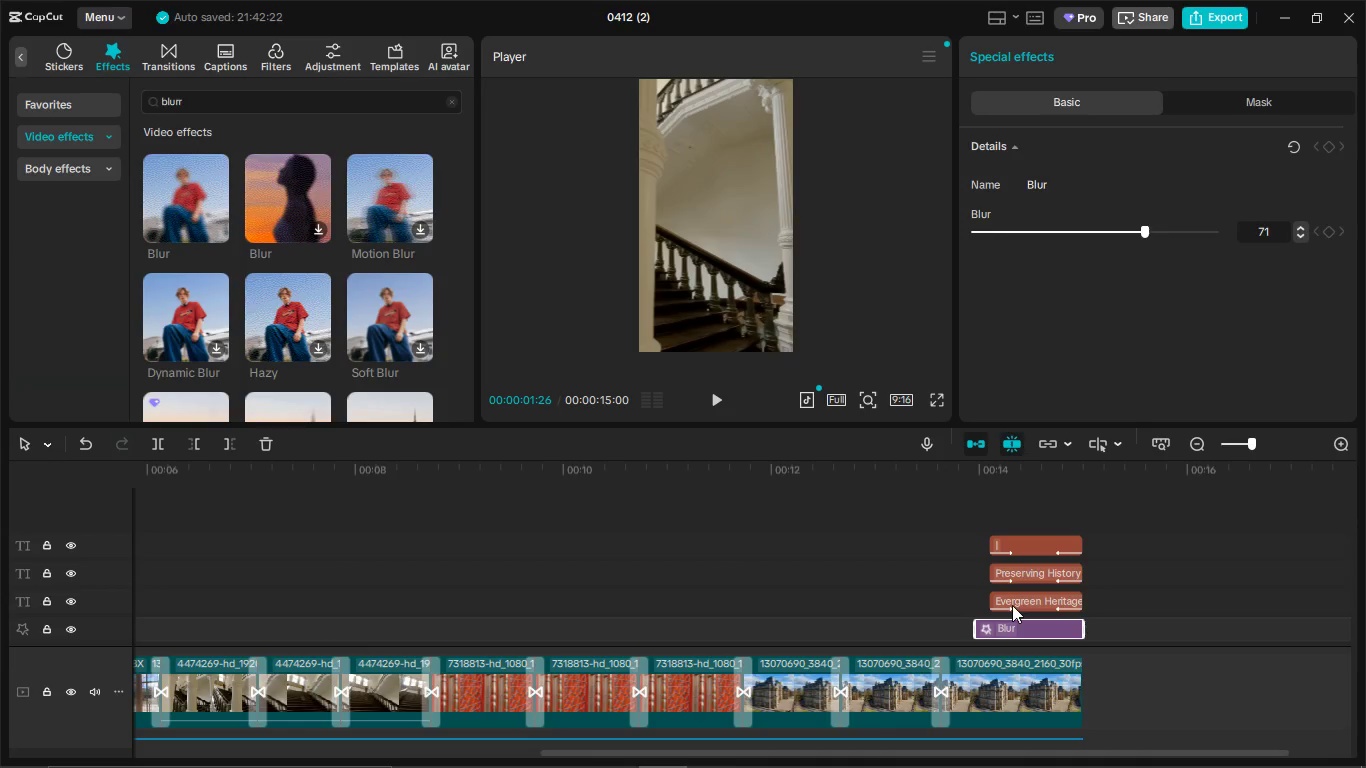 
left_click([1012, 605])
 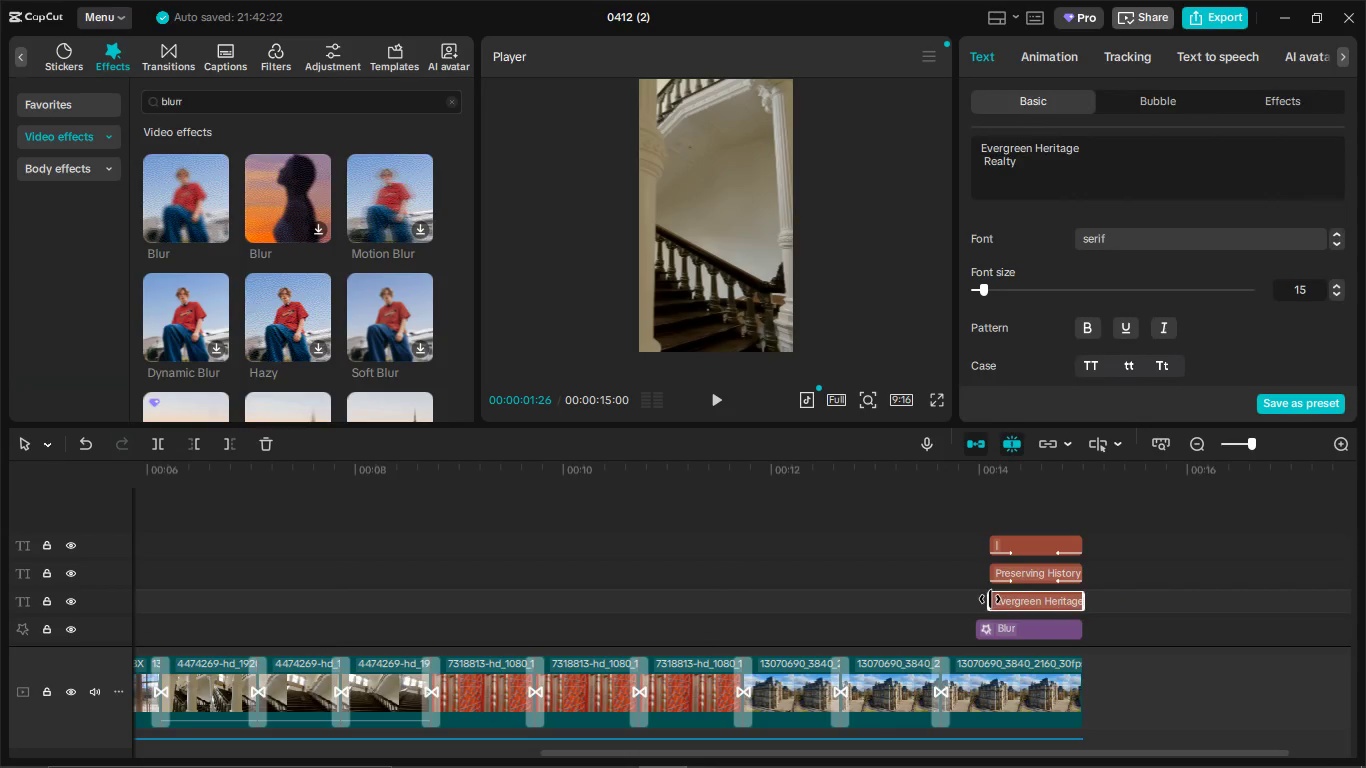 
left_click_drag(start_coordinate=[991, 600], to_coordinate=[978, 599])
 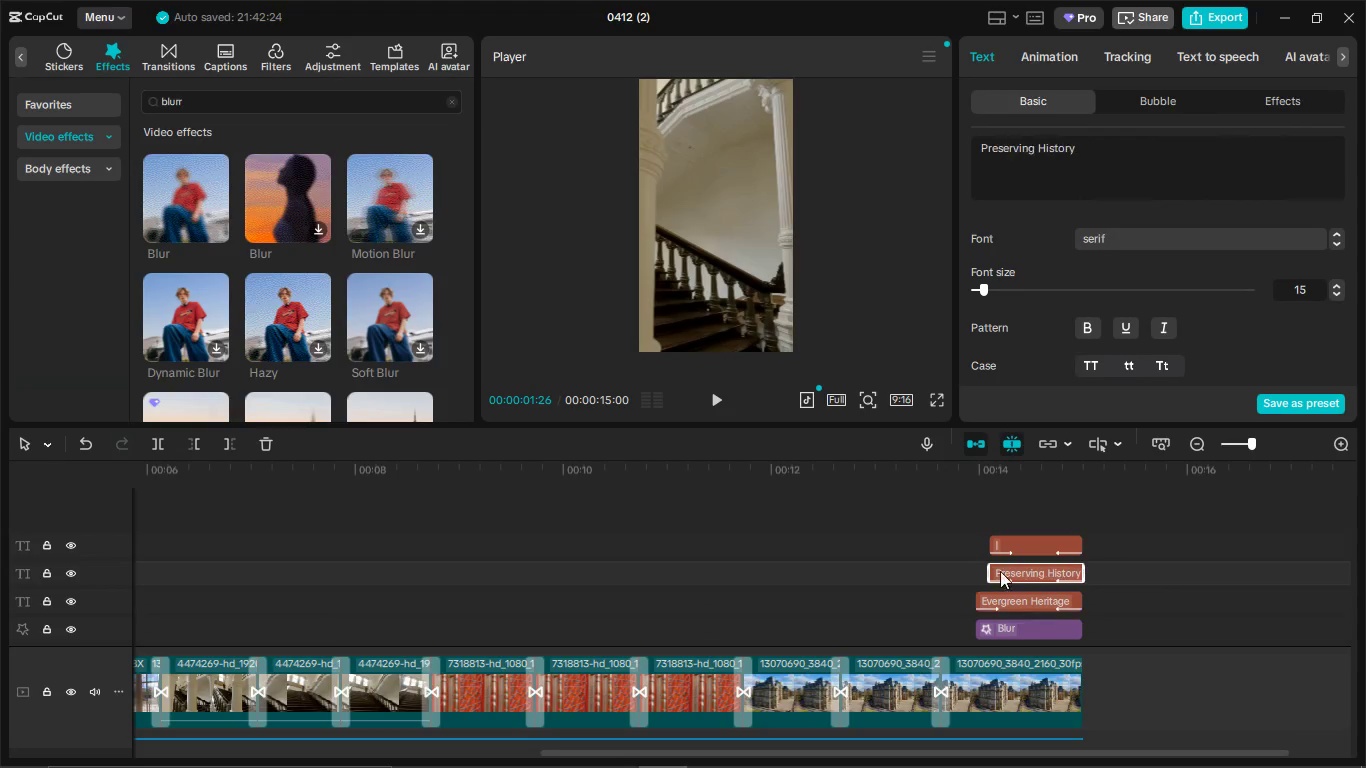 
left_click([1011, 571])
 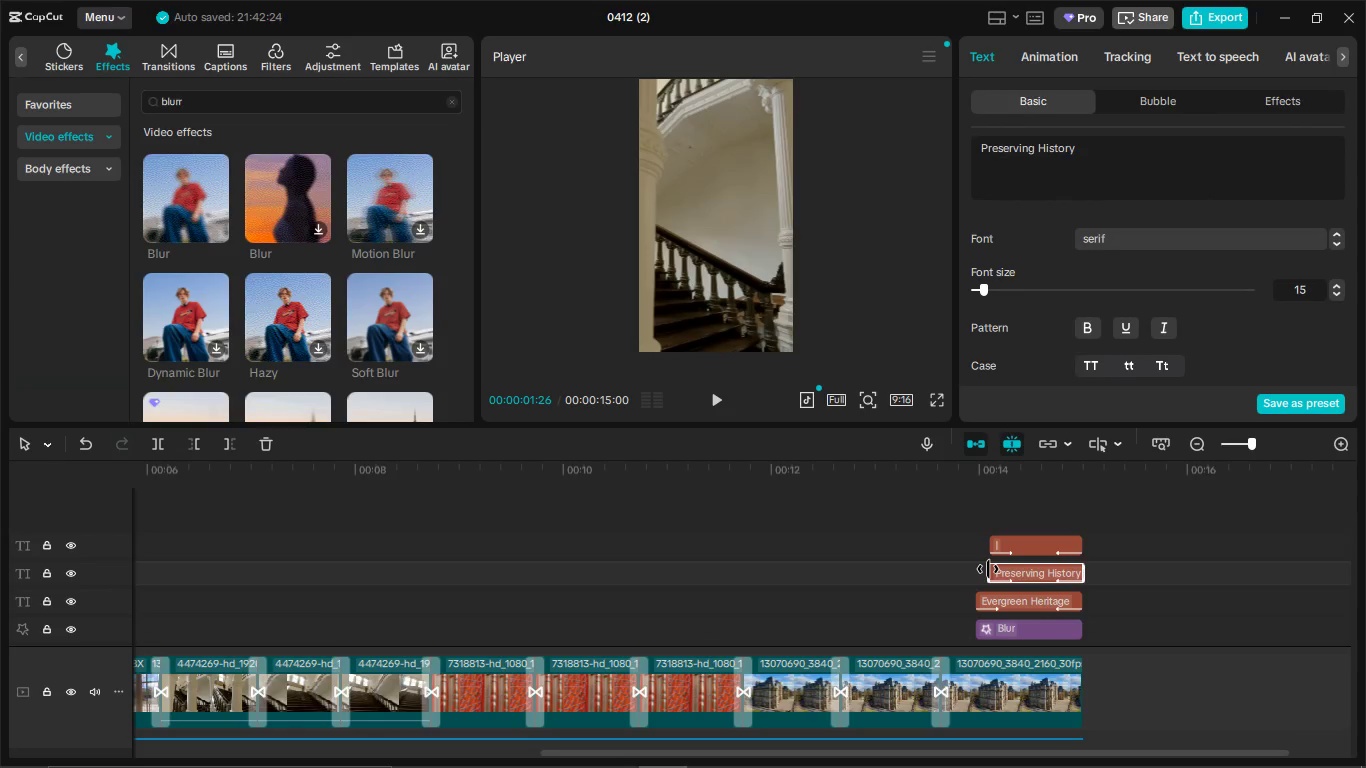 
left_click_drag(start_coordinate=[988, 569], to_coordinate=[975, 569])
 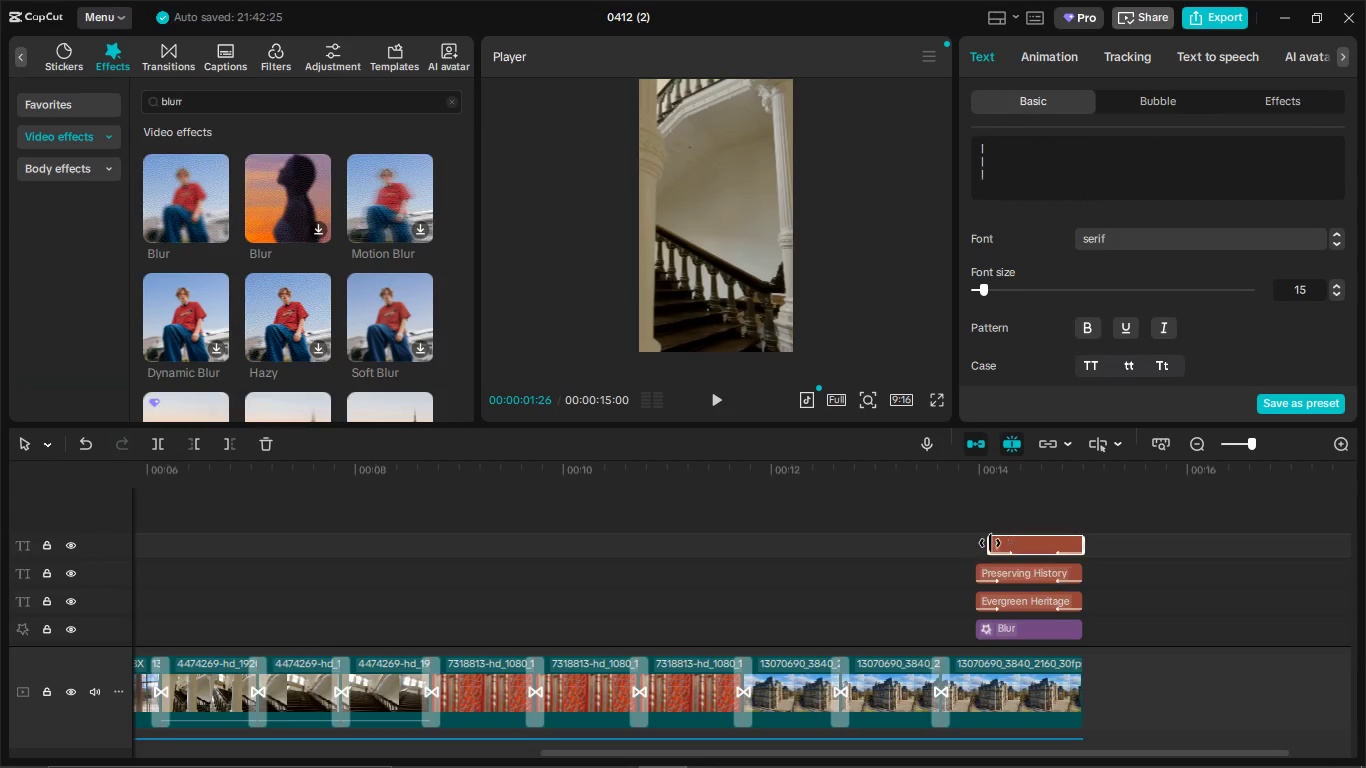 
left_click([1009, 536])
 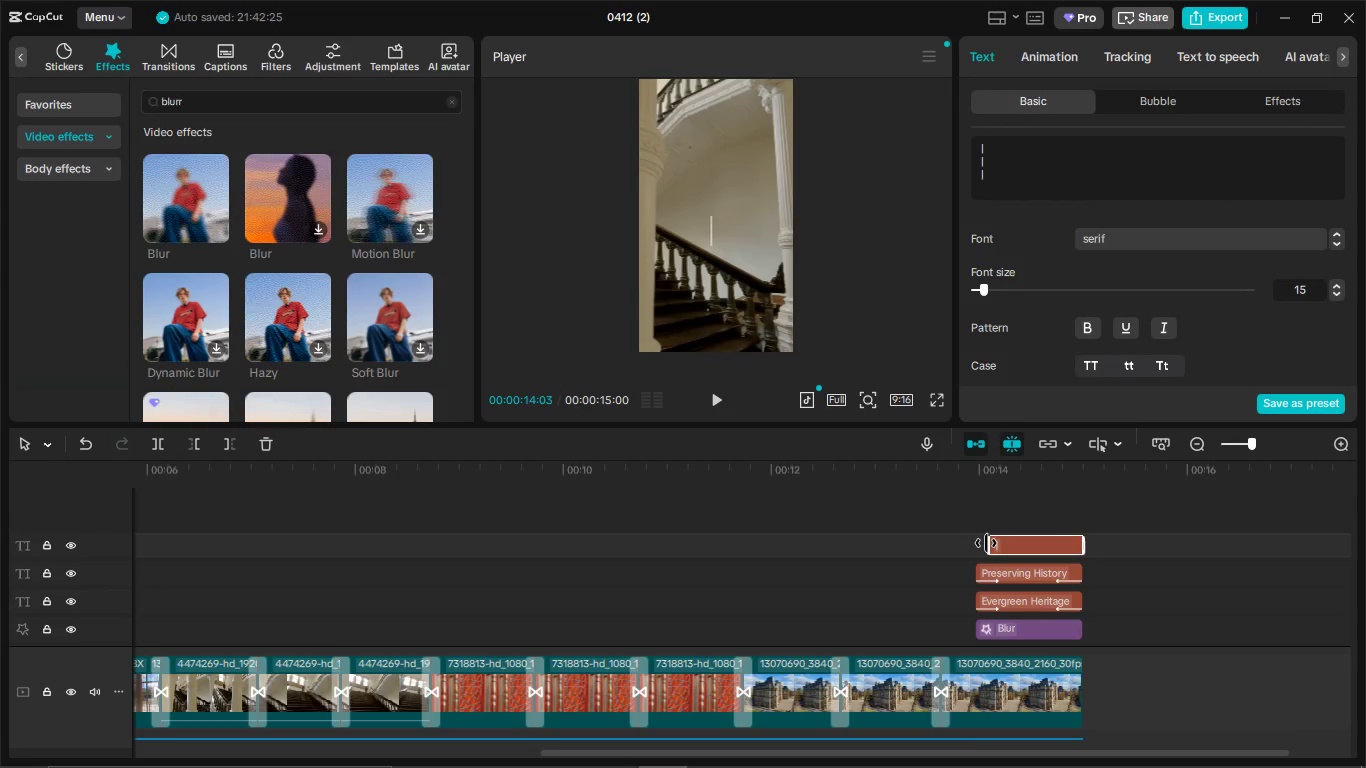 
left_click_drag(start_coordinate=[990, 543], to_coordinate=[975, 543])
 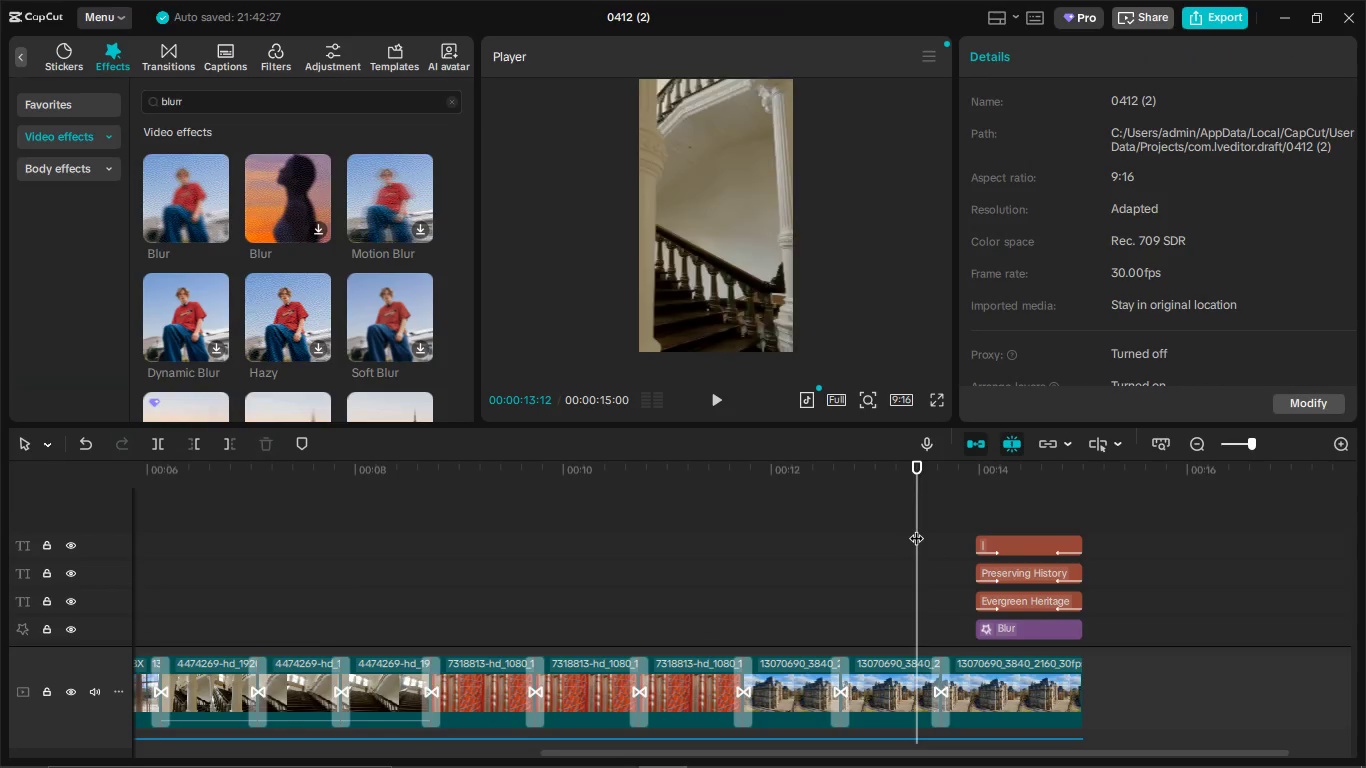 
left_click([916, 528])
 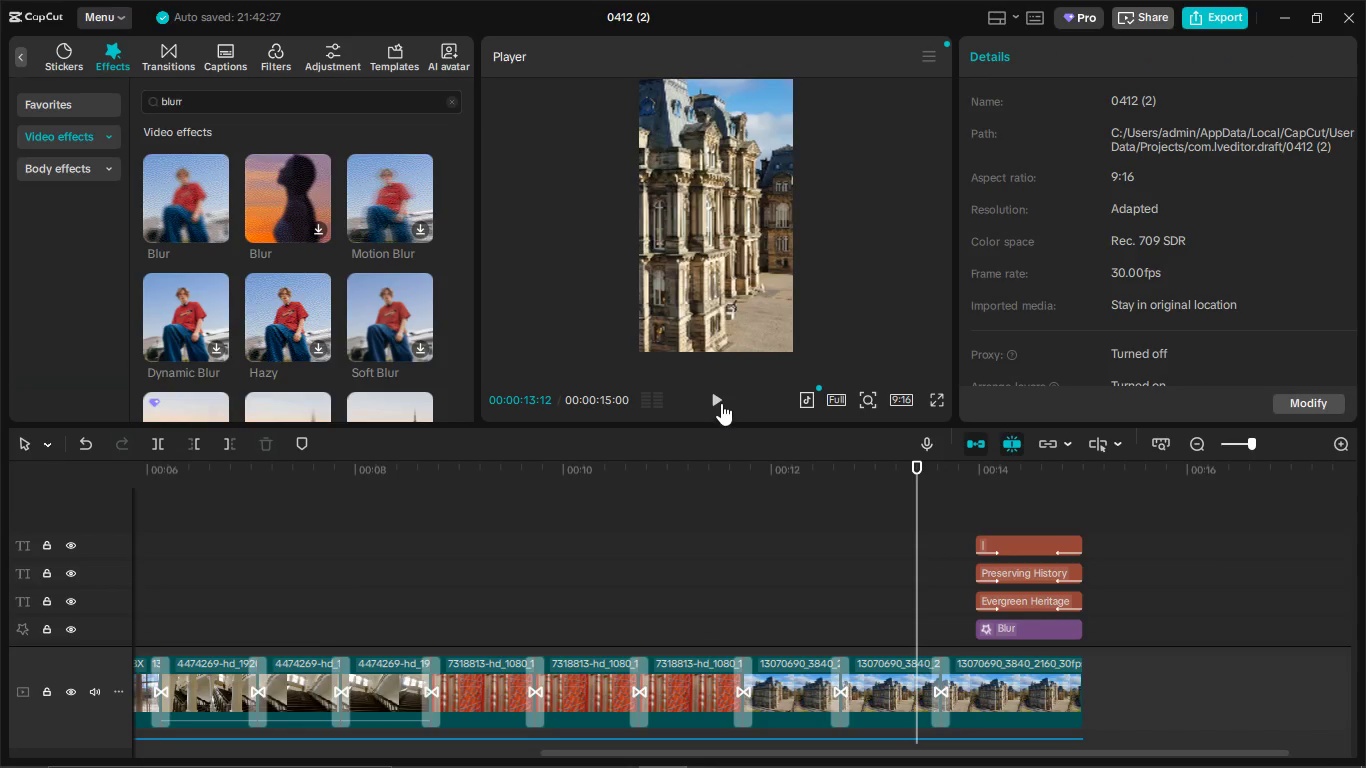 
left_click([719, 401])
 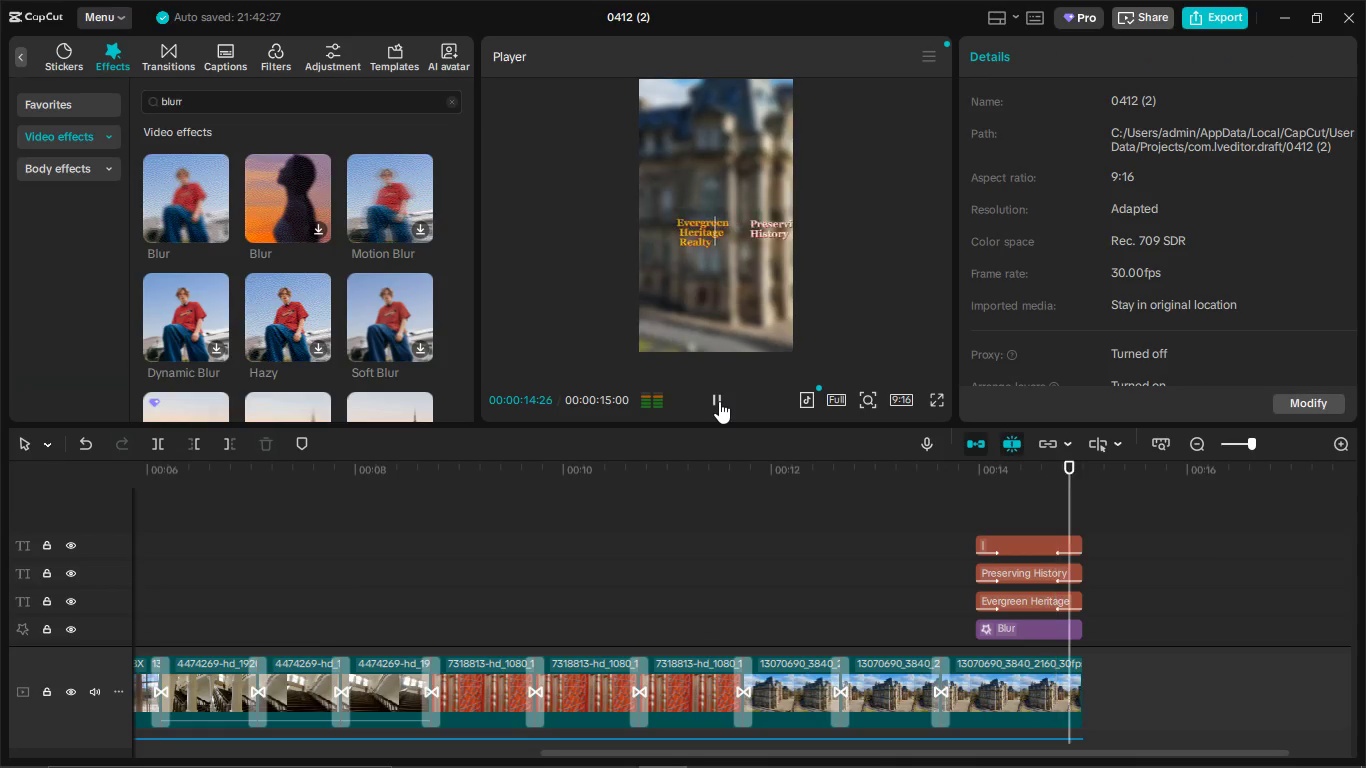 
left_click([719, 401])
 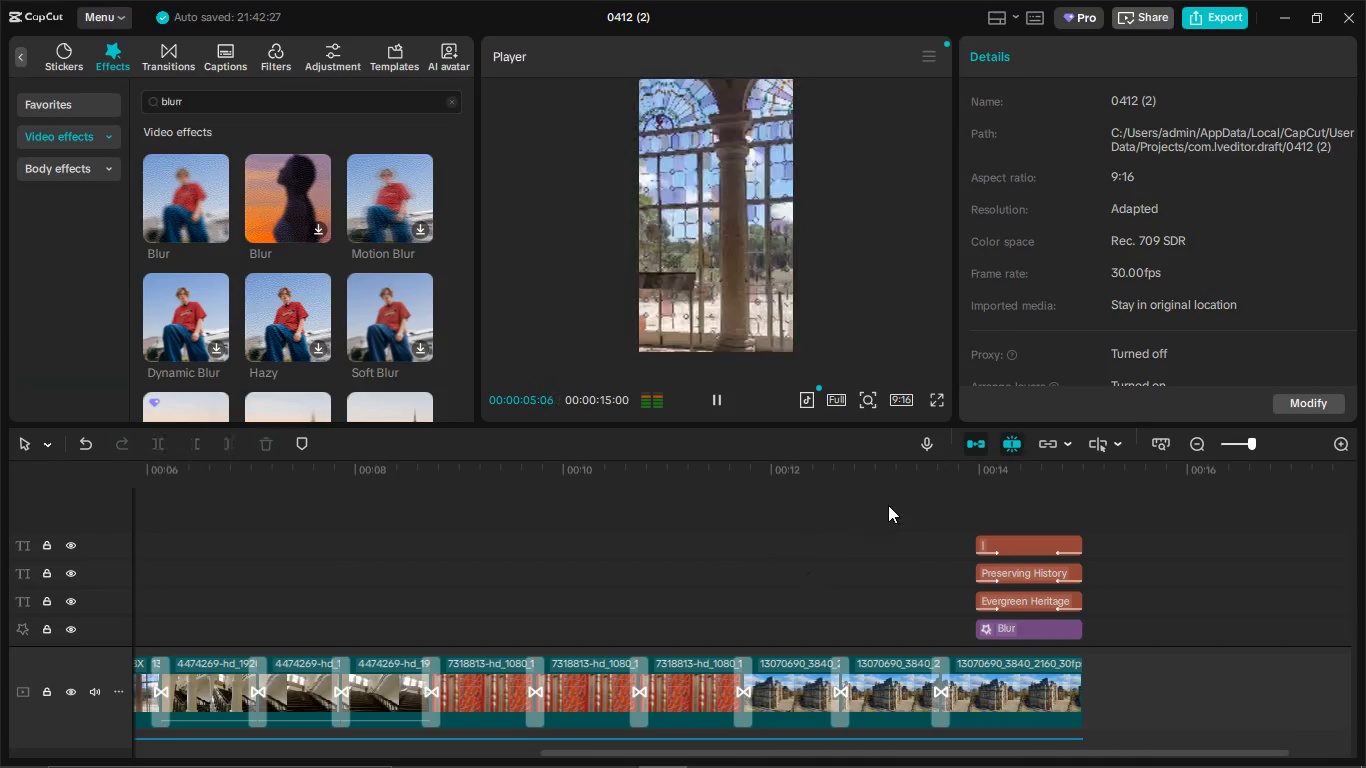 
wait(7.03)
 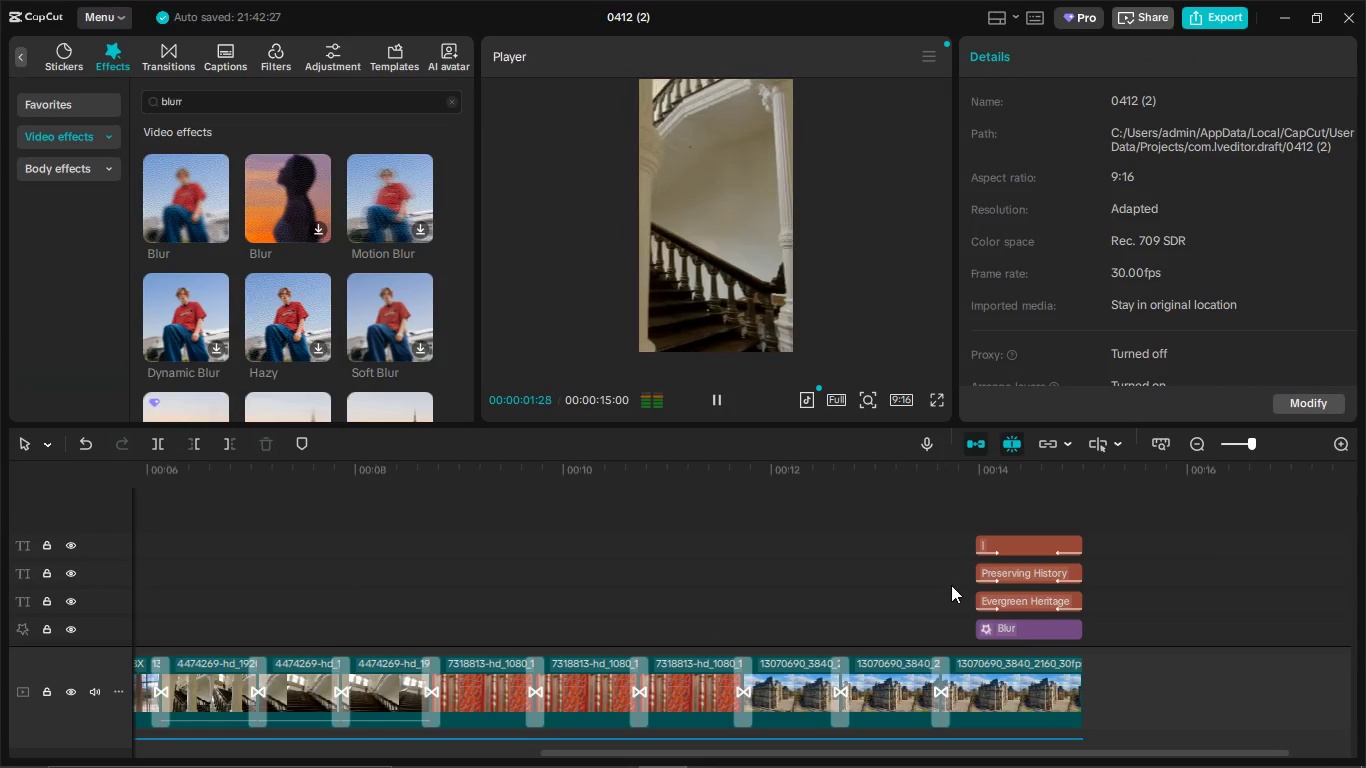 
scroll: coordinate [900, 542], scroll_direction: down, amount: 1.0
 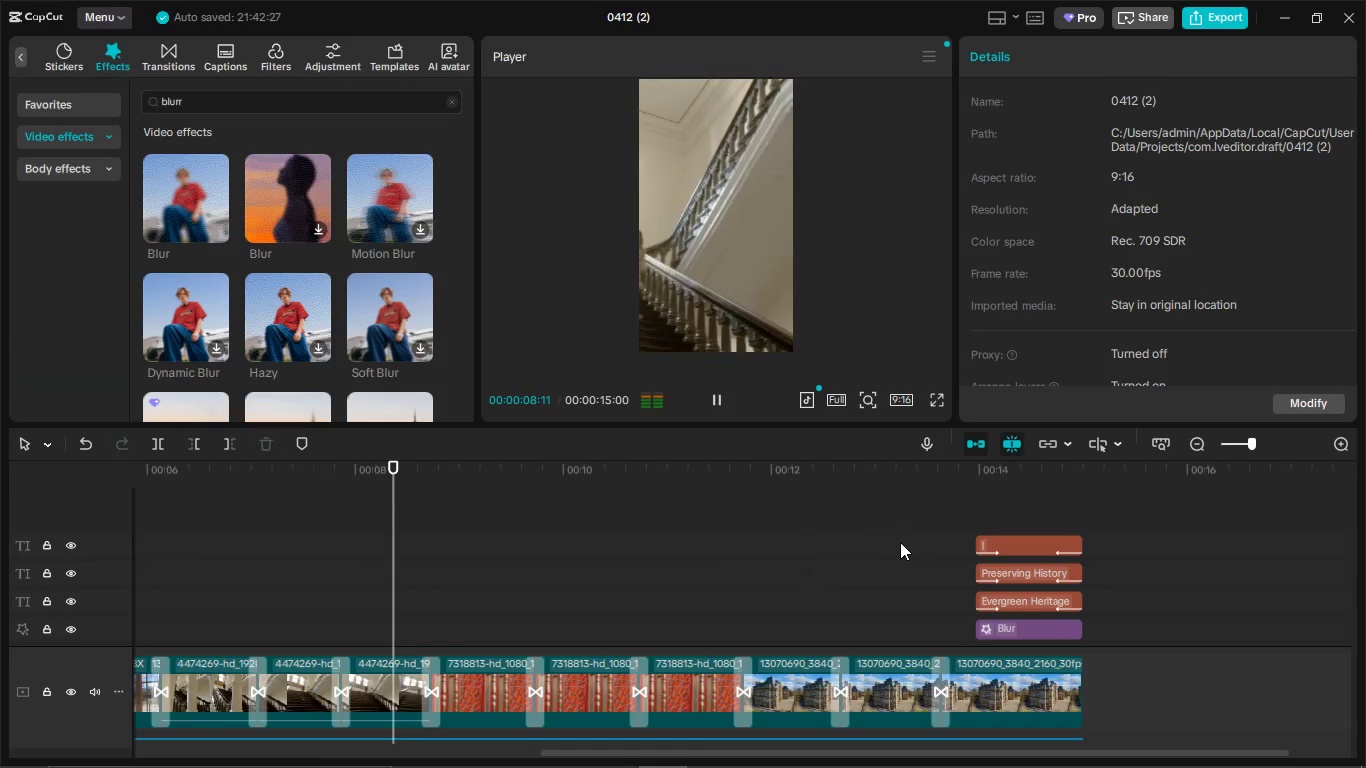 
scroll: coordinate [900, 542], scroll_direction: none, amount: 0.0
 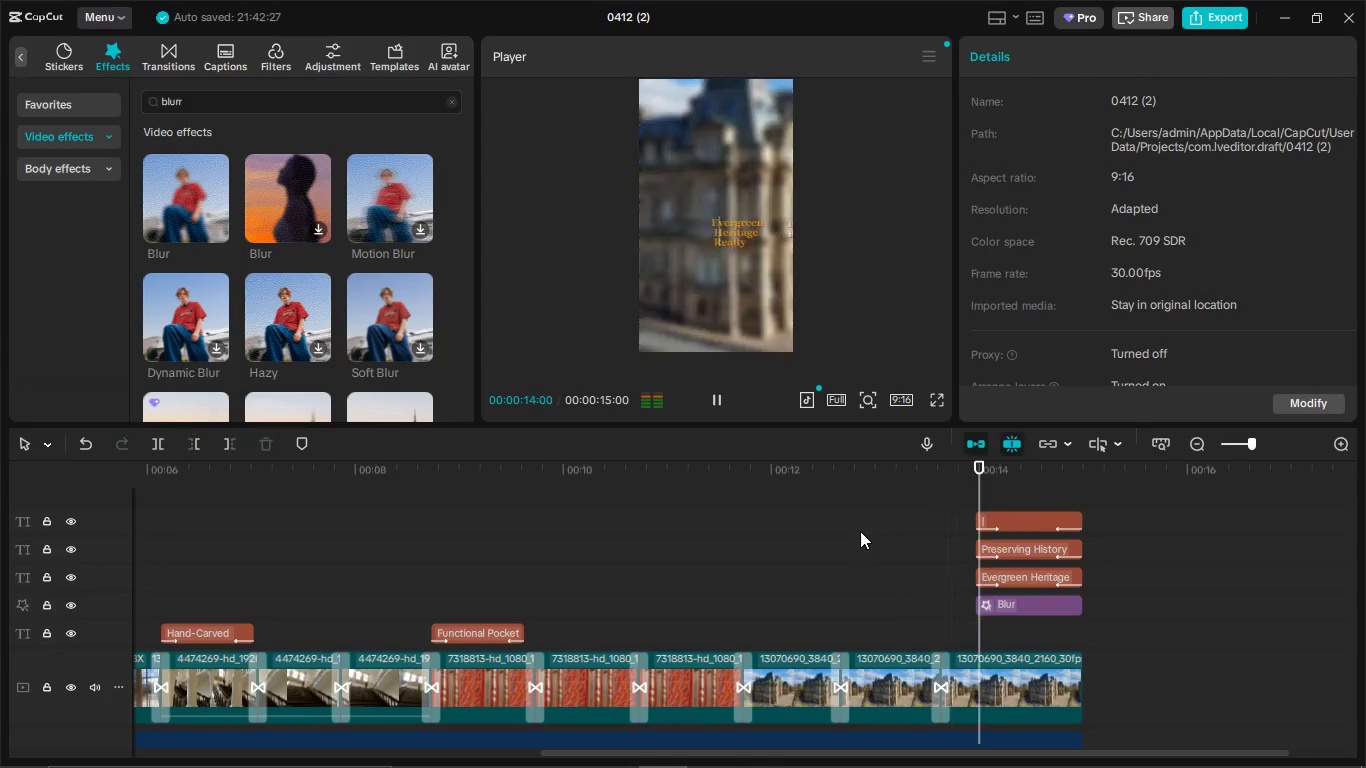 
wait(6.54)
 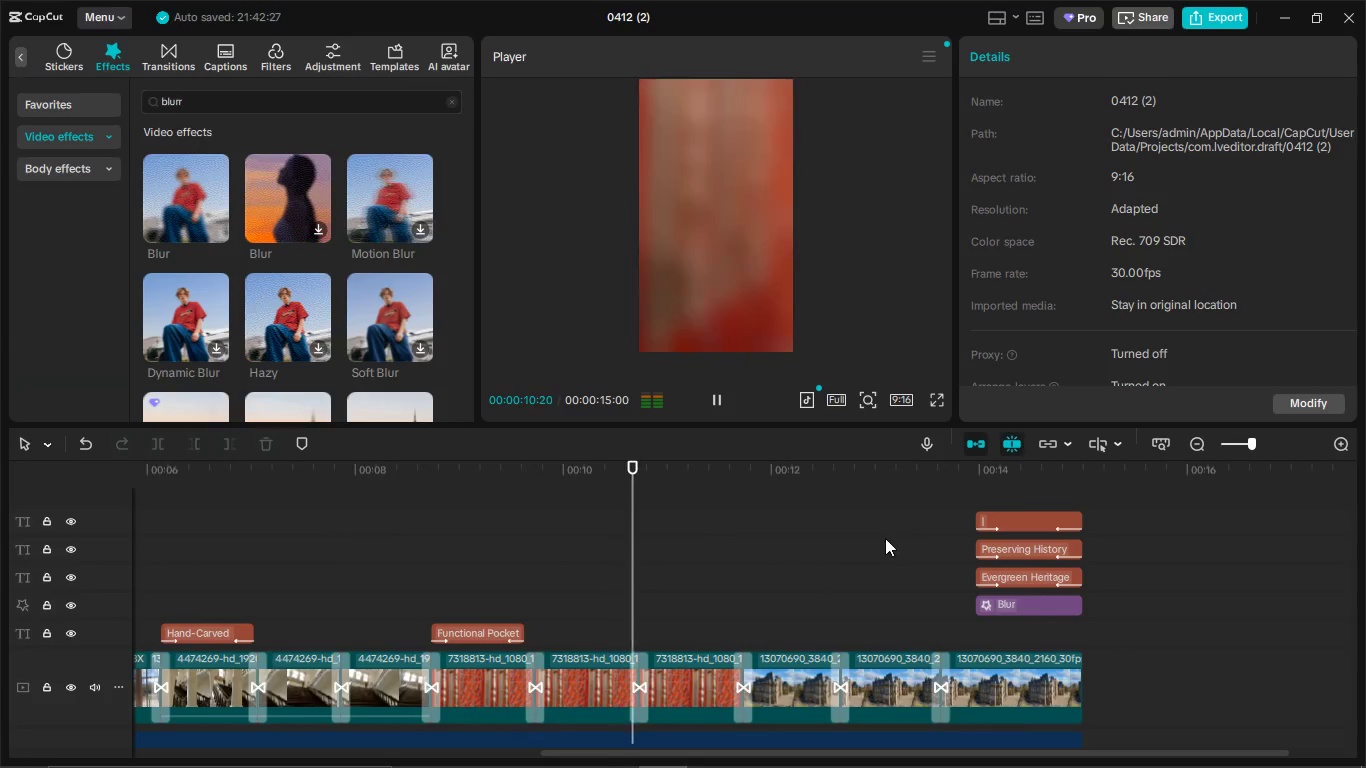 
left_click([912, 520])
 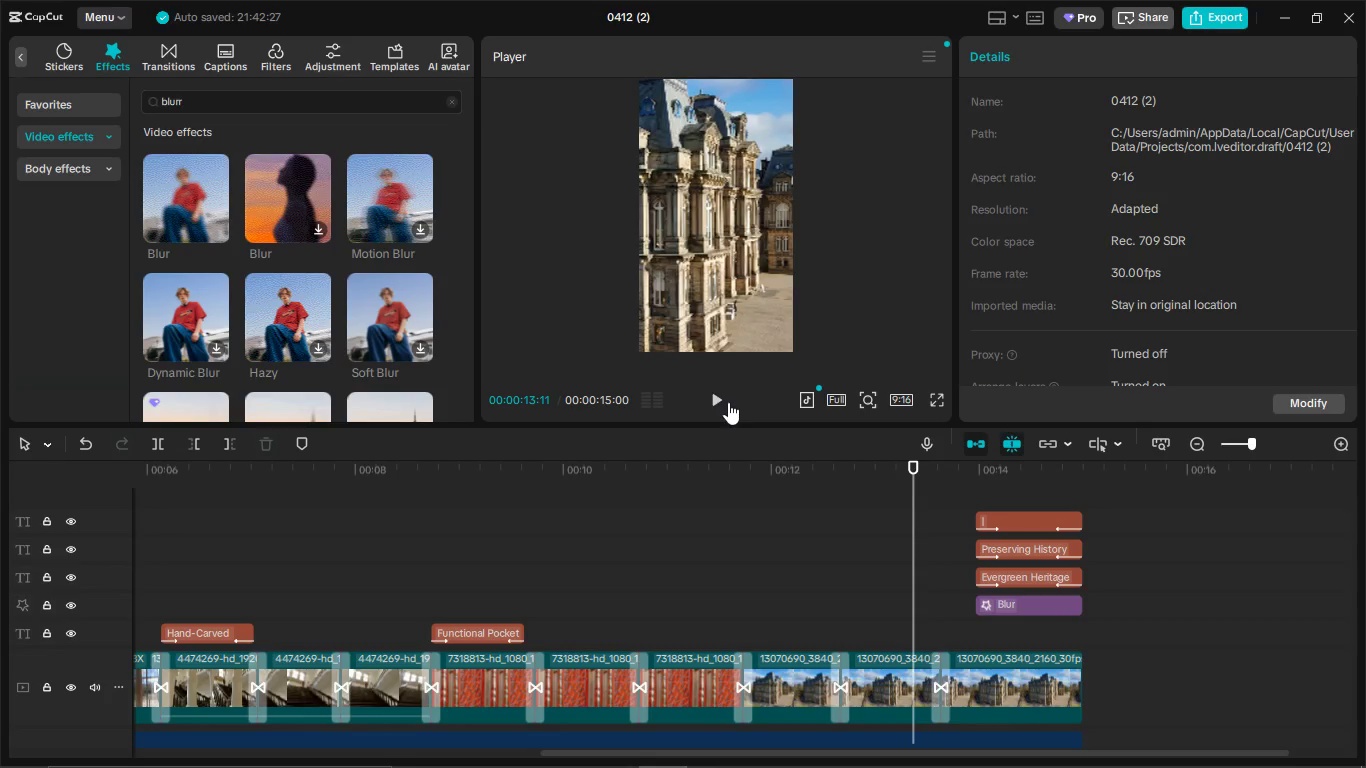 
left_click([728, 402])
 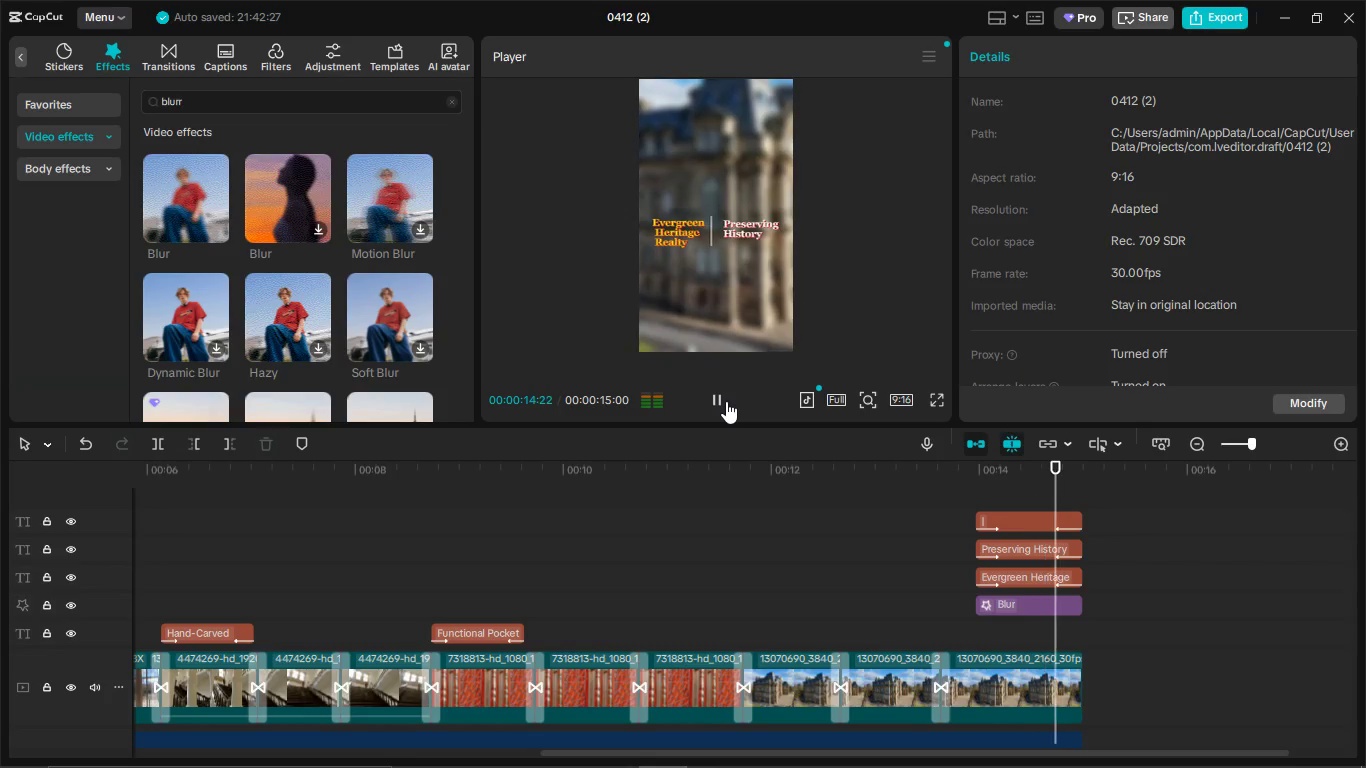 
left_click([726, 401])
 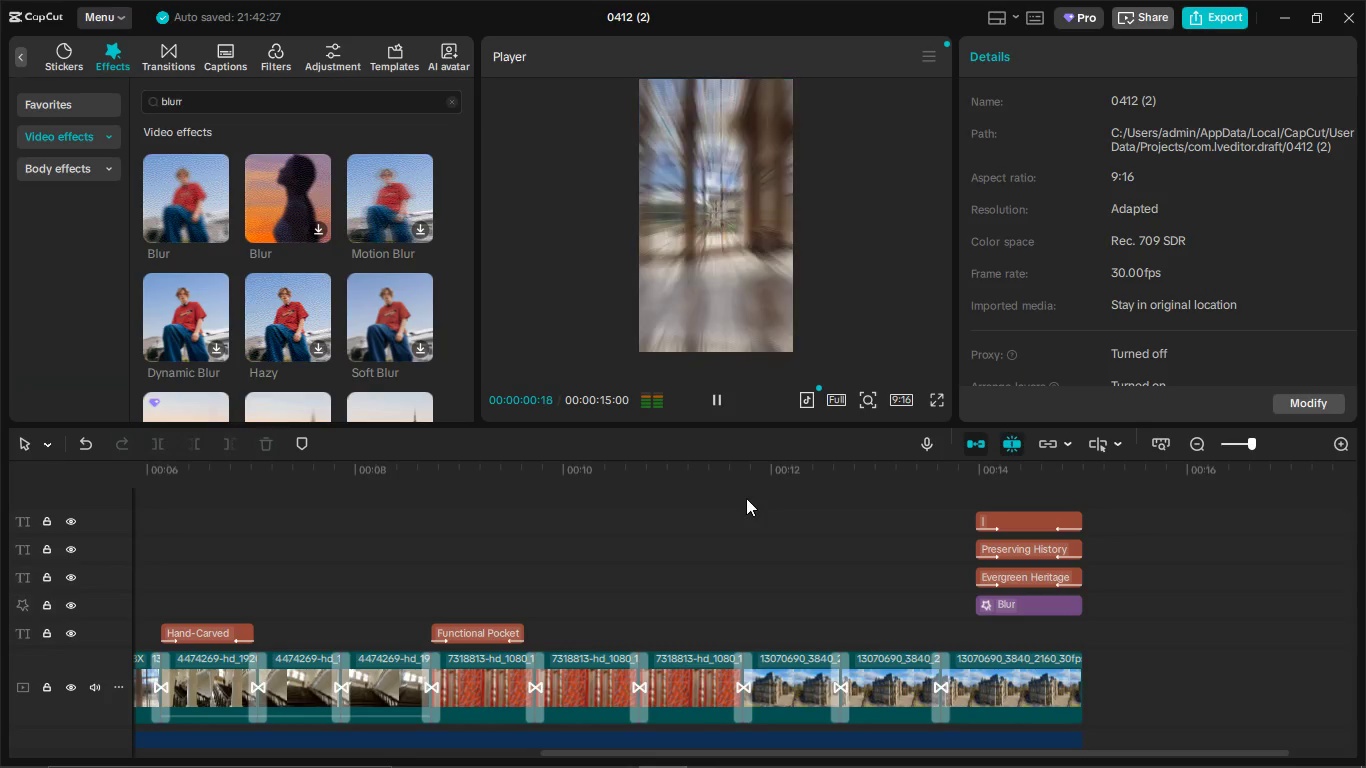 
left_click([746, 498])
 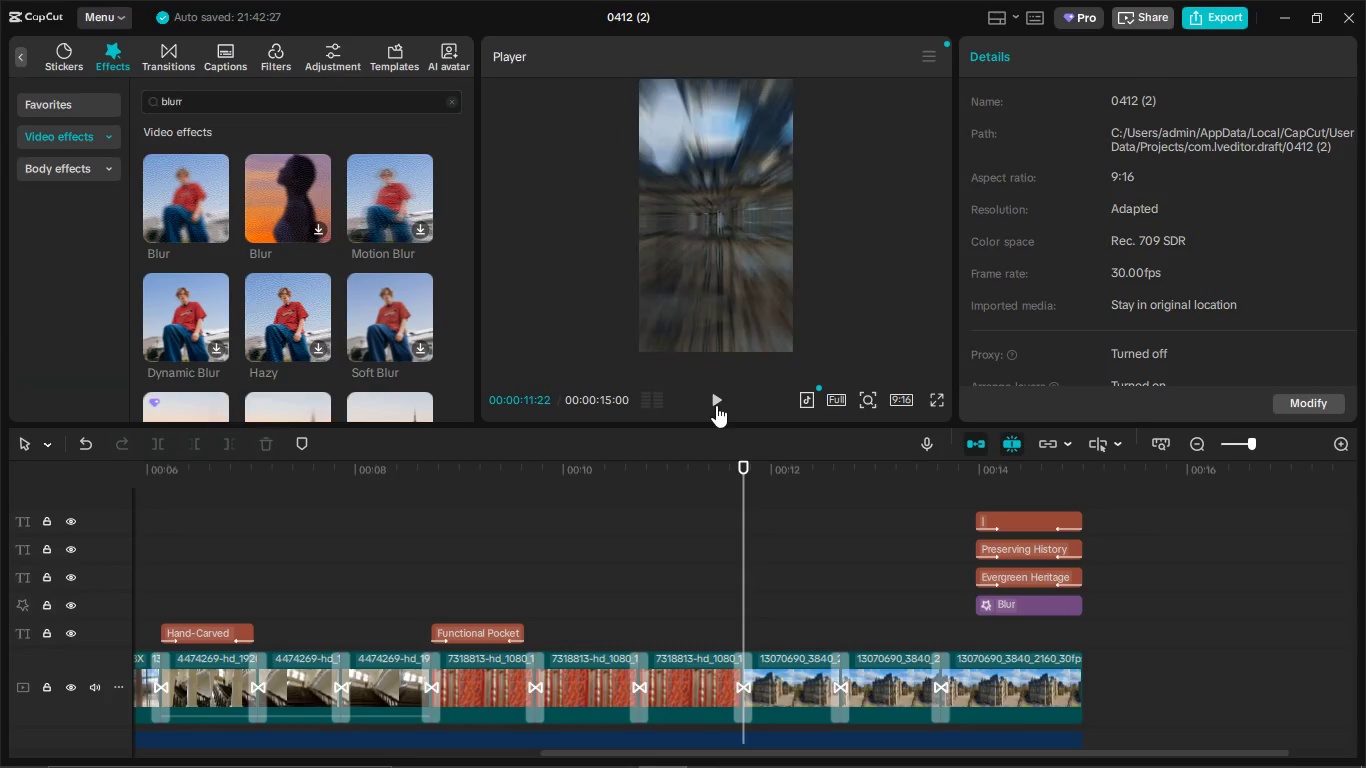 
left_click([716, 405])
 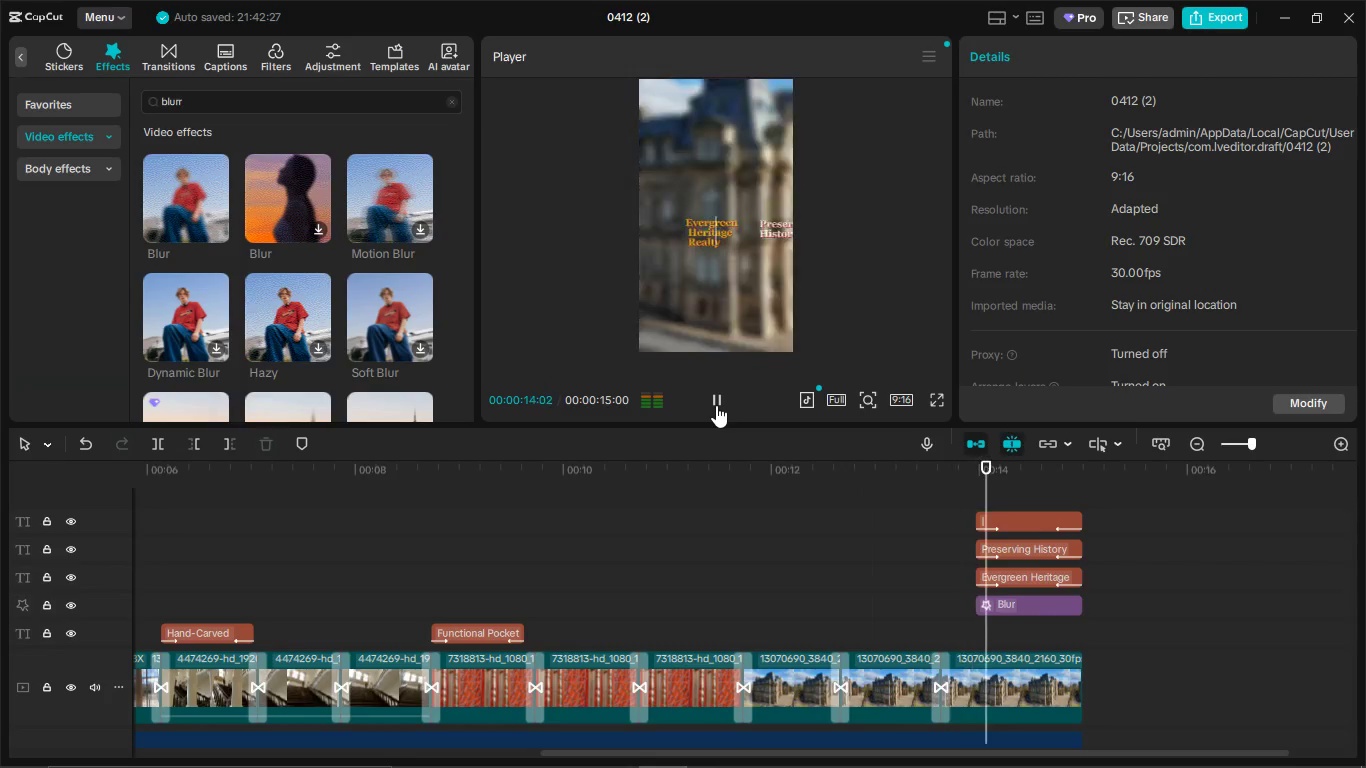 
left_click([716, 405])
 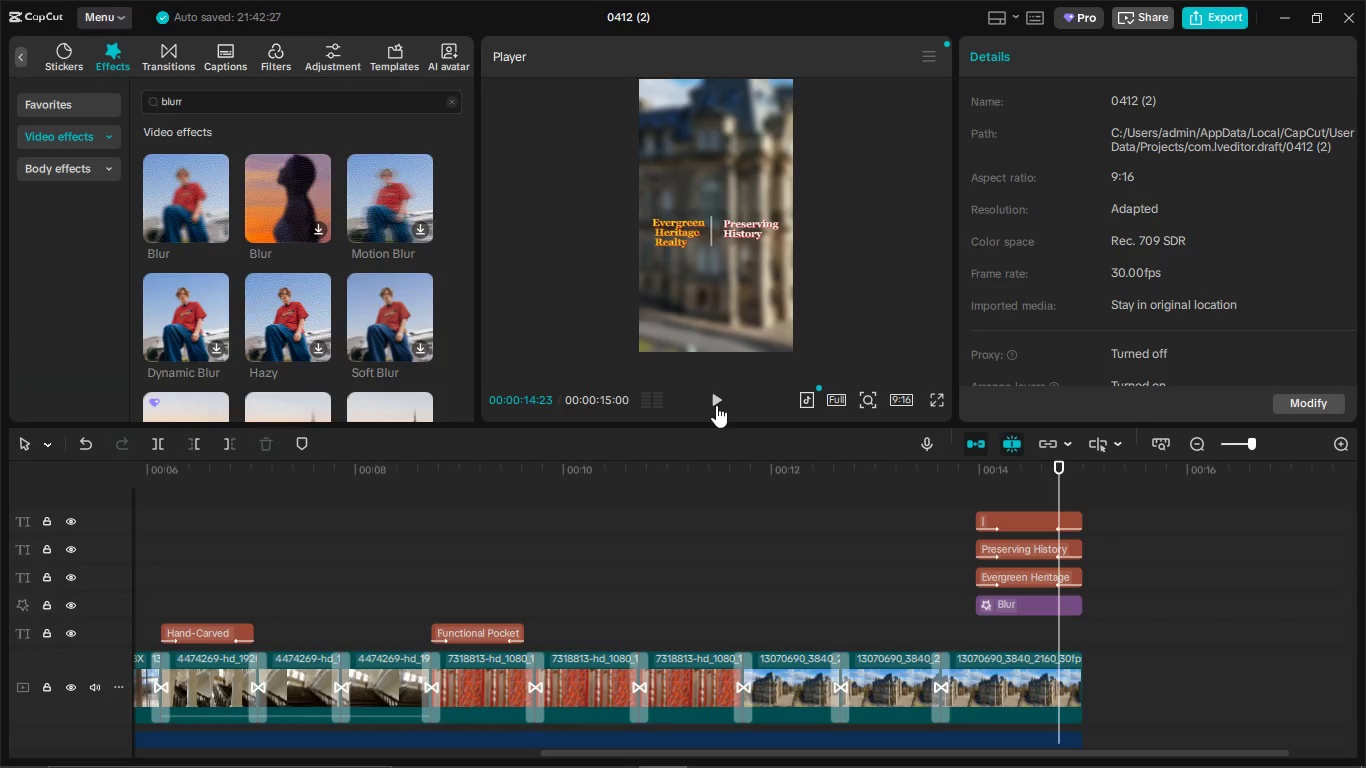 
left_click([716, 405])
 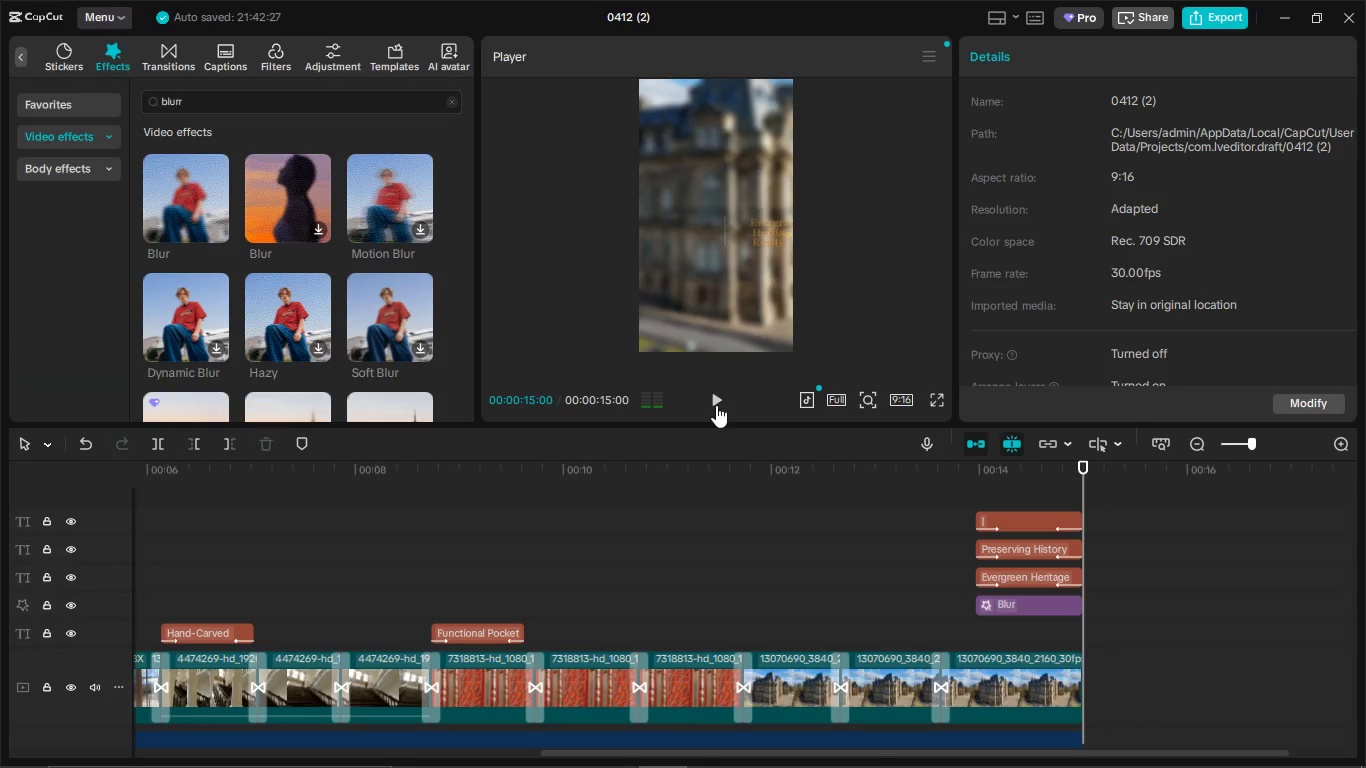 
left_click([716, 405])
 